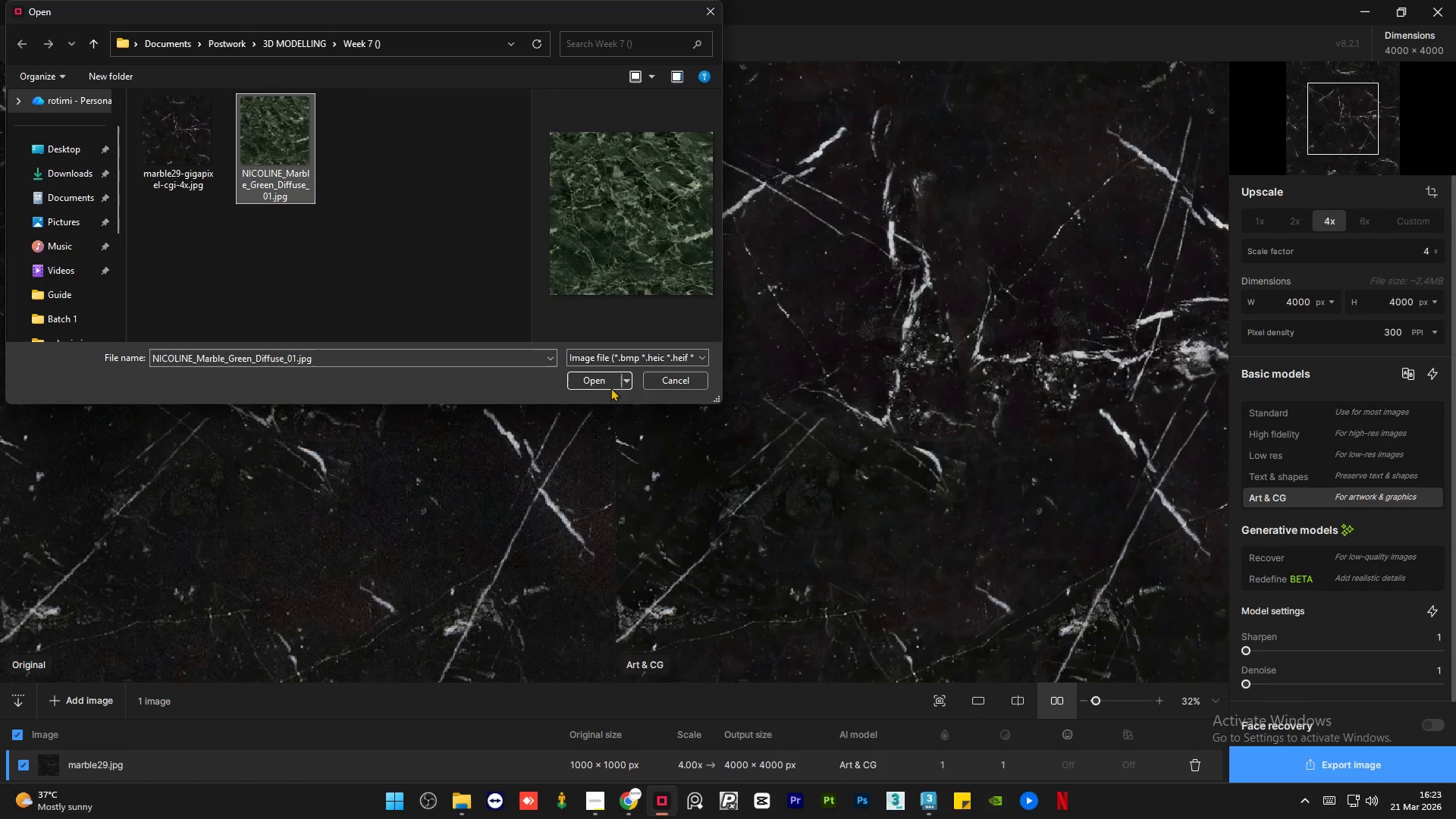 
left_click([601, 378])
 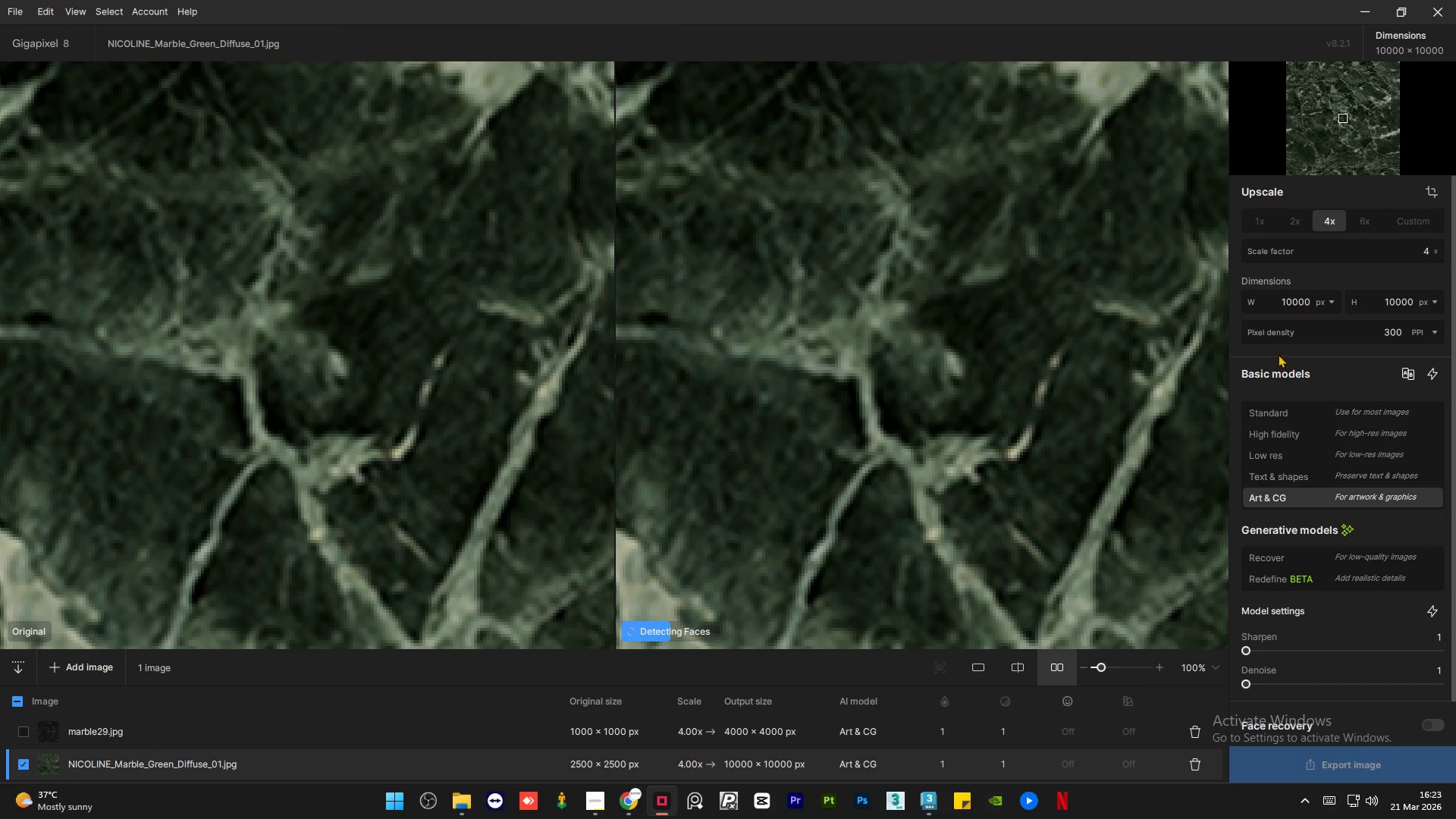 
left_click([1294, 222])
 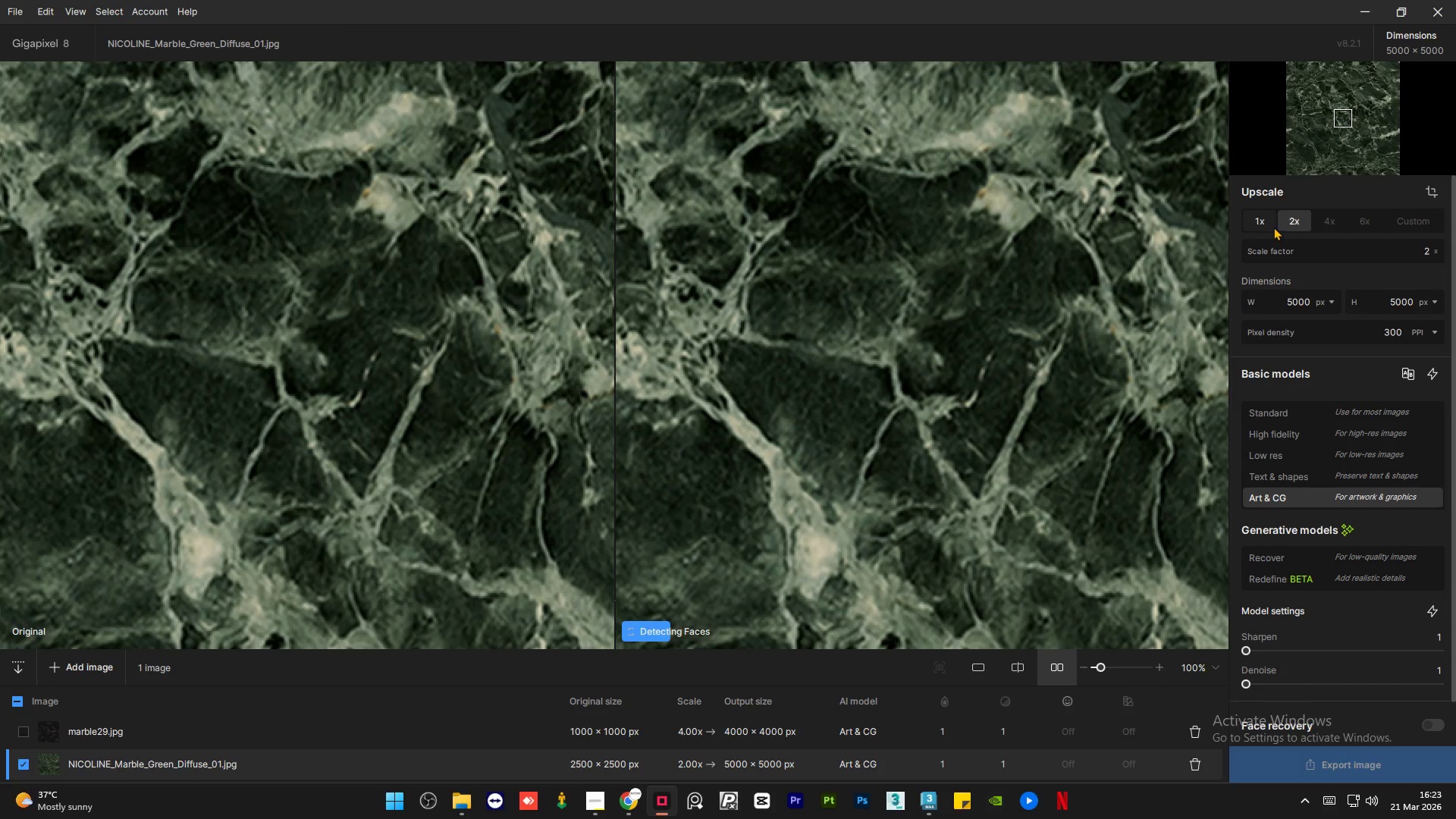 
left_click([1269, 224])
 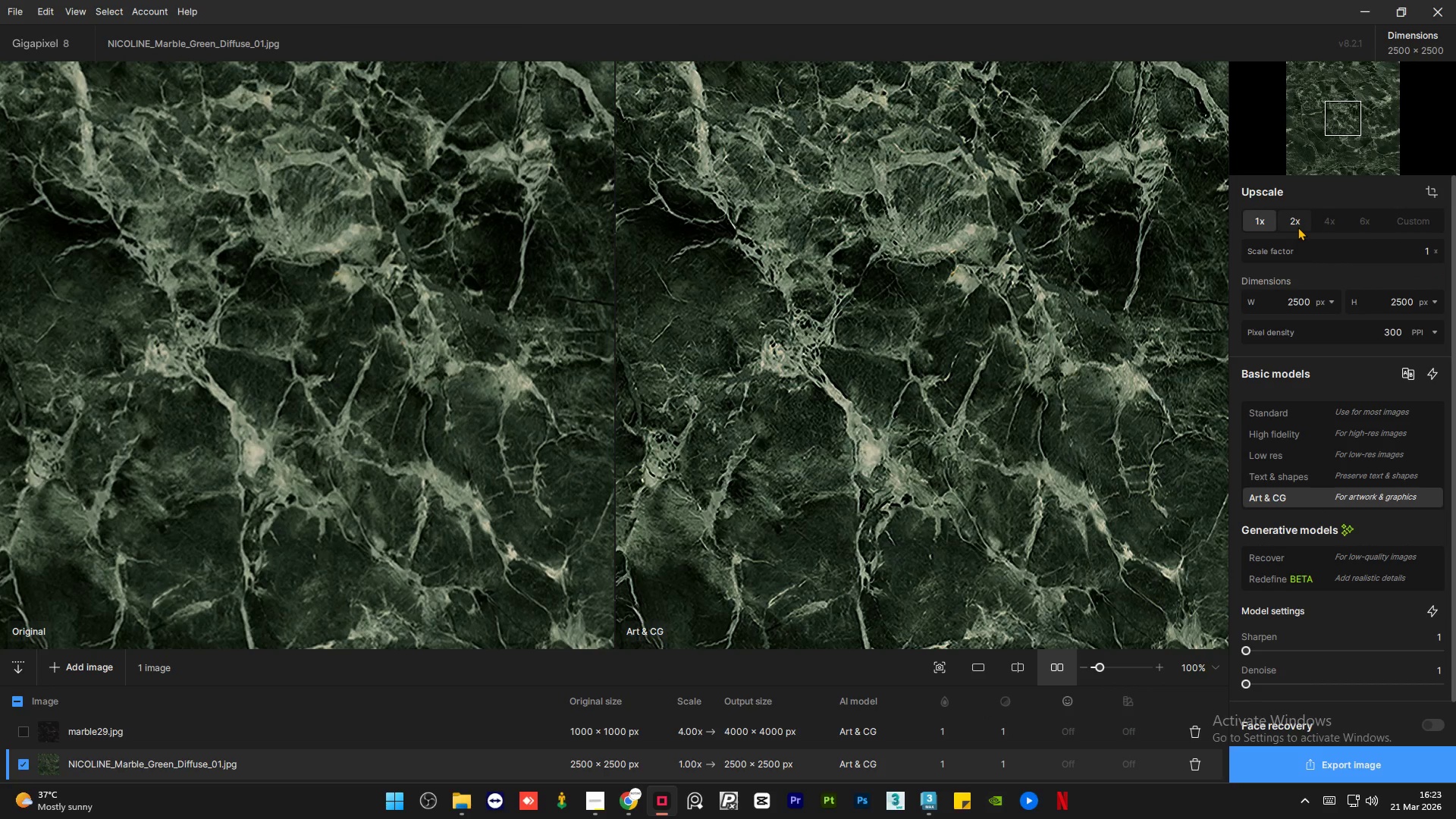 
left_click([1298, 227])
 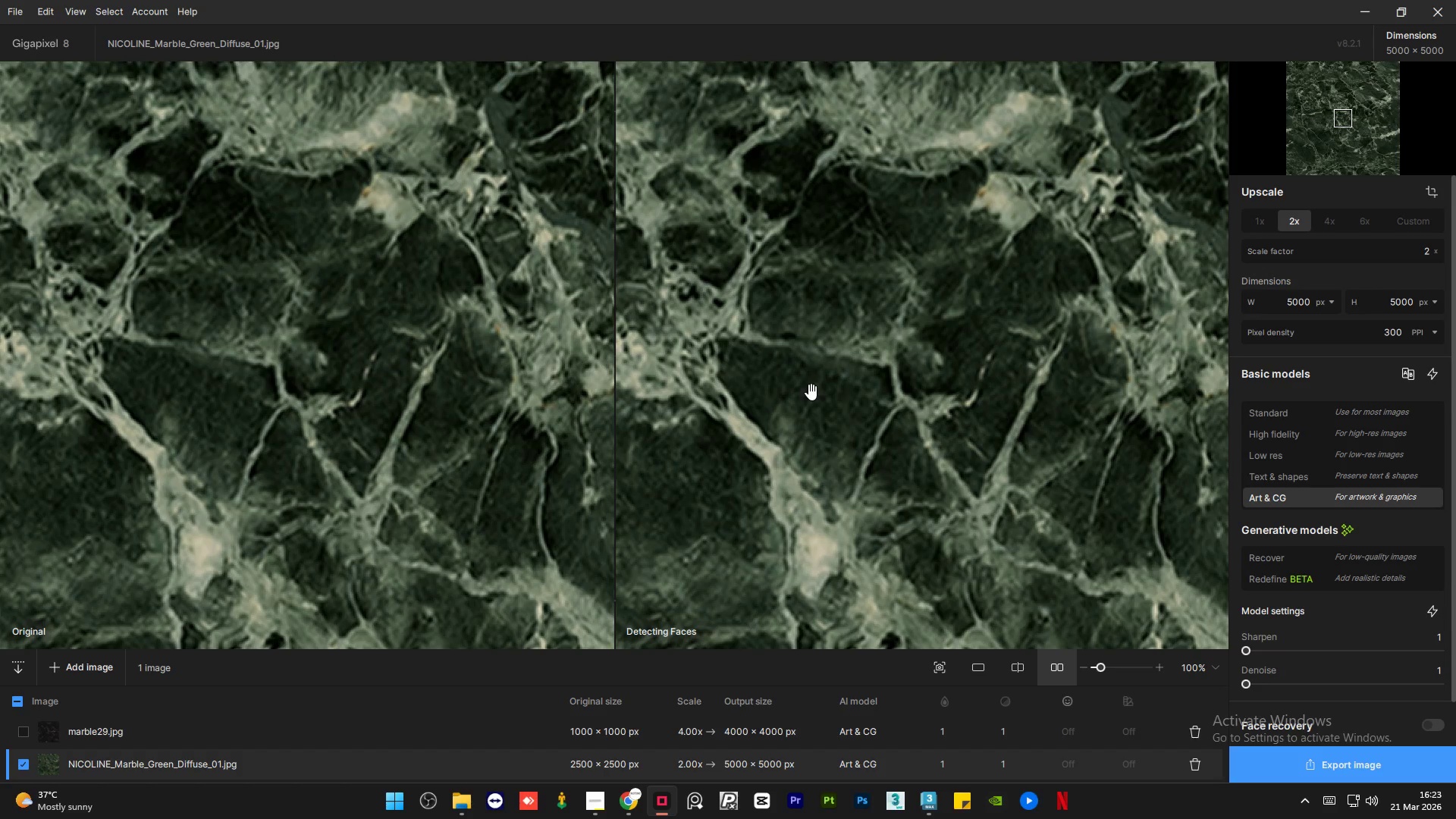 
scroll: coordinate [811, 392], scroll_direction: down, amount: 16.0
 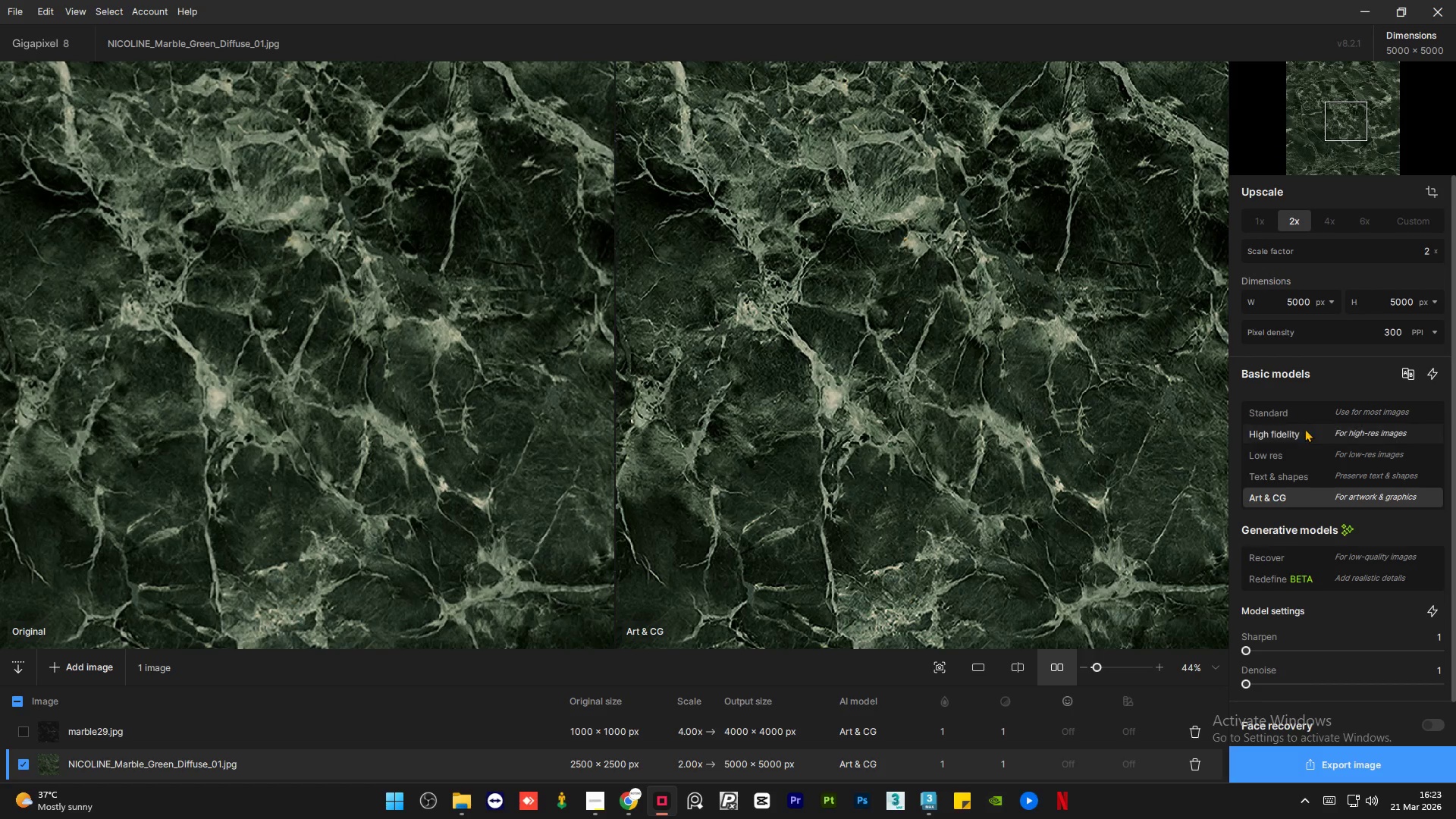 
left_click([1310, 429])
 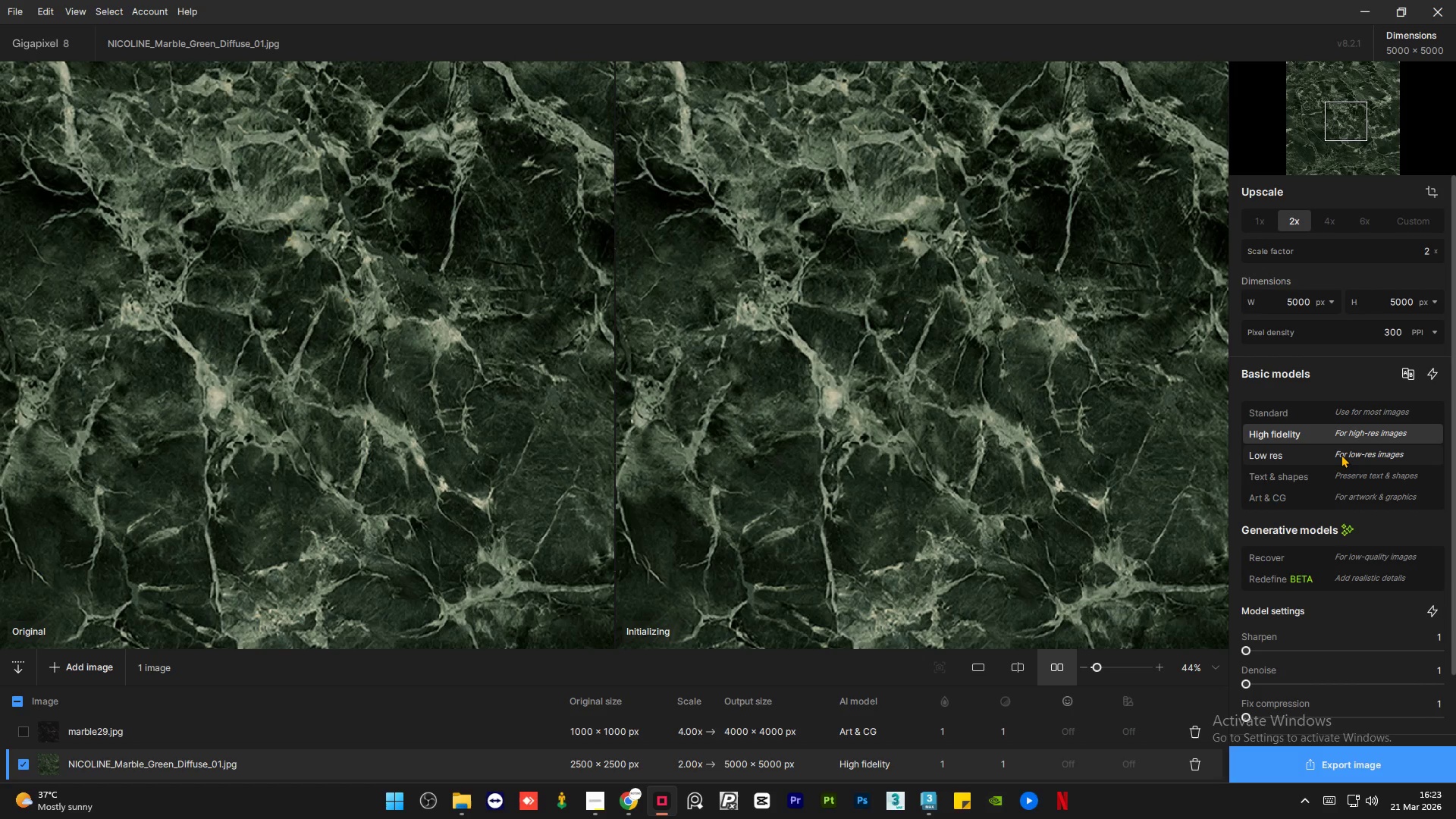 
wait(8.72)
 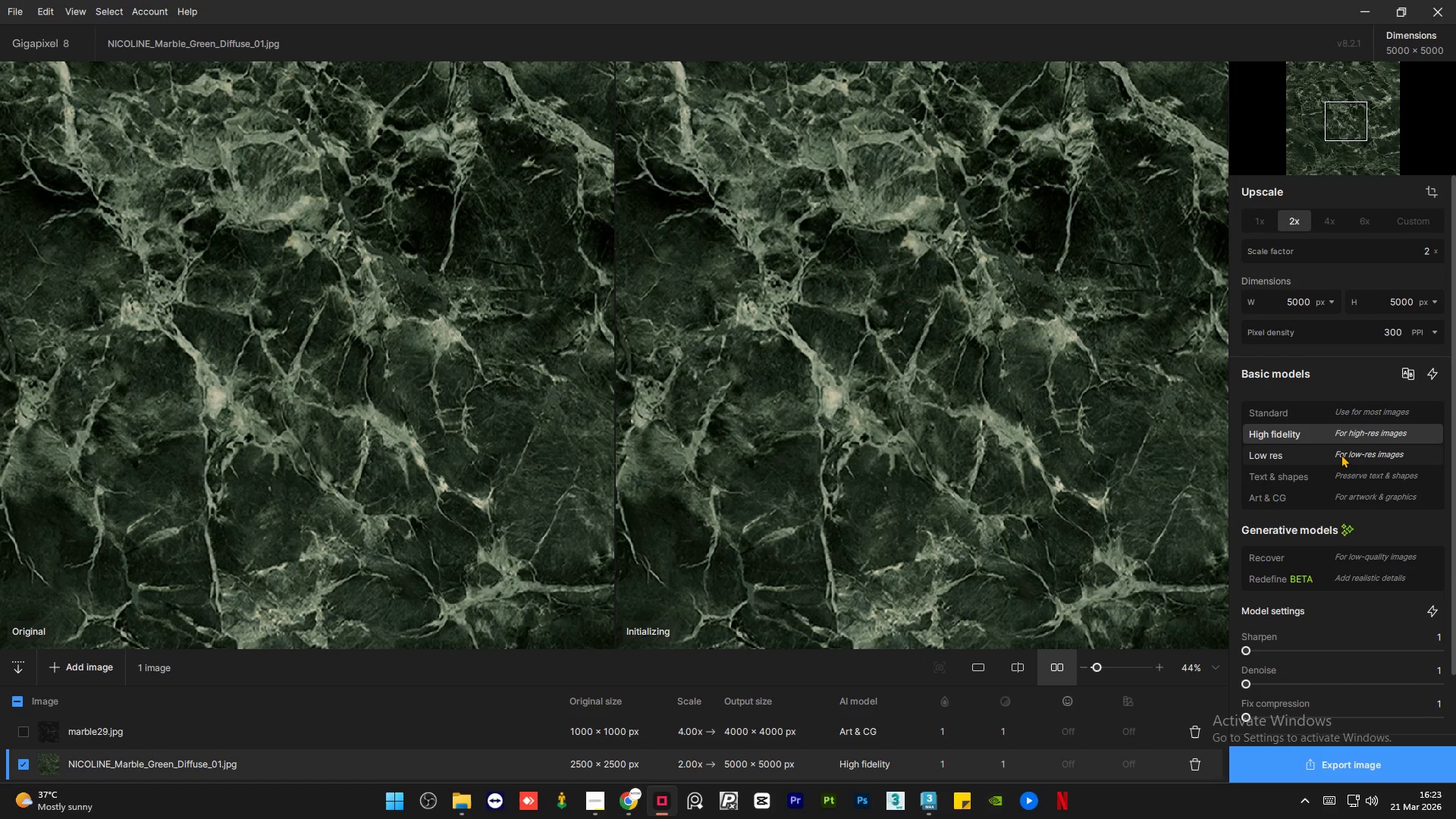 
left_click([1341, 454])
 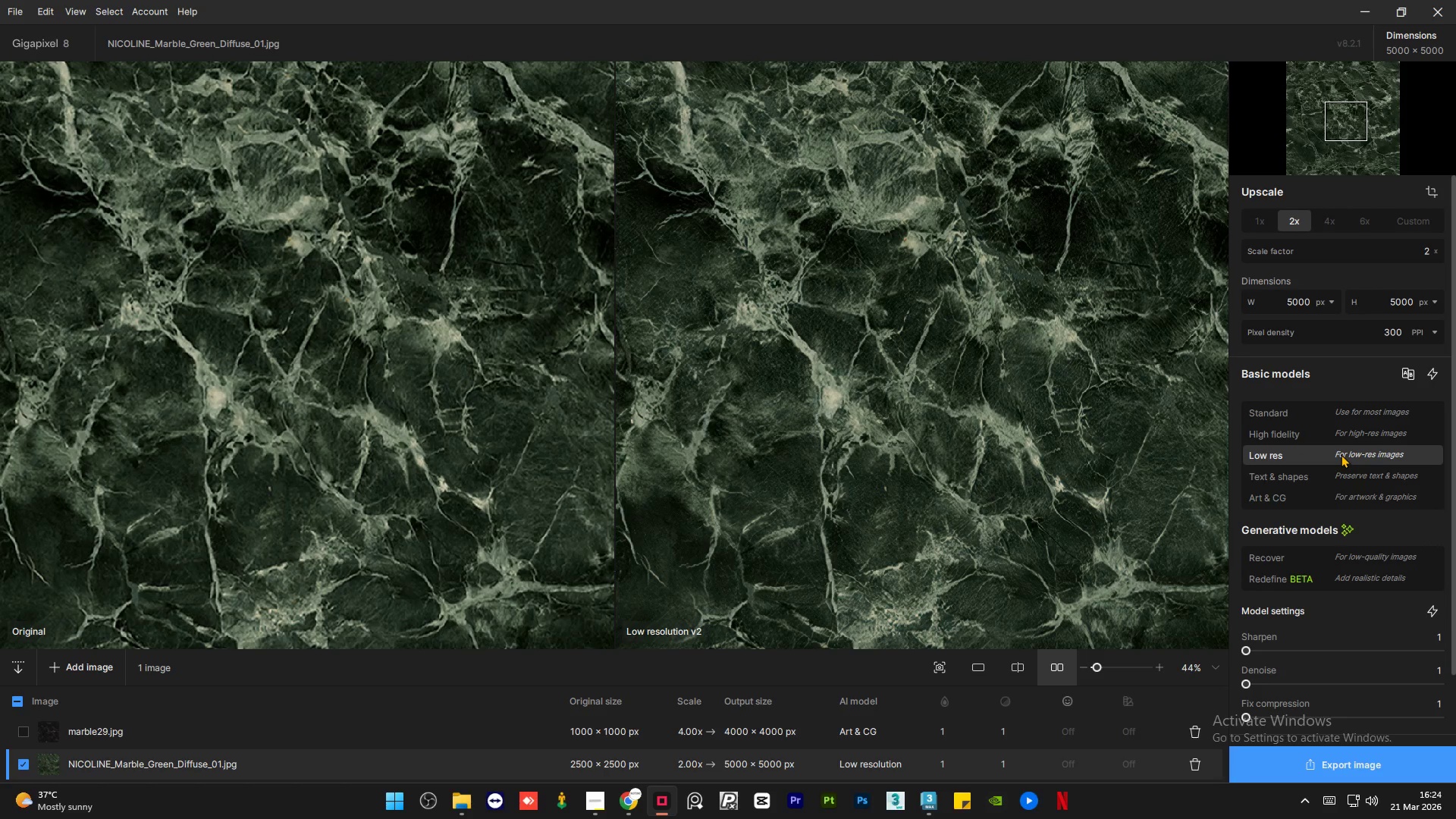 
wait(5.14)
 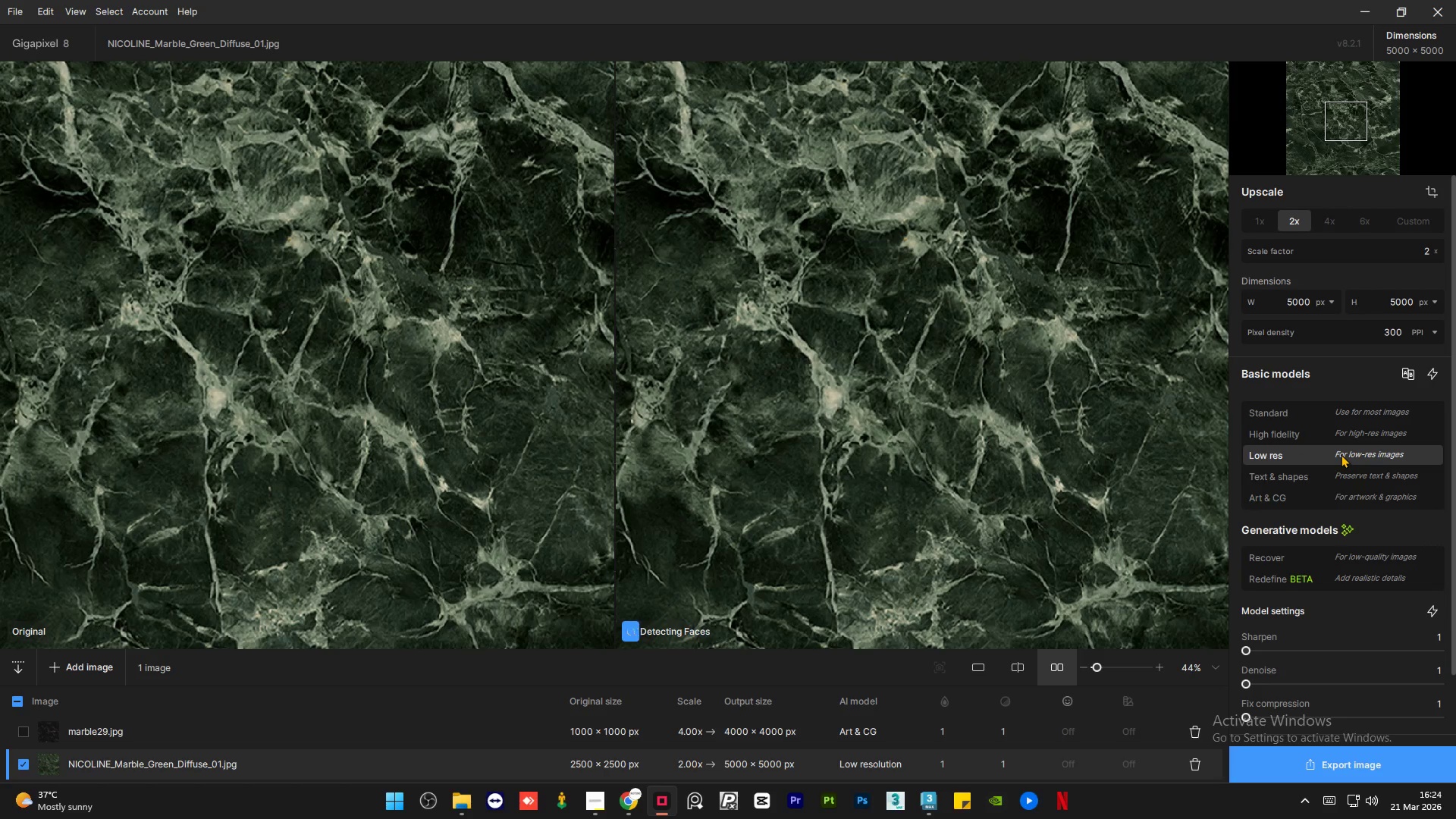 
left_click([1283, 764])
 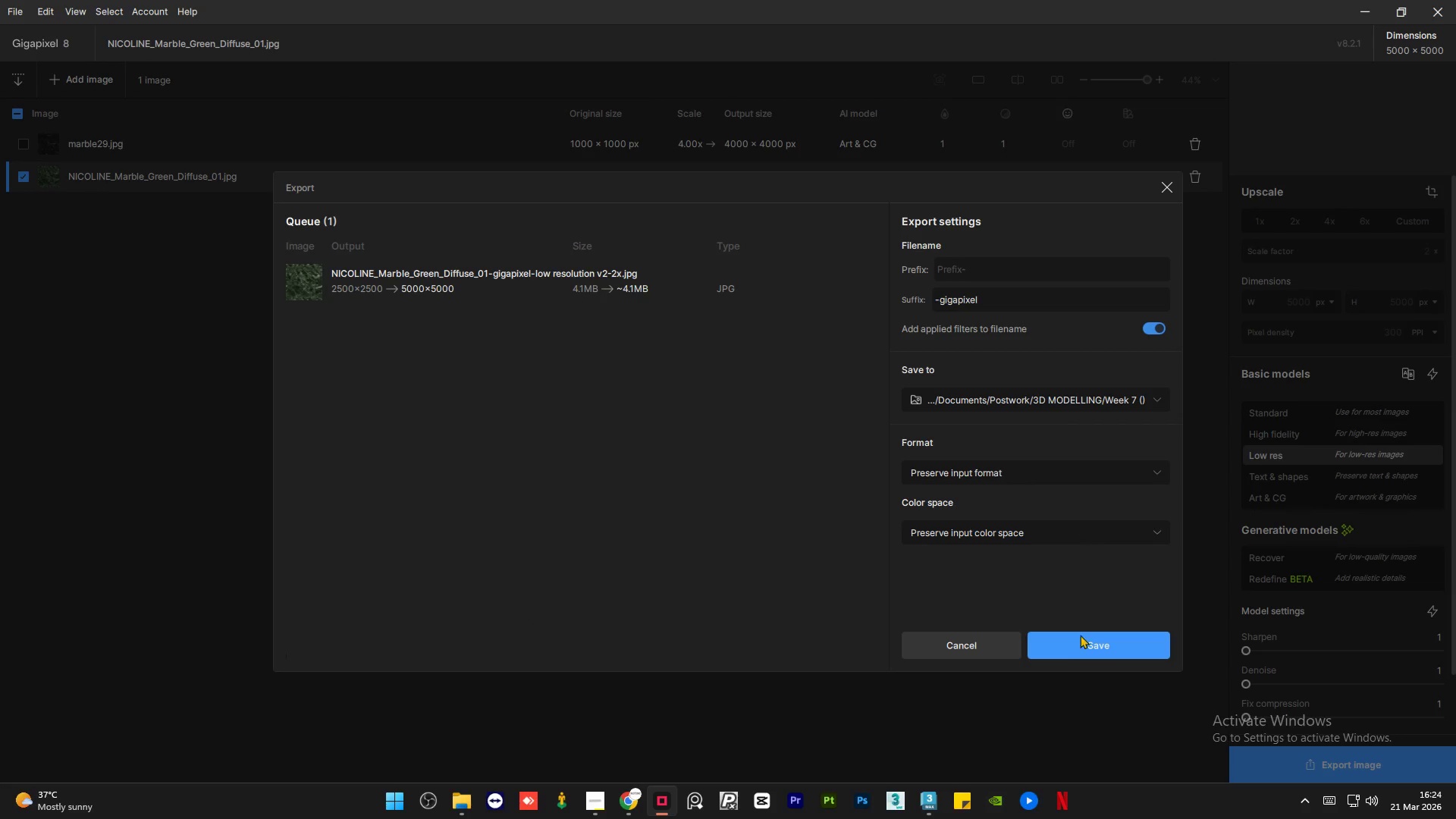 
left_click([1083, 652])
 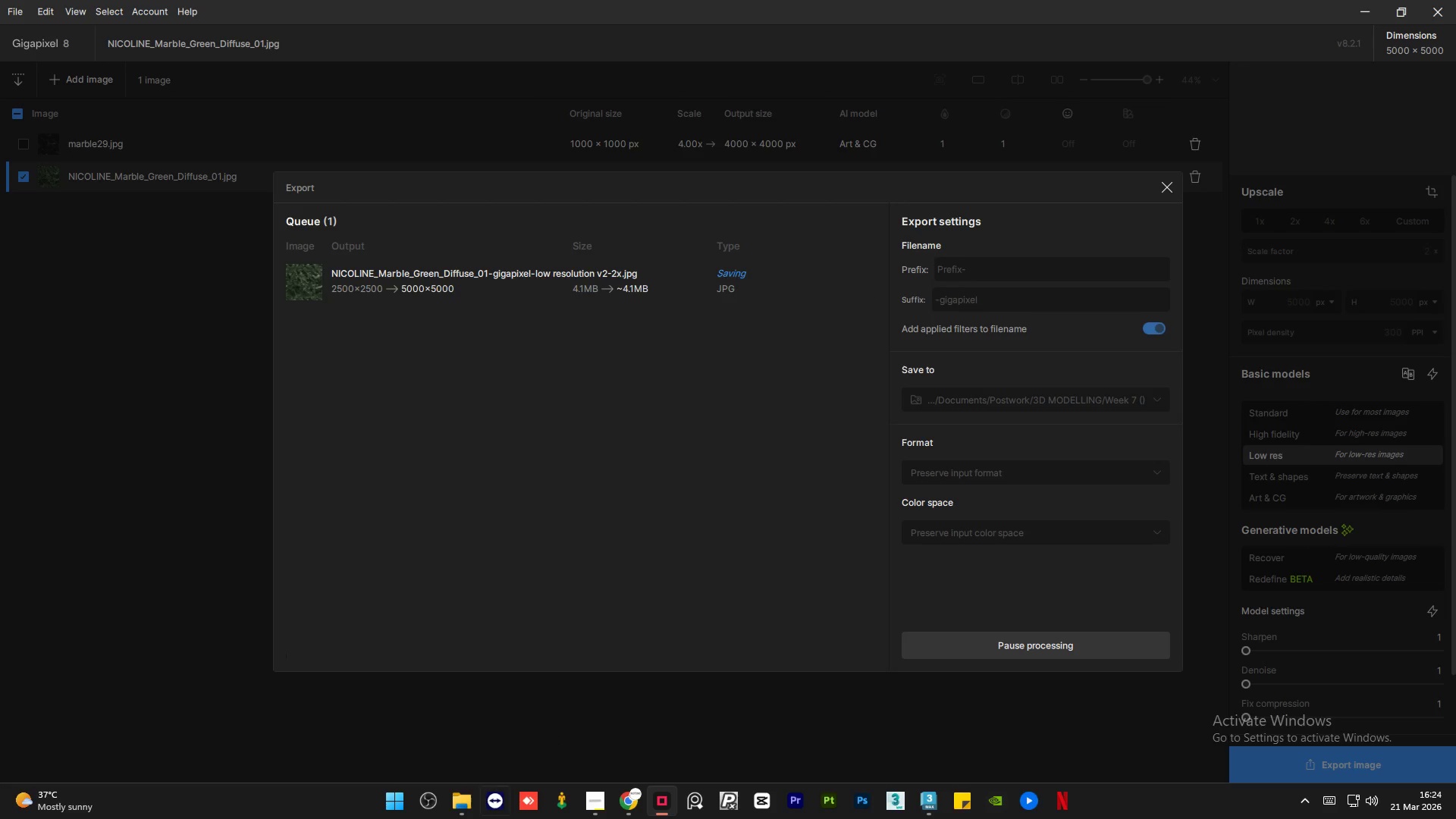 
wait(16.55)
 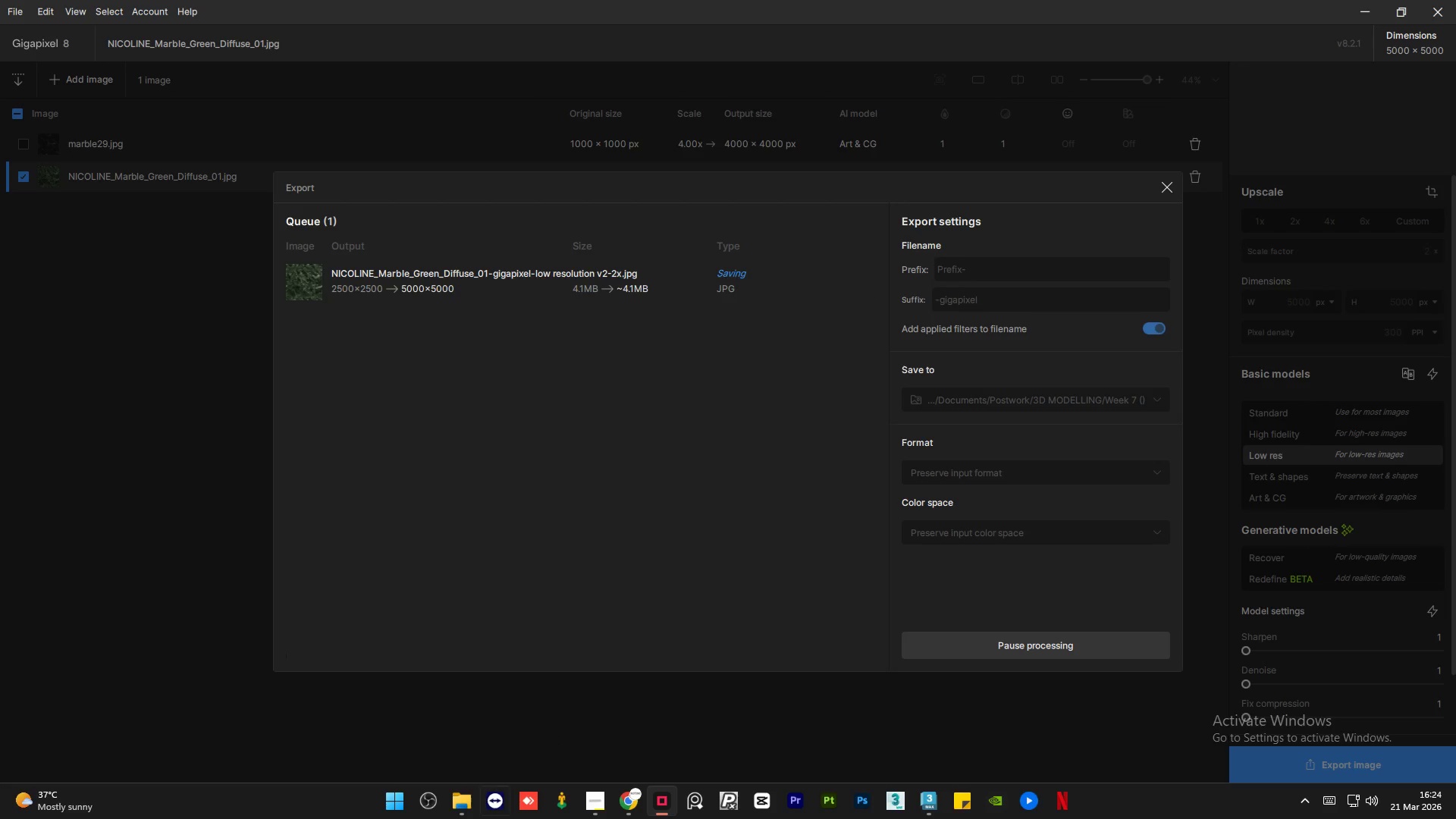 
left_click([454, 808])
 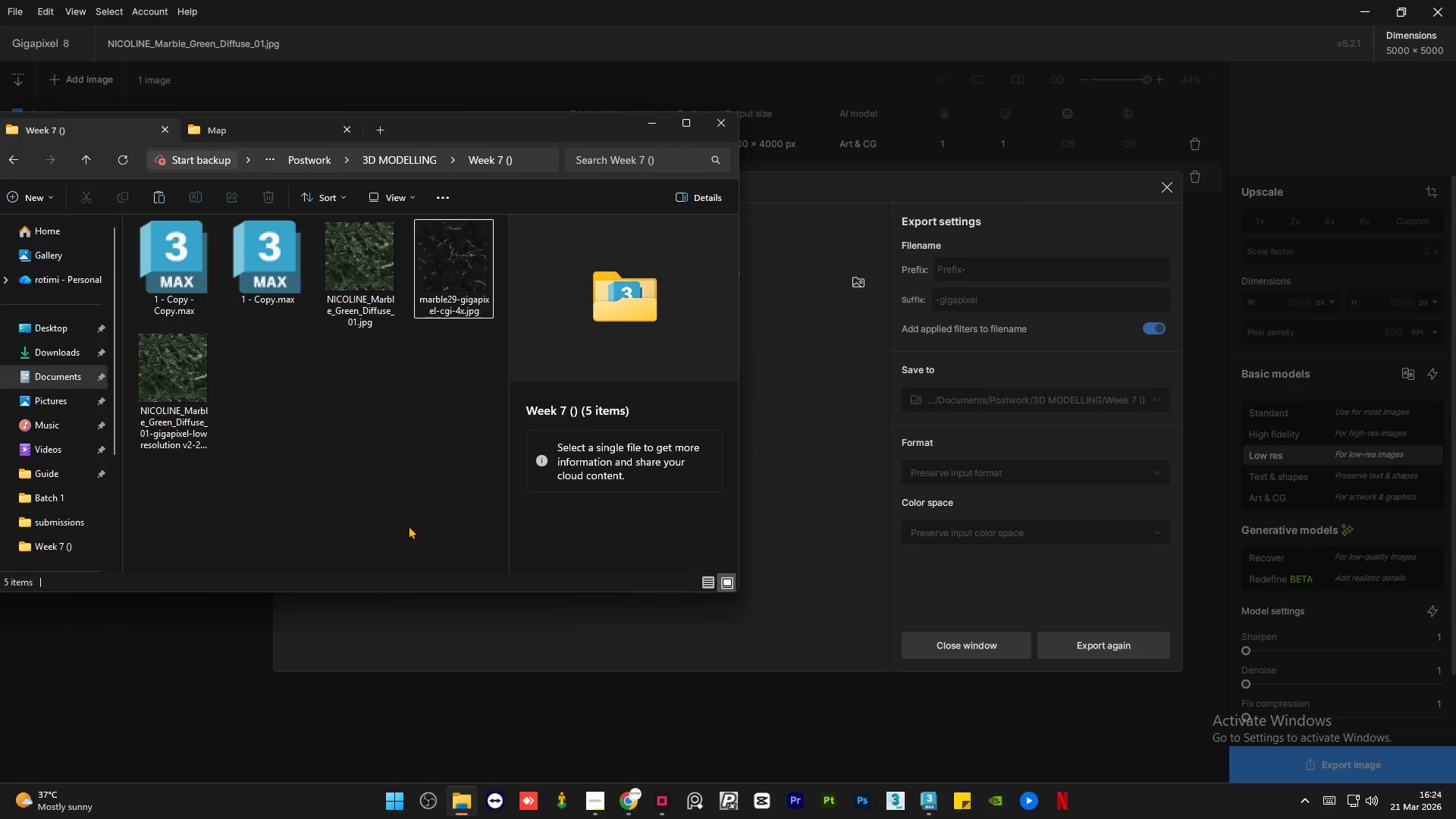 
left_click([405, 494])
 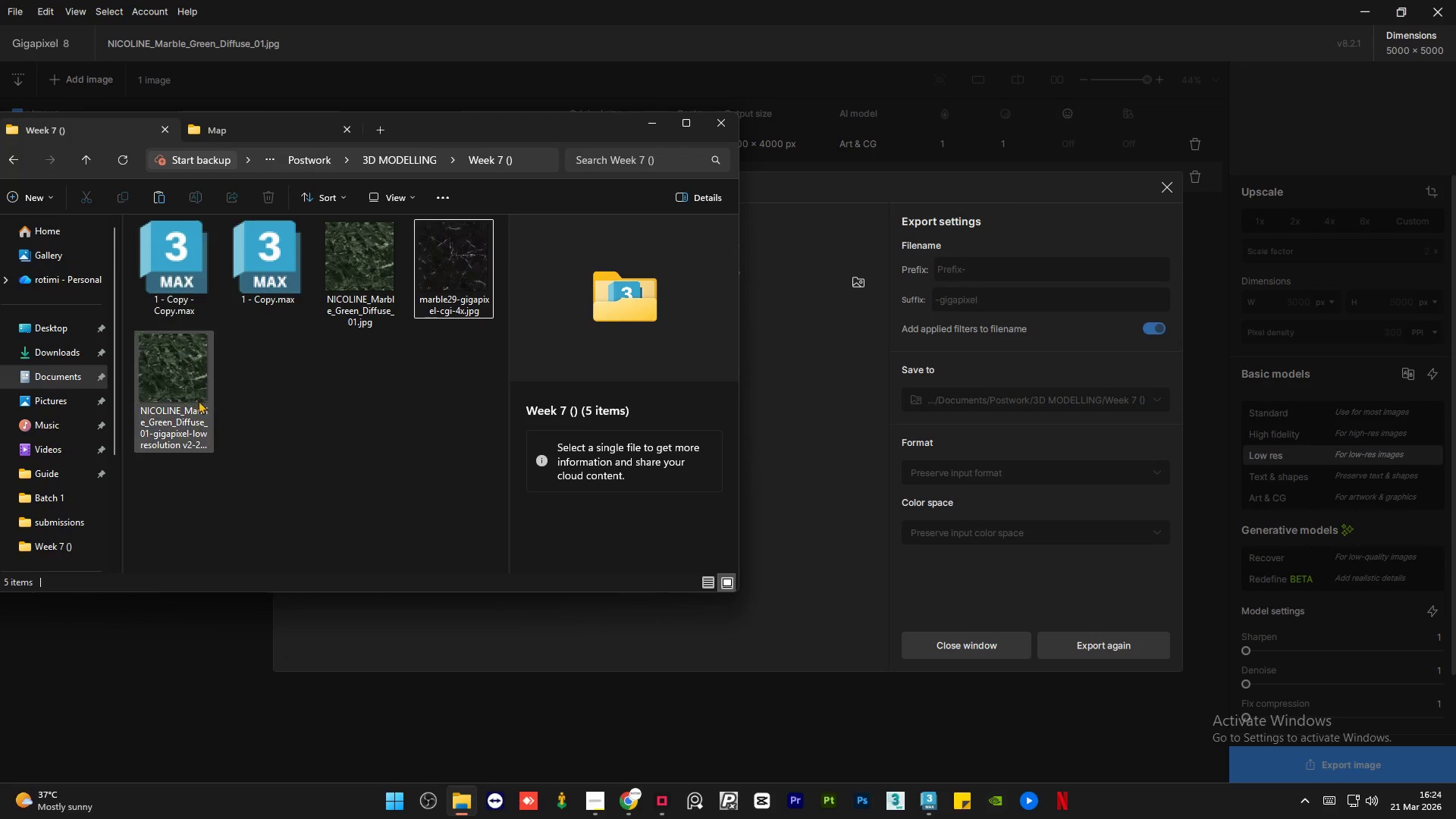 
left_click([196, 400])
 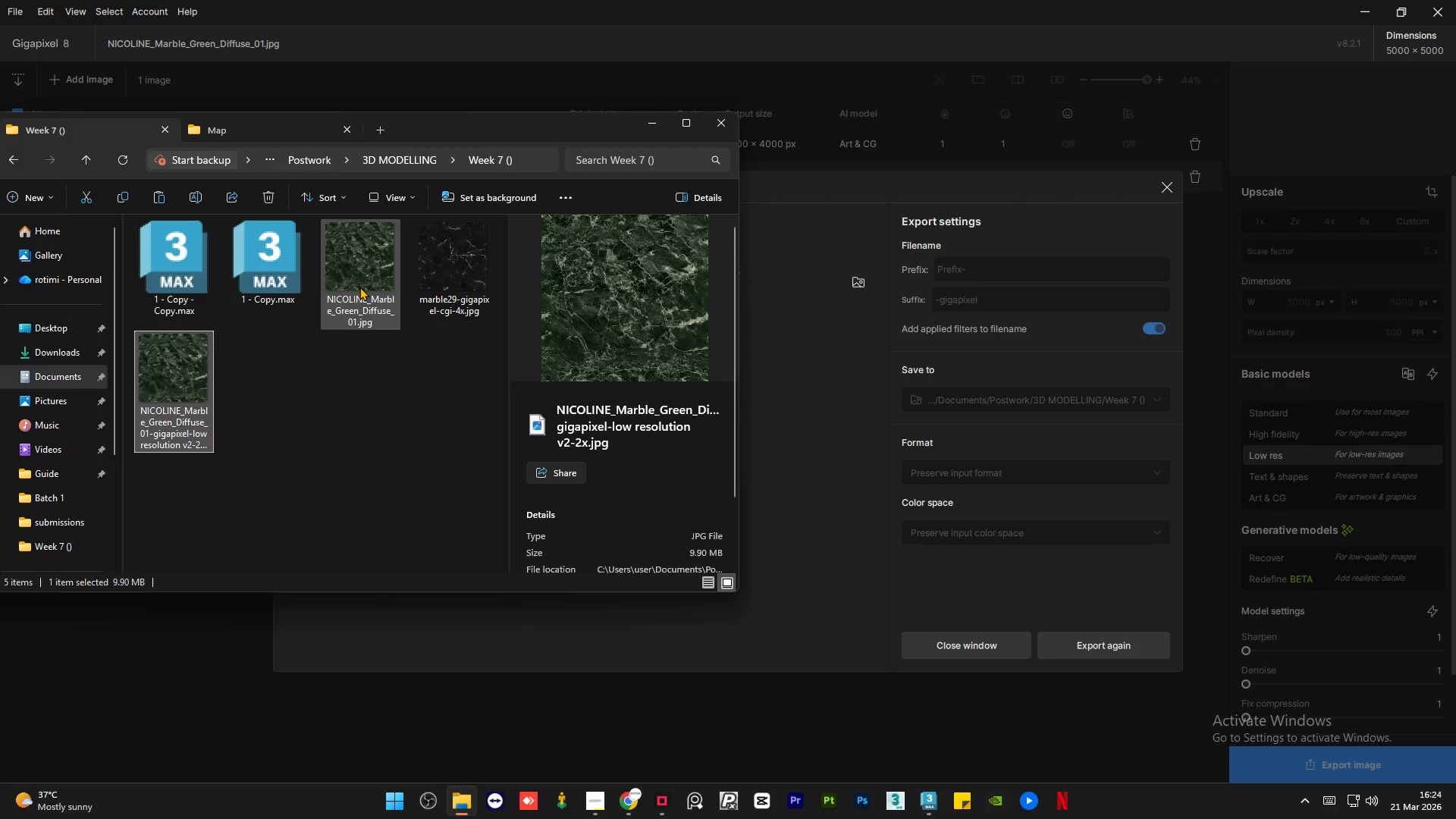 
left_click([359, 287])
 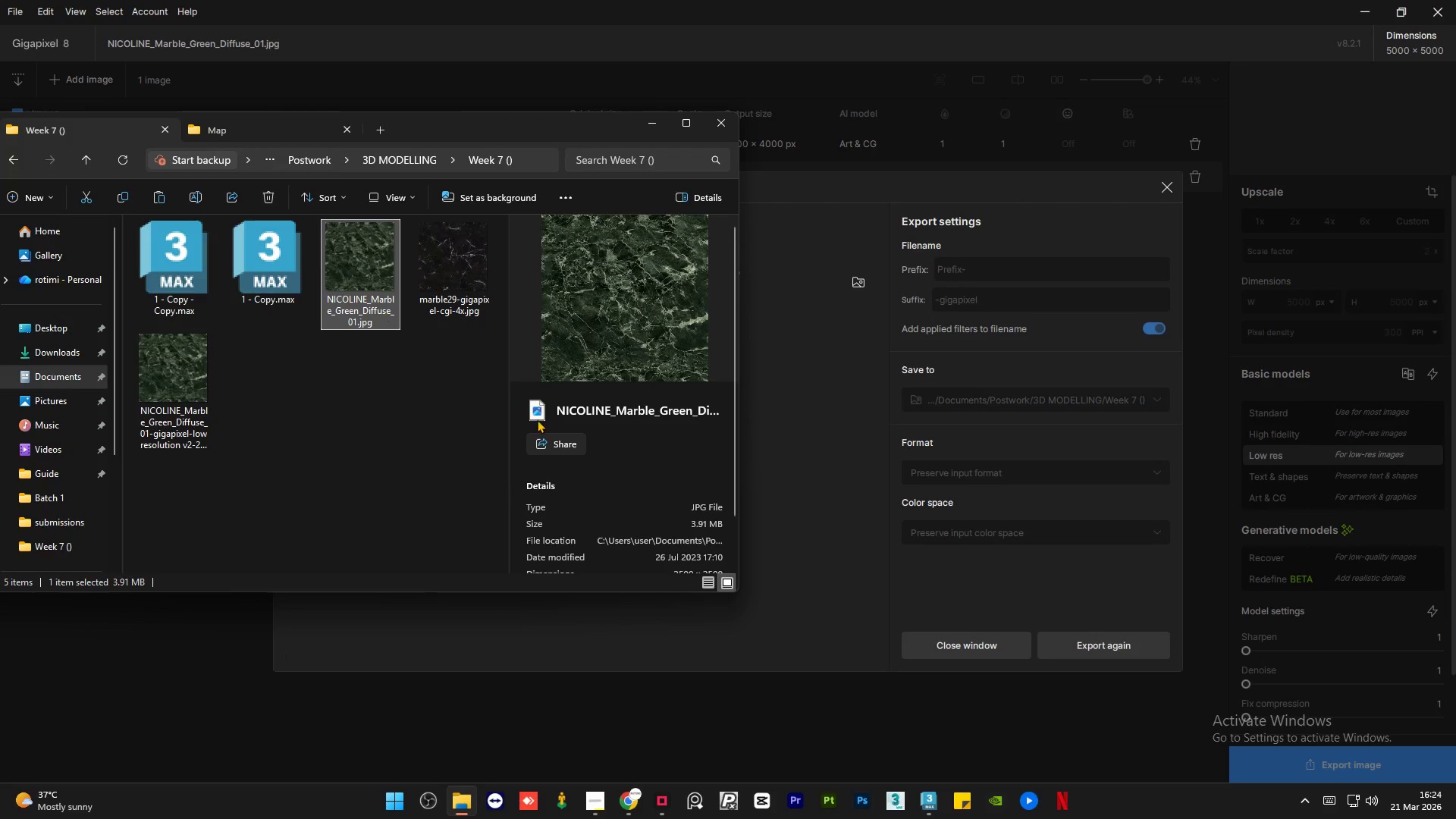 
scroll: coordinate [671, 491], scroll_direction: down, amount: 8.0
 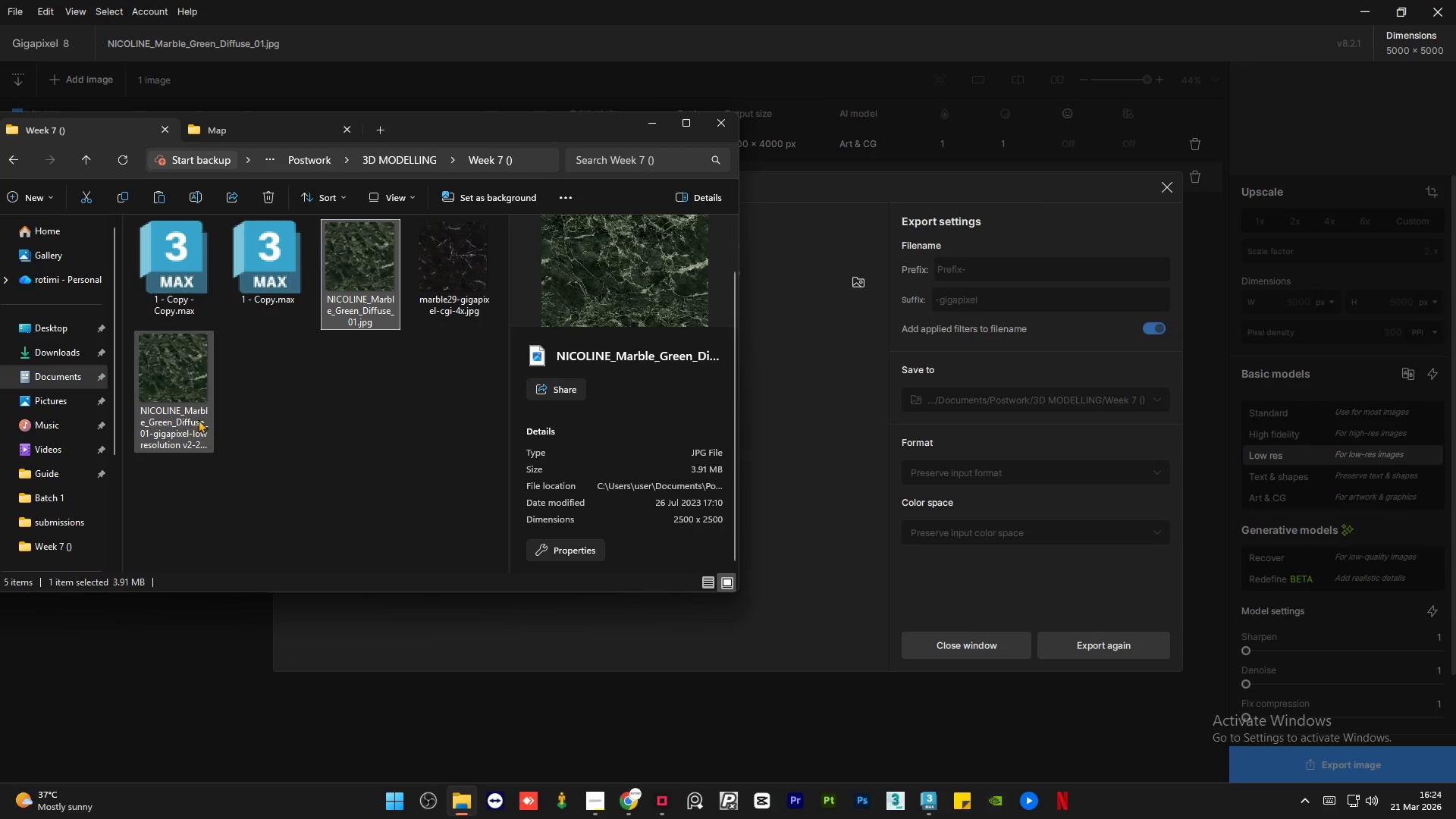 
left_click([185, 401])
 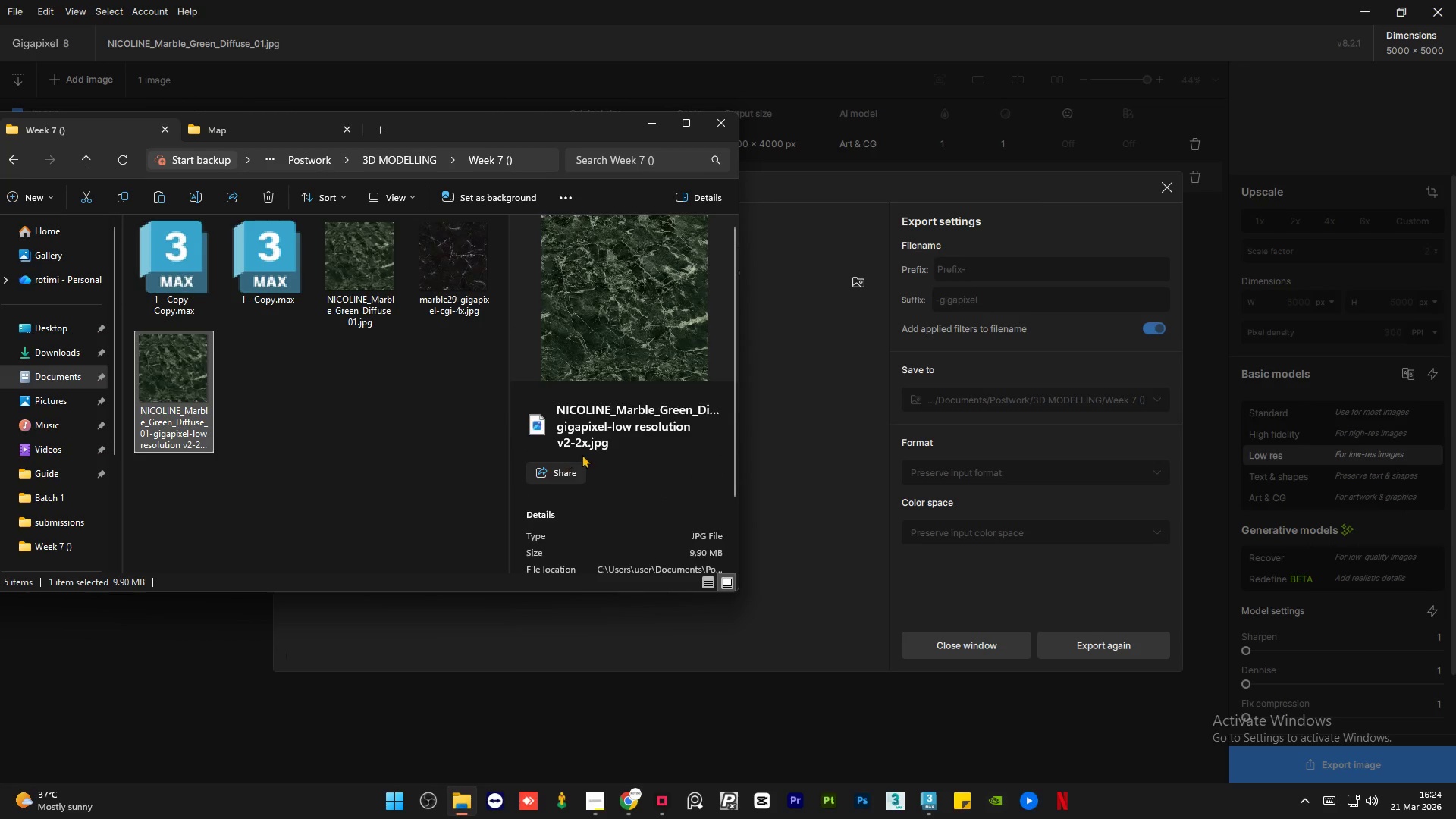 
scroll: coordinate [582, 457], scroll_direction: down, amount: 6.0
 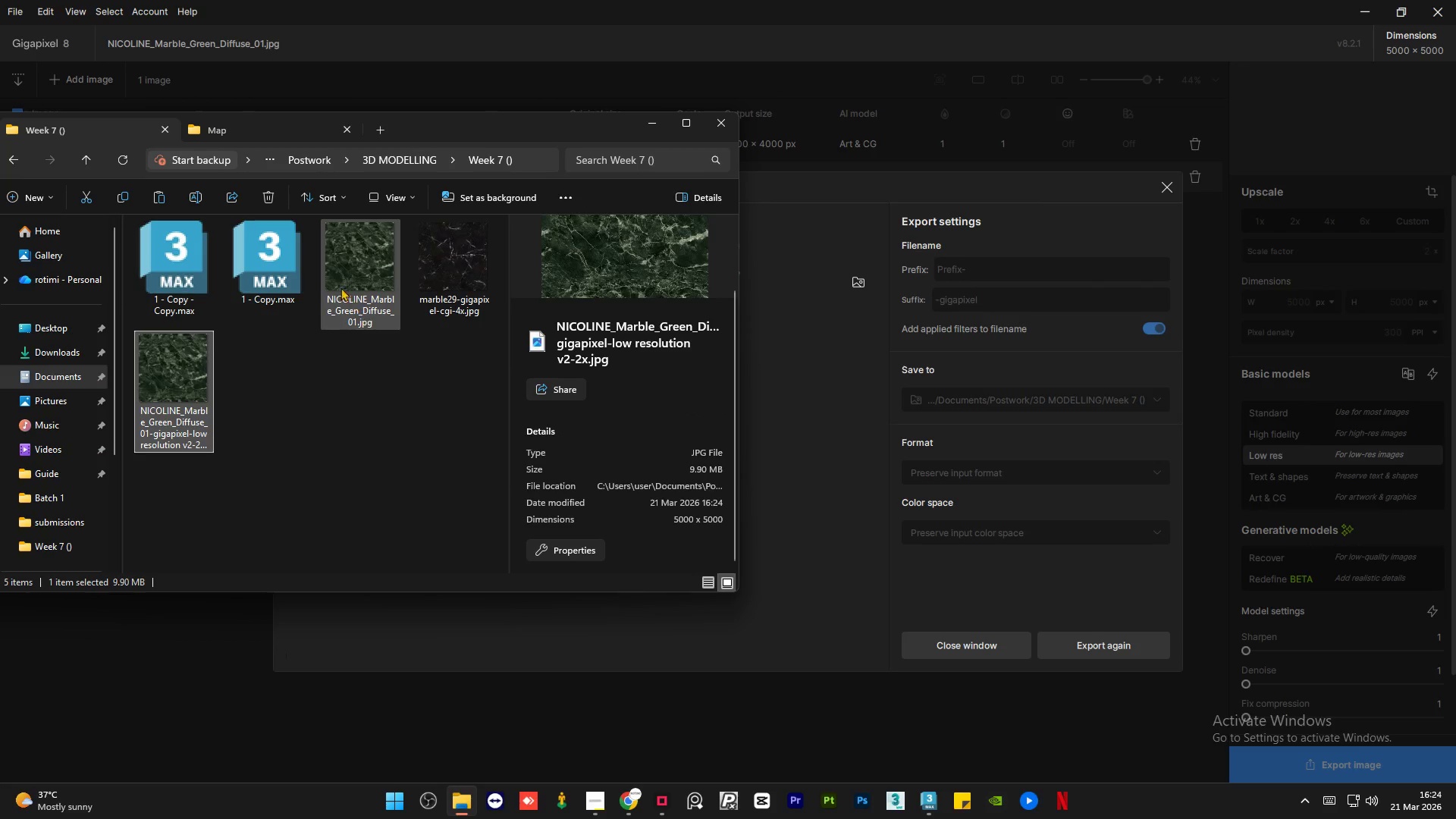 
left_click([337, 282])
 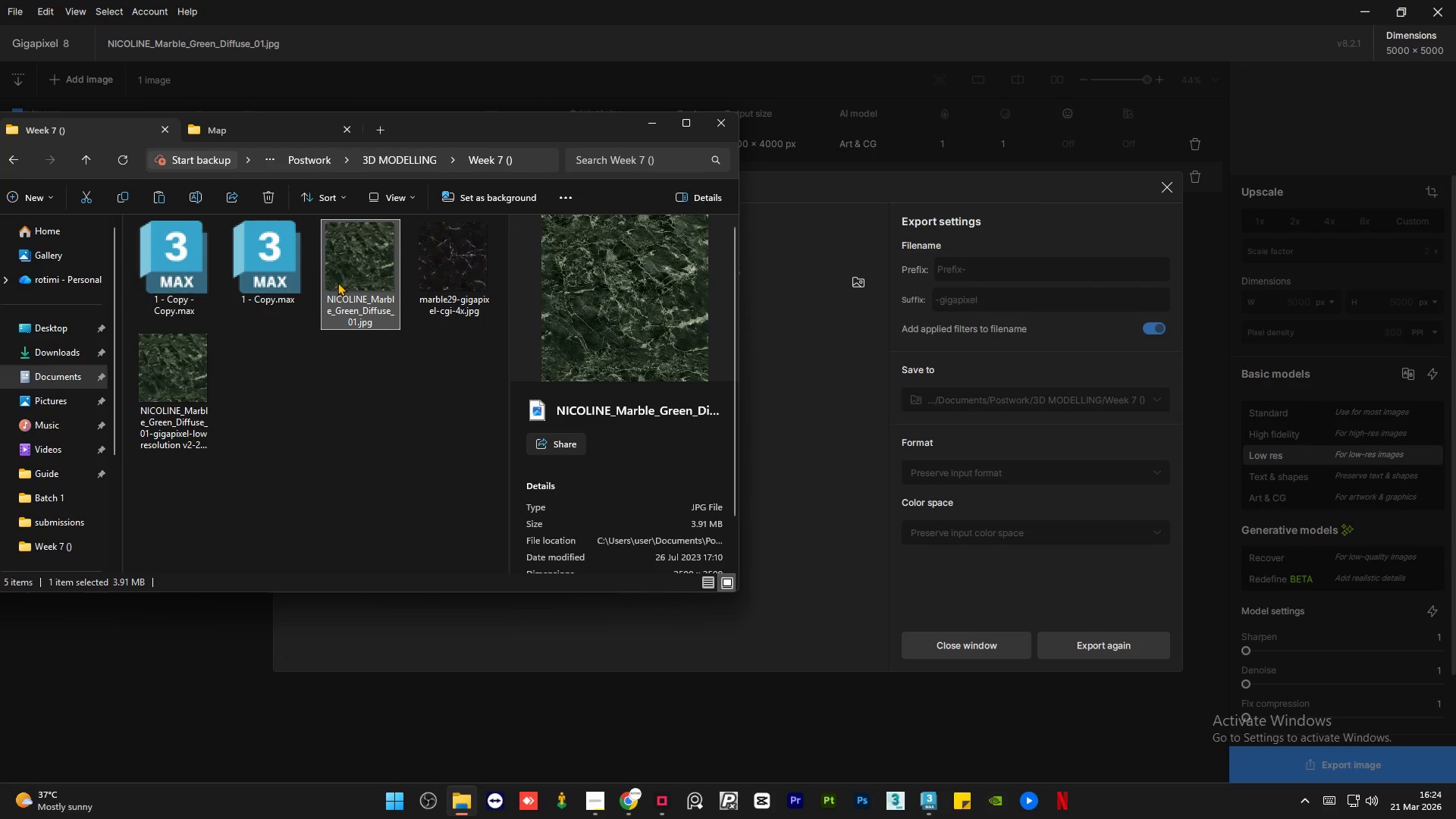 
key(Delete)
 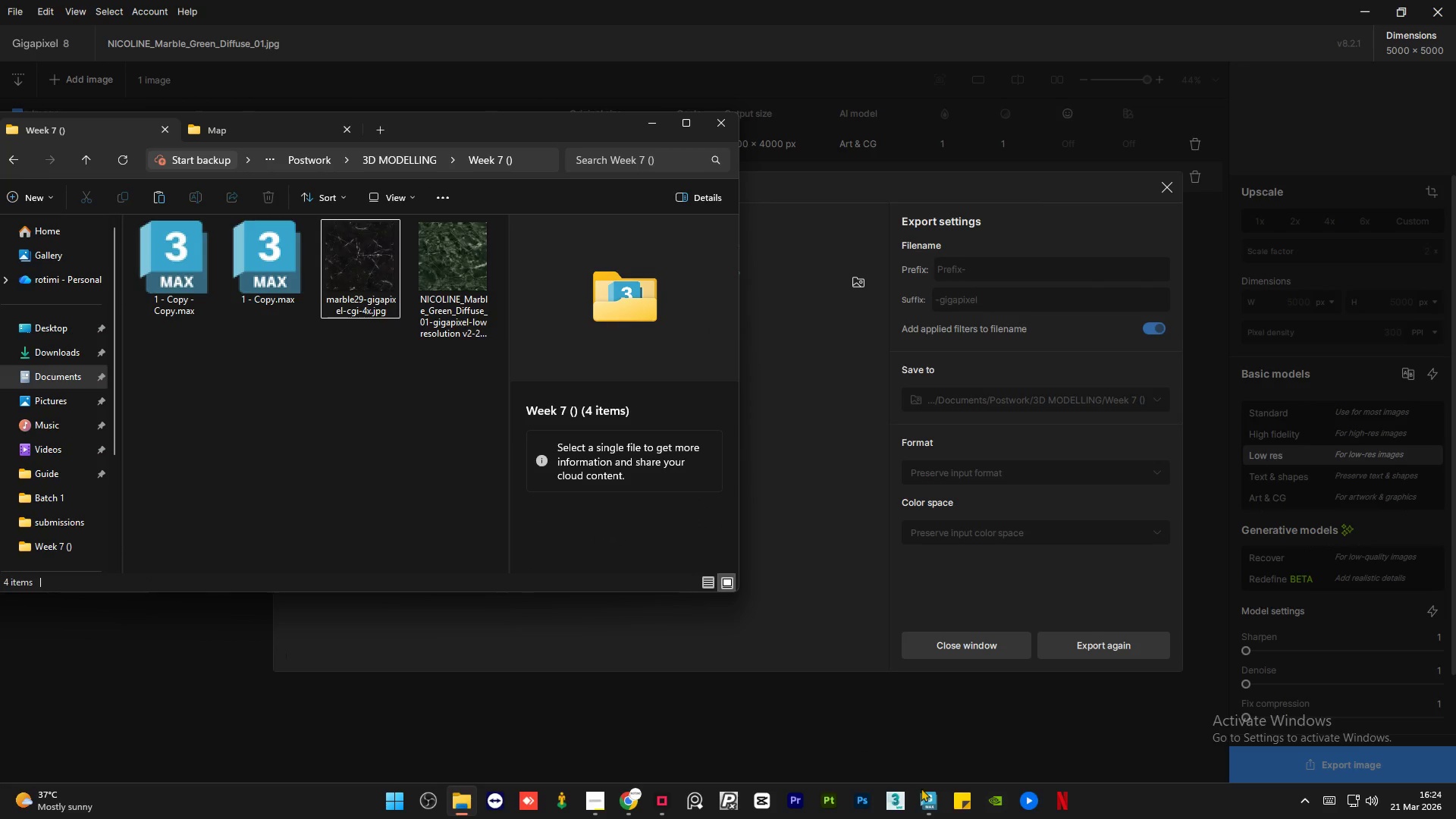 
left_click([928, 800])
 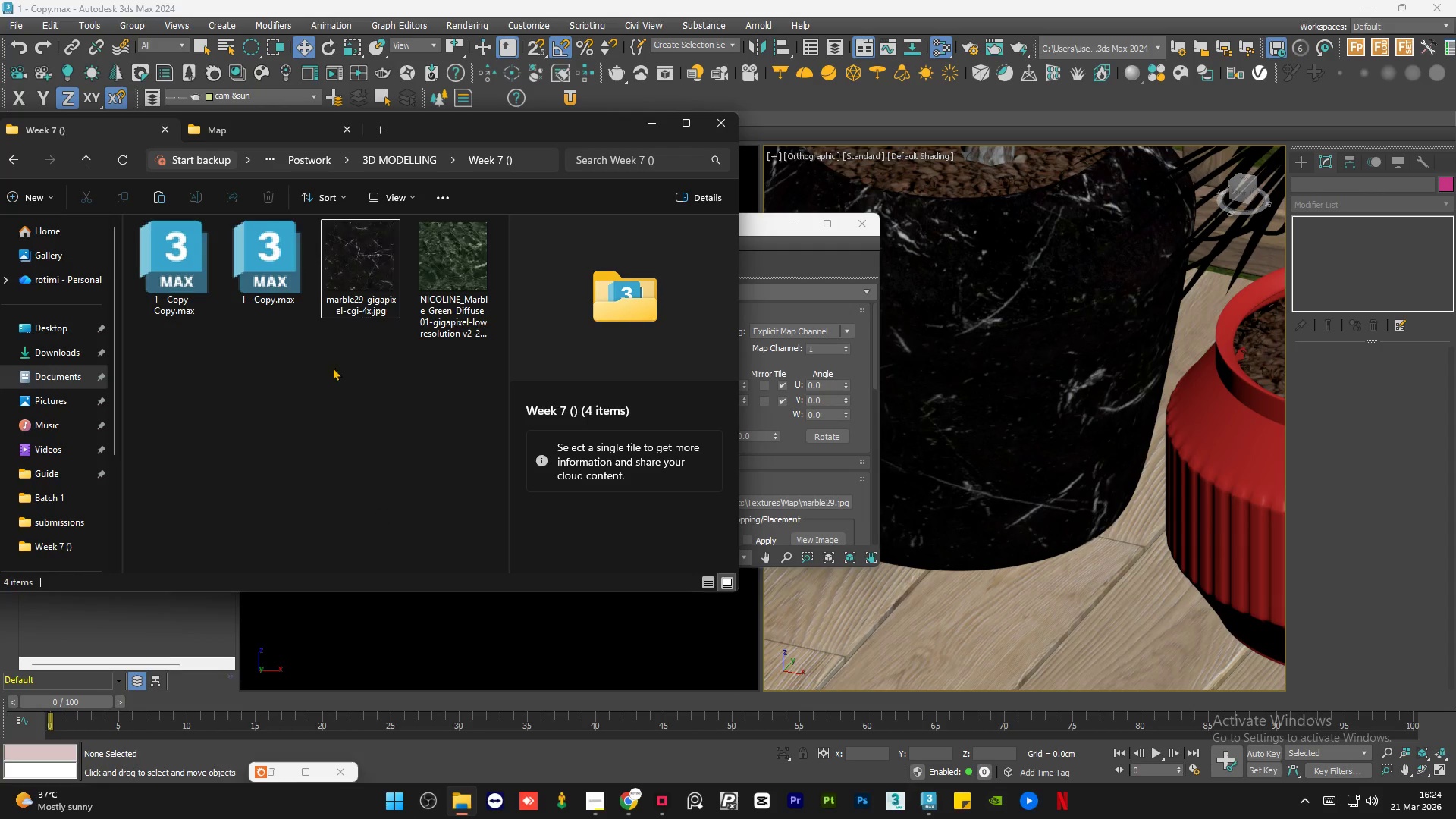 
left_click_drag(start_coordinate=[539, 124], to_coordinate=[224, 166])
 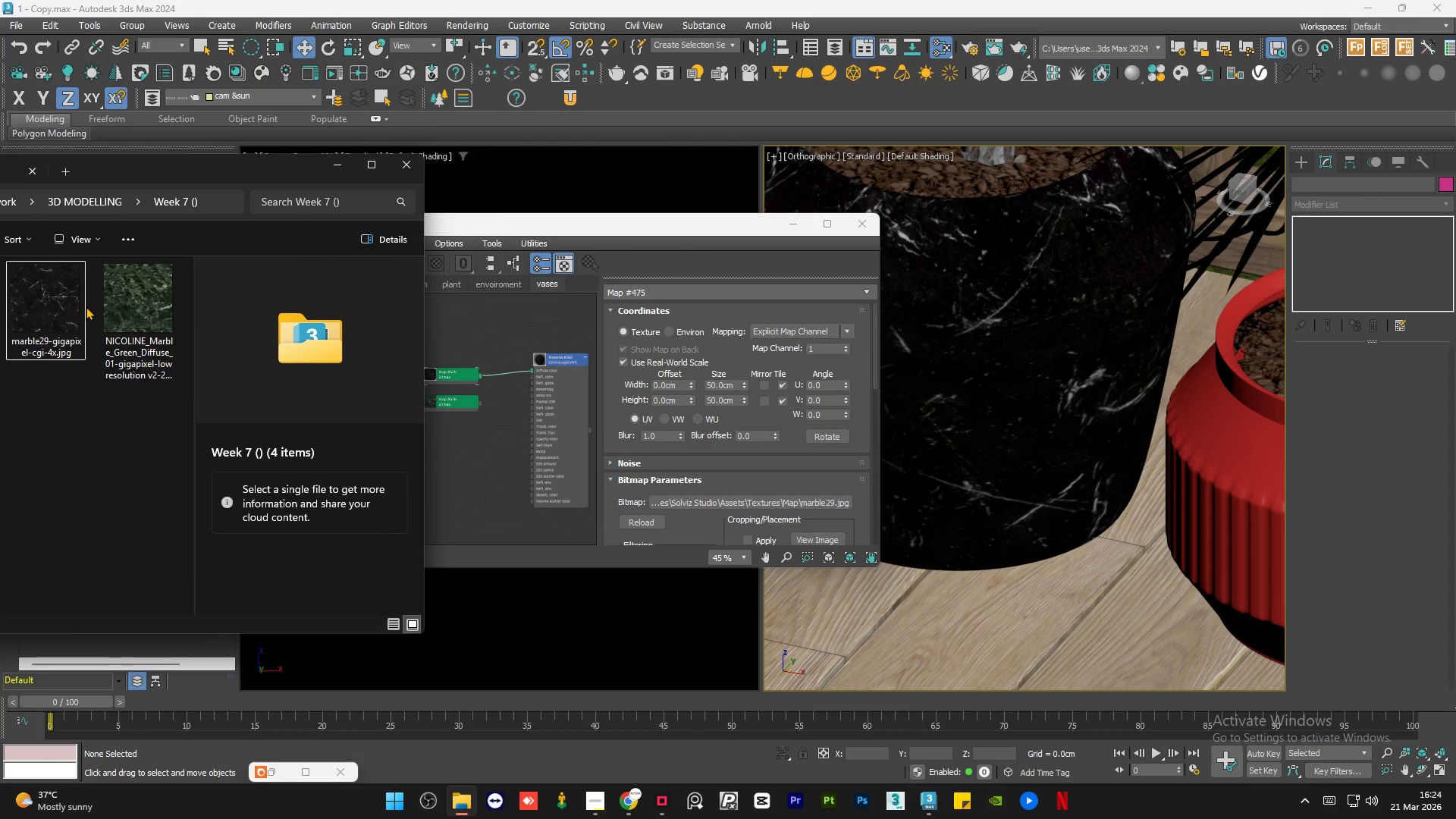 
left_click([68, 312])
 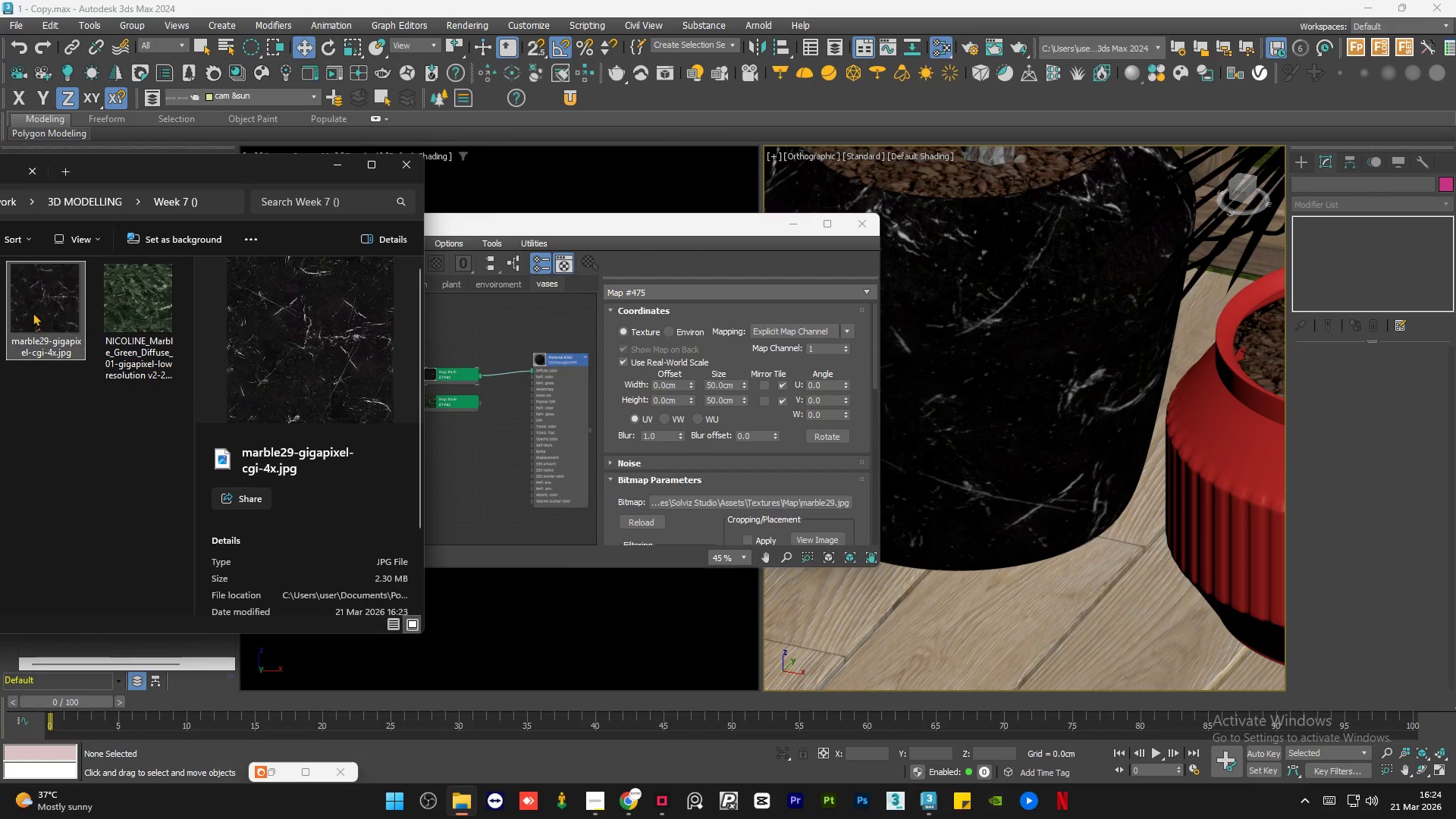 
left_click_drag(start_coordinate=[33, 312], to_coordinate=[440, 340])
 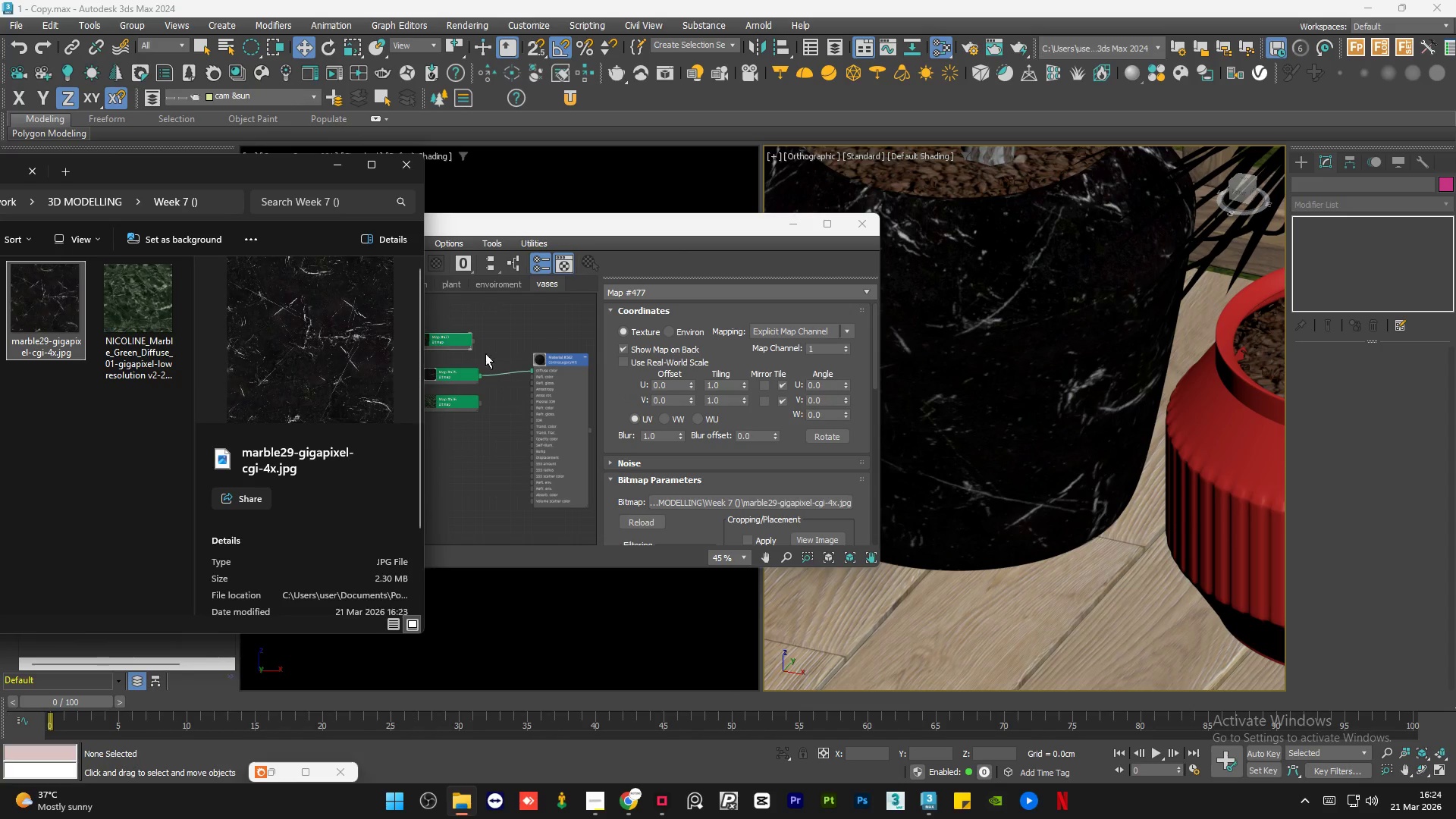 
left_click([500, 354])
 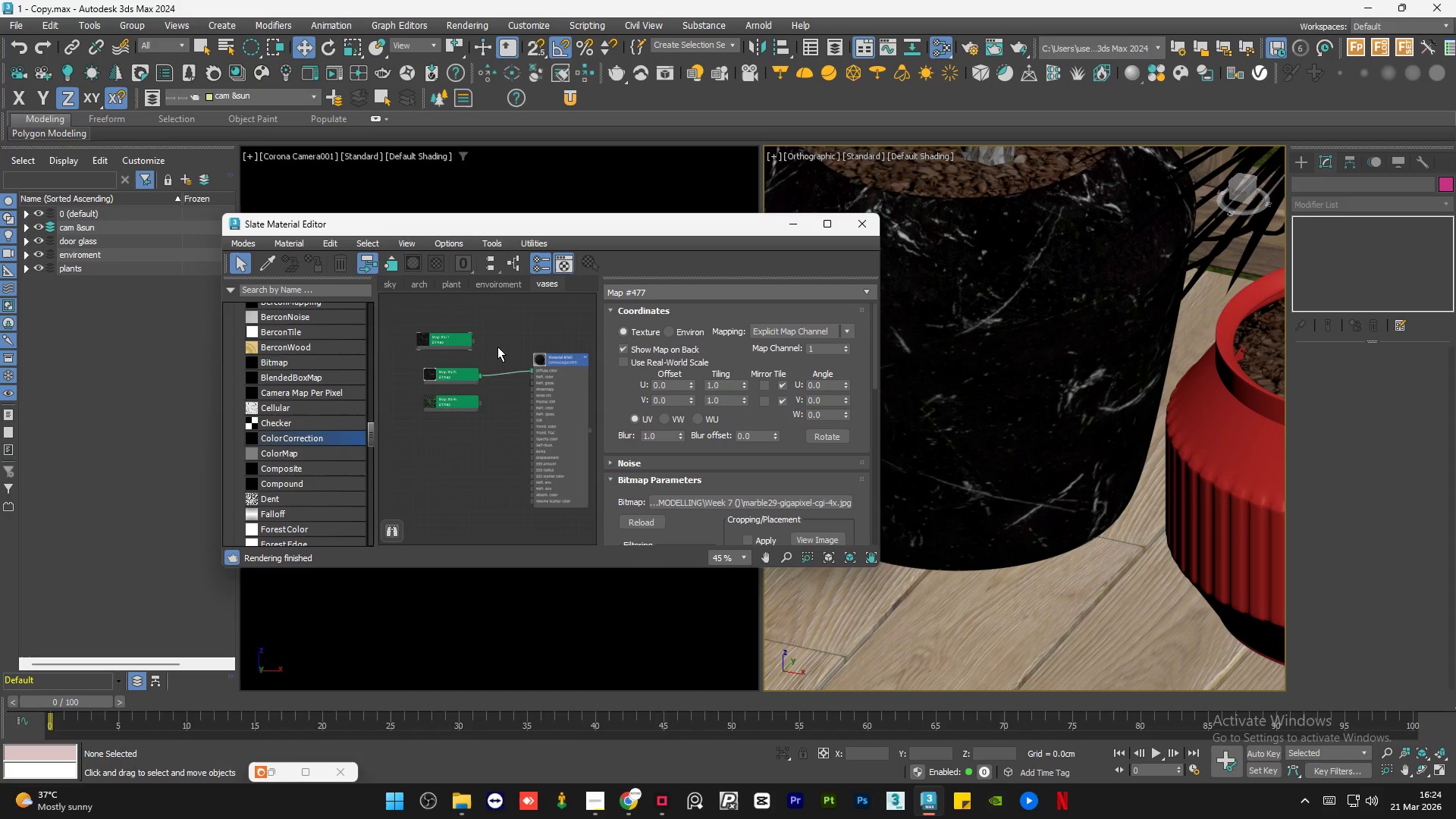 
scroll: coordinate [497, 347], scroll_direction: up, amount: 4.0
 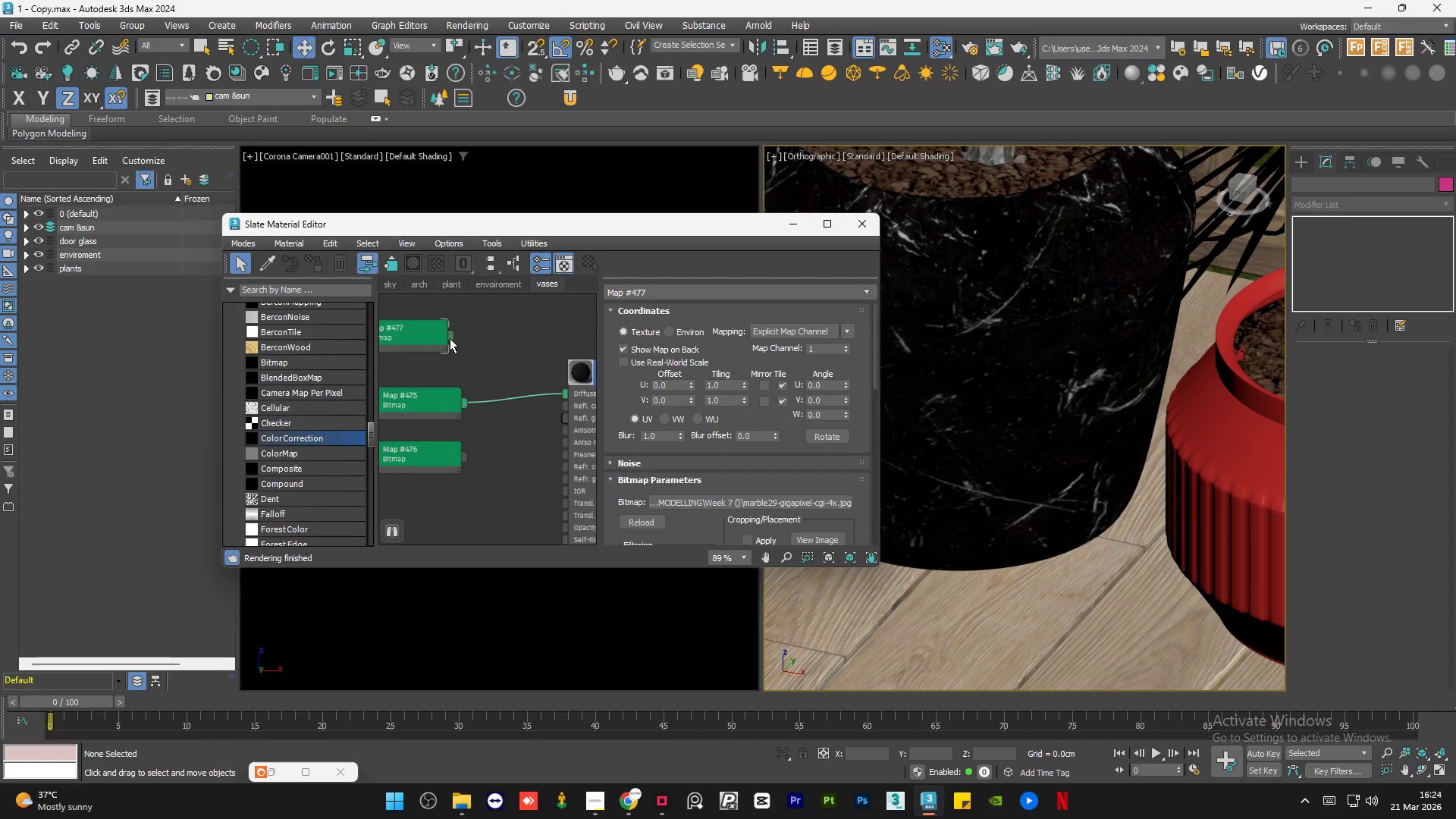 
left_click_drag(start_coordinate=[450, 338], to_coordinate=[566, 394])
 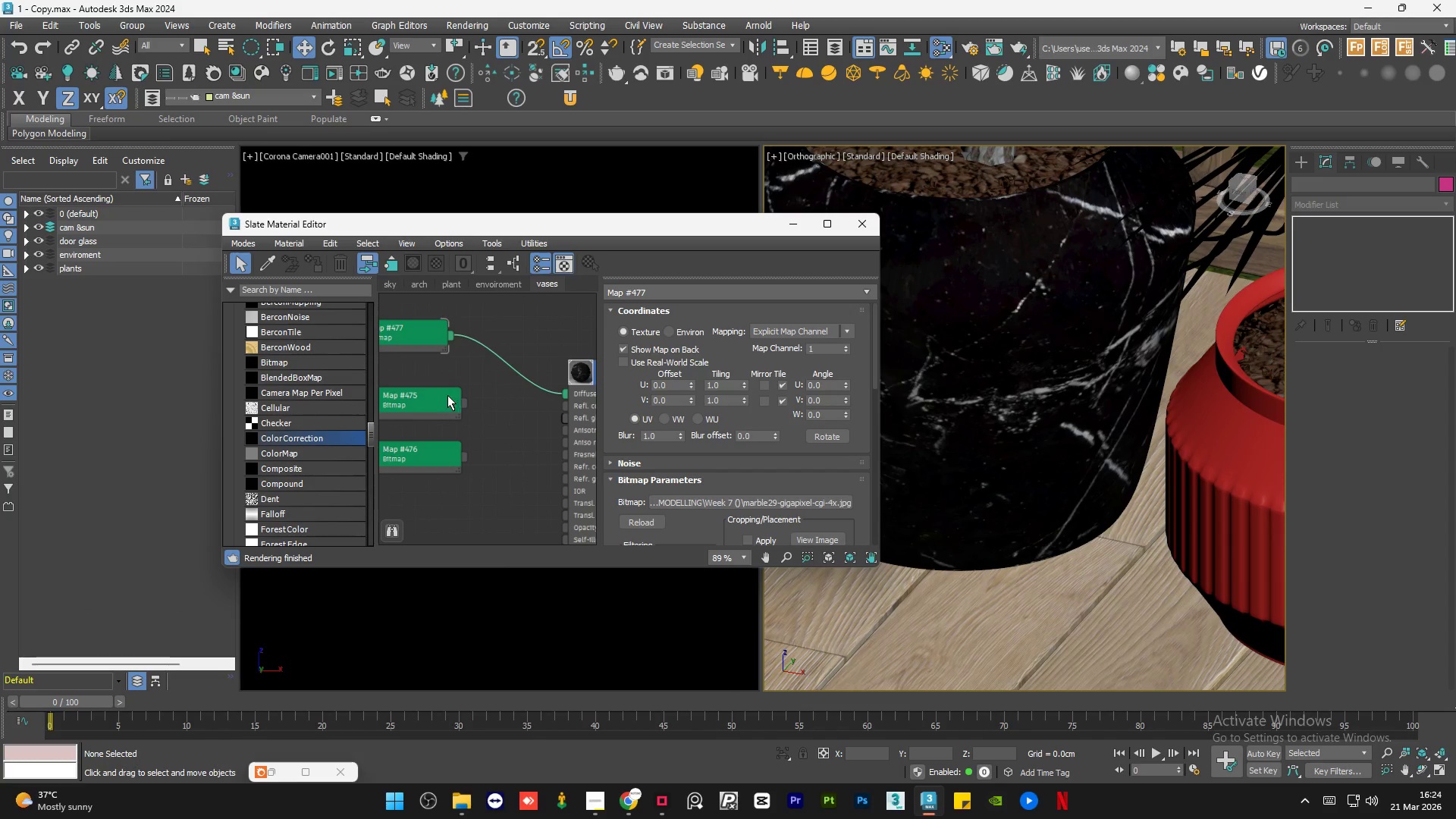 
left_click([421, 400])
 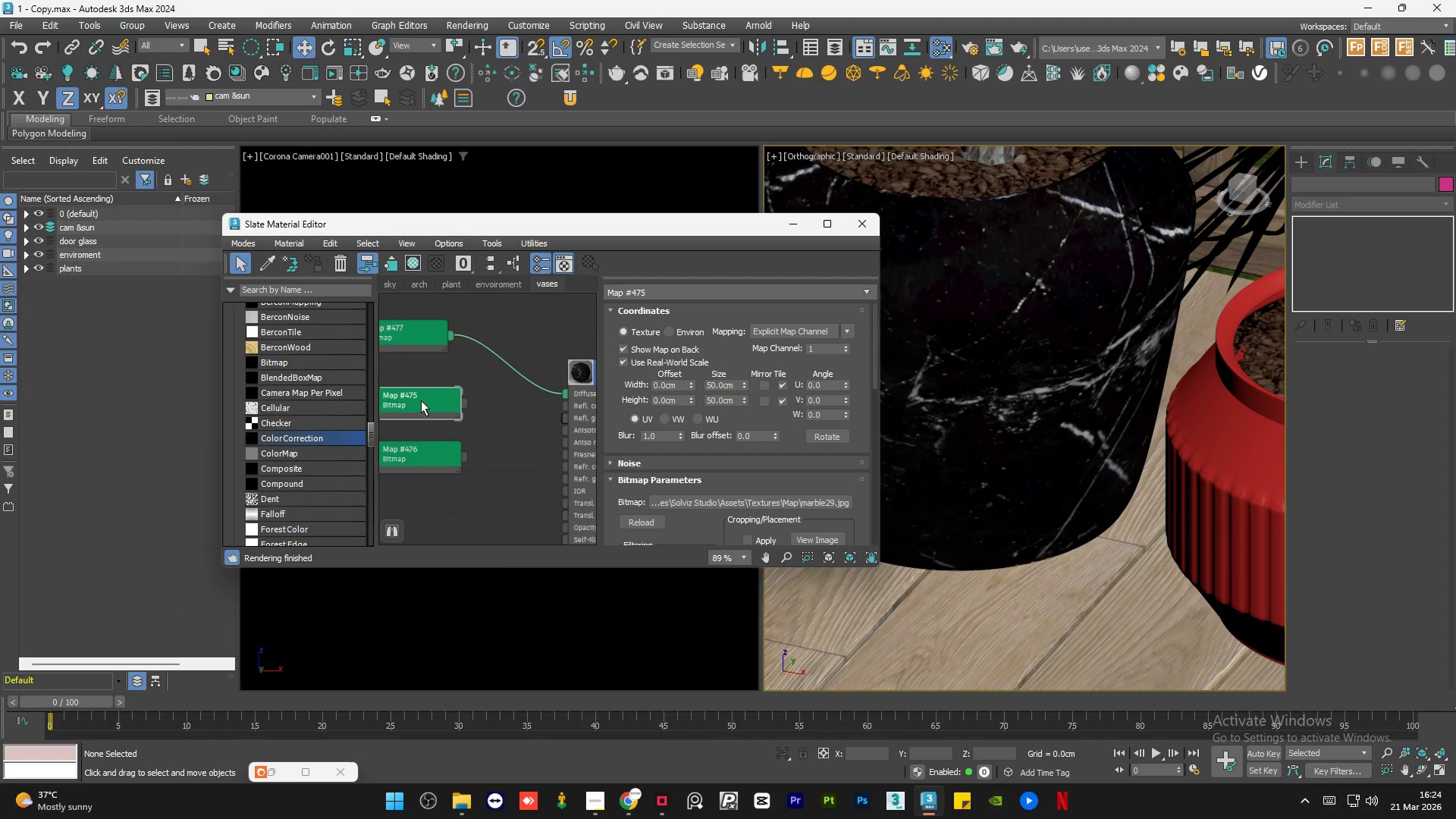 
key(Delete)
 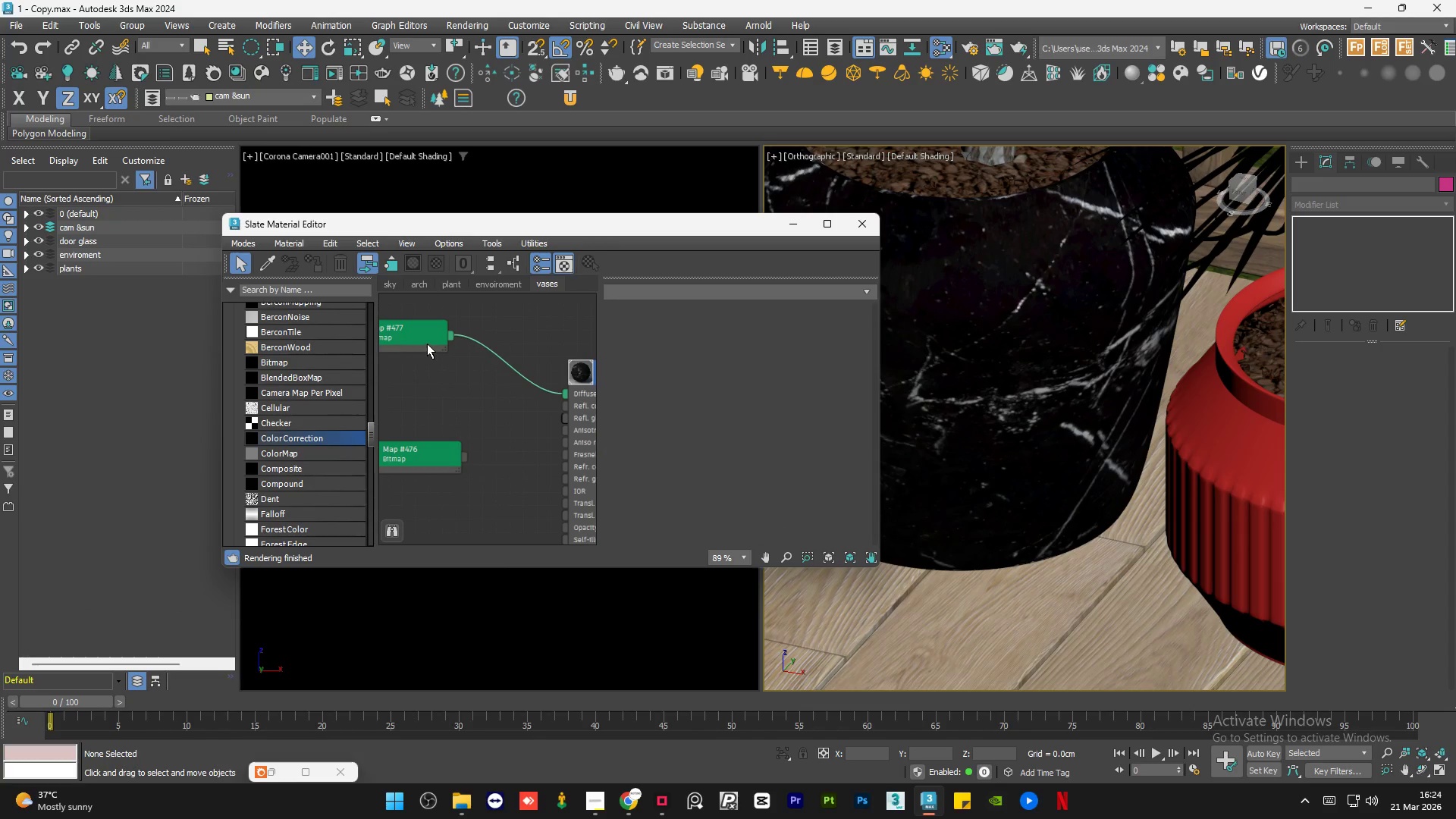 
left_click_drag(start_coordinate=[425, 338], to_coordinate=[466, 375])
 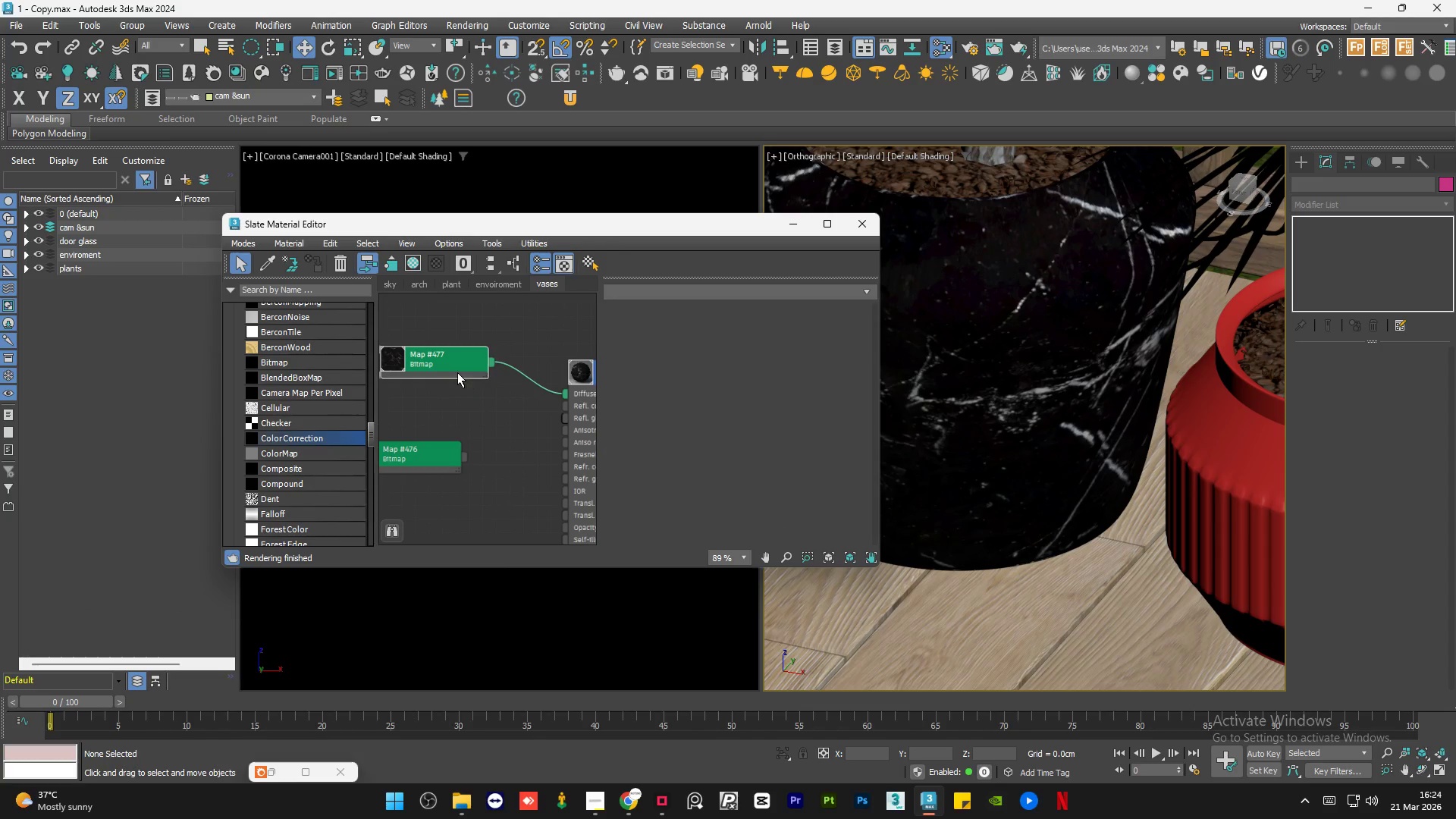 
double_click([456, 372])
 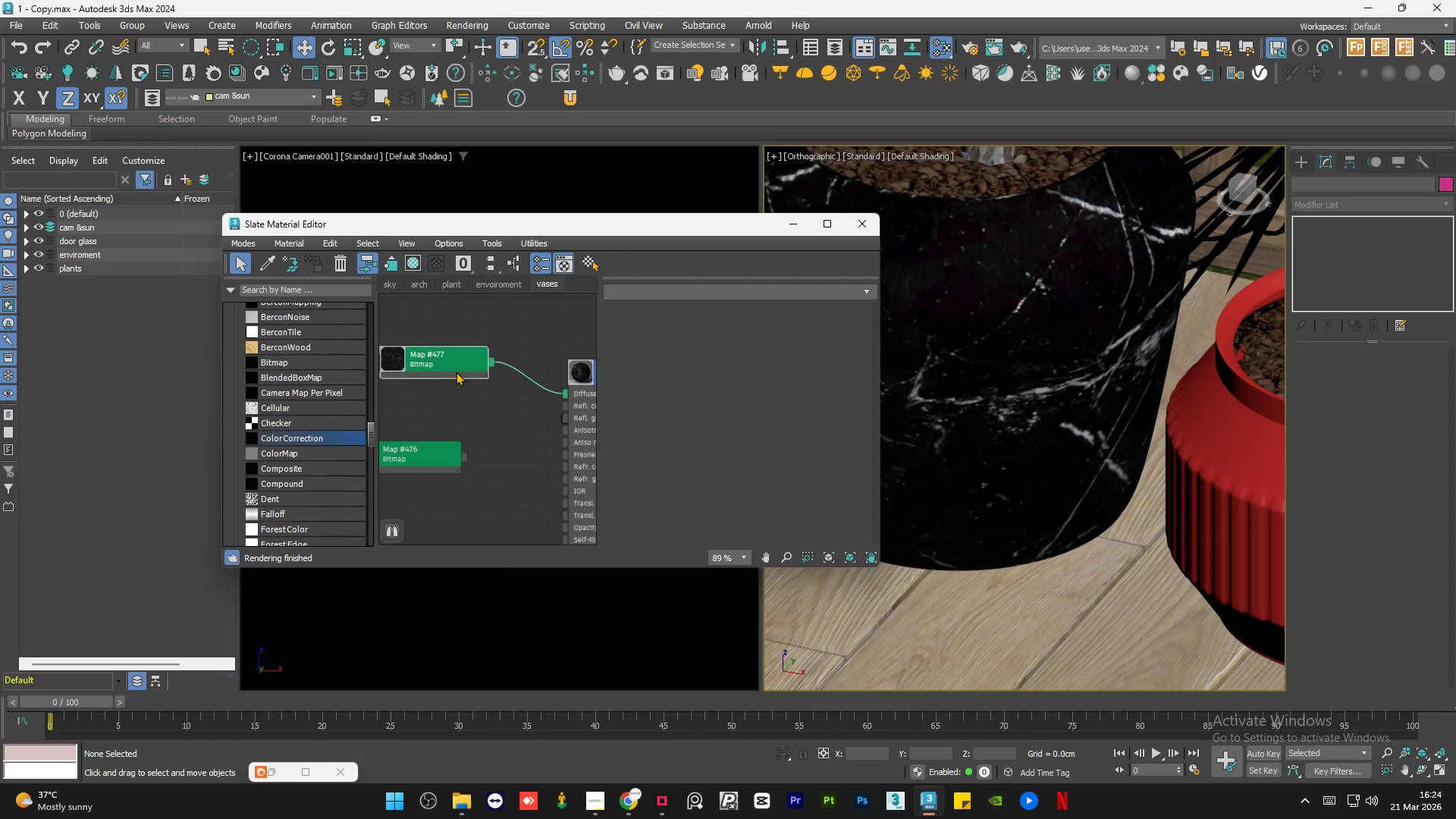 
triple_click([456, 372])
 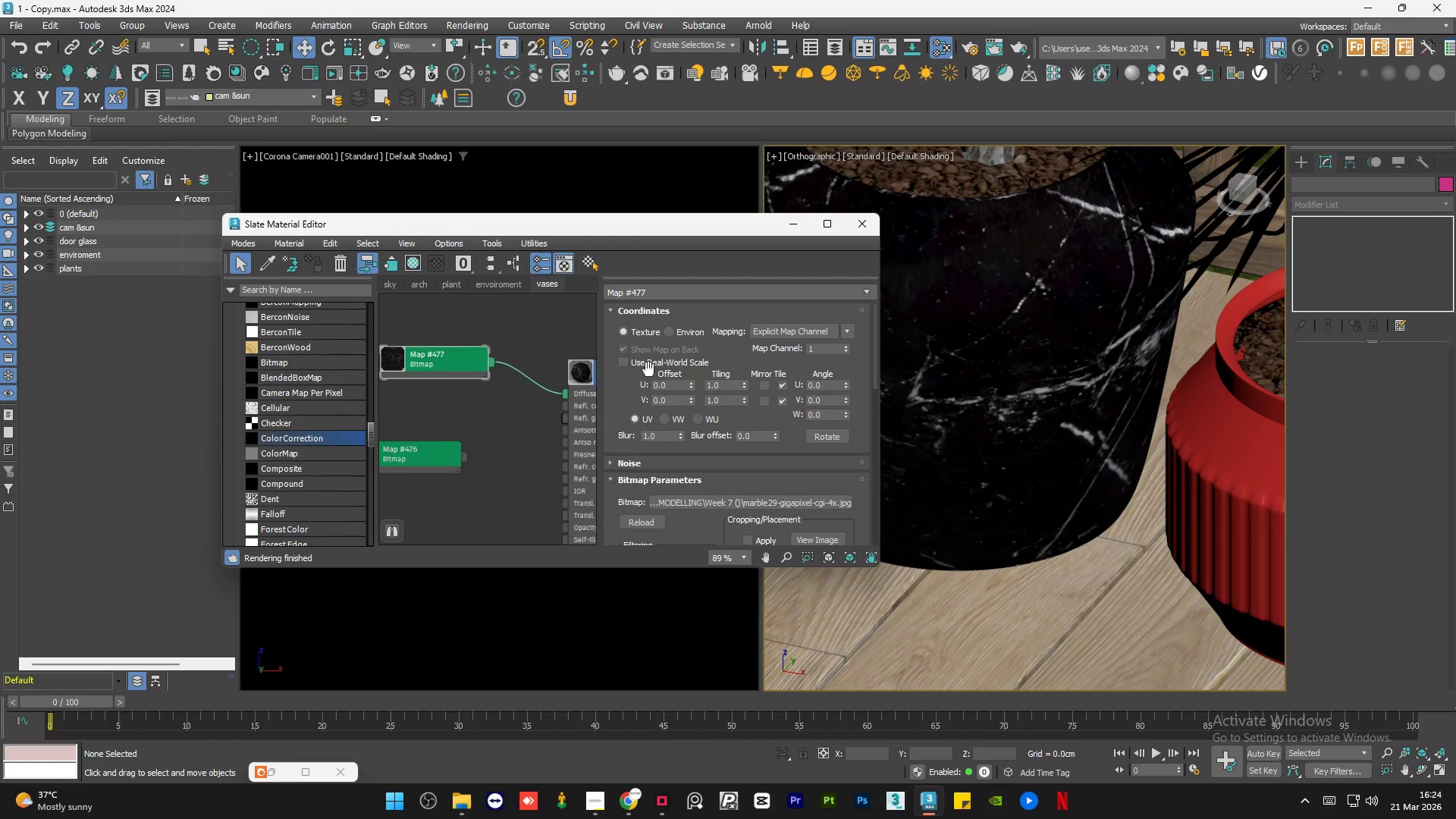 
left_click([648, 365])
 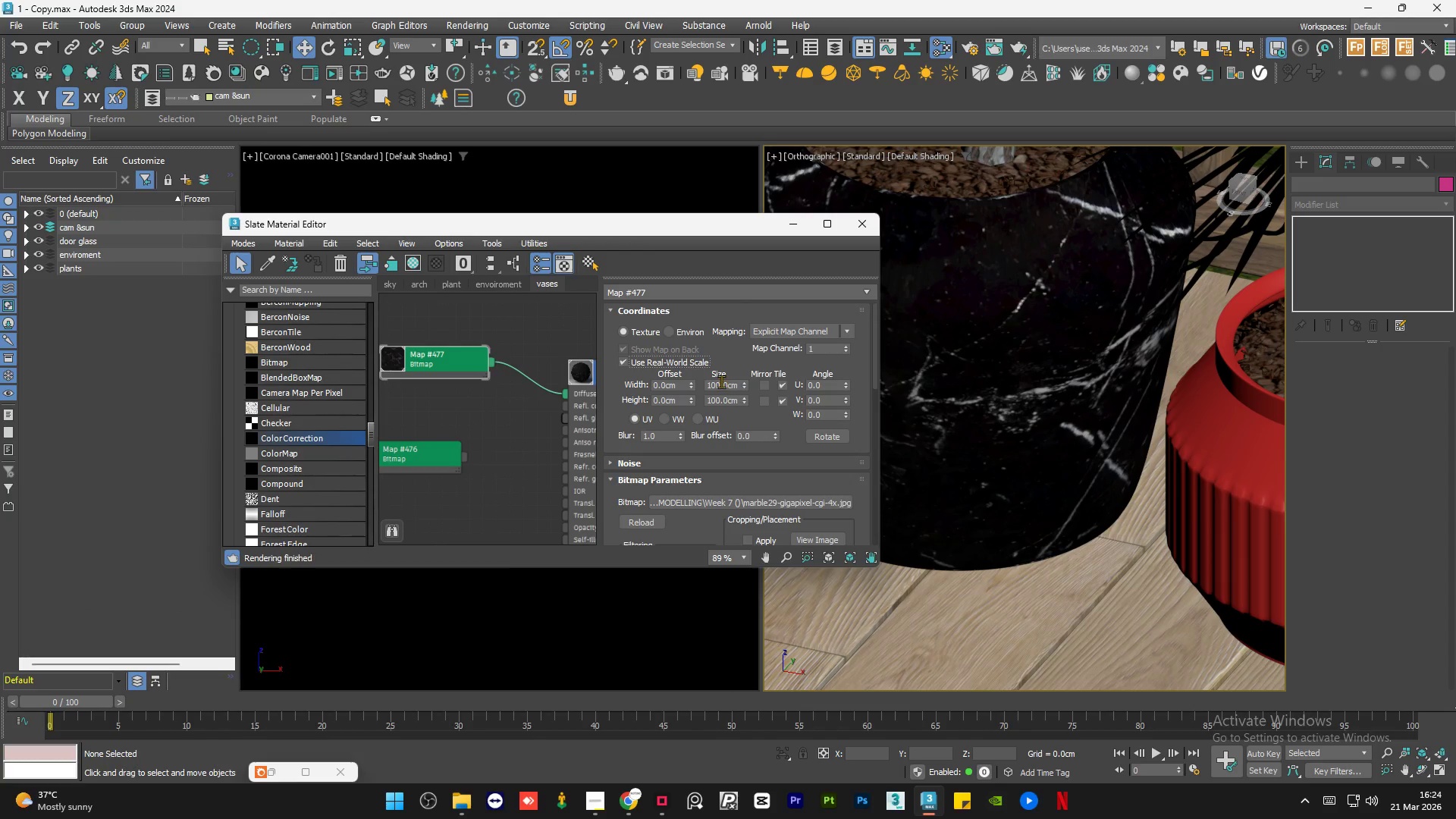 
double_click([721, 381])
 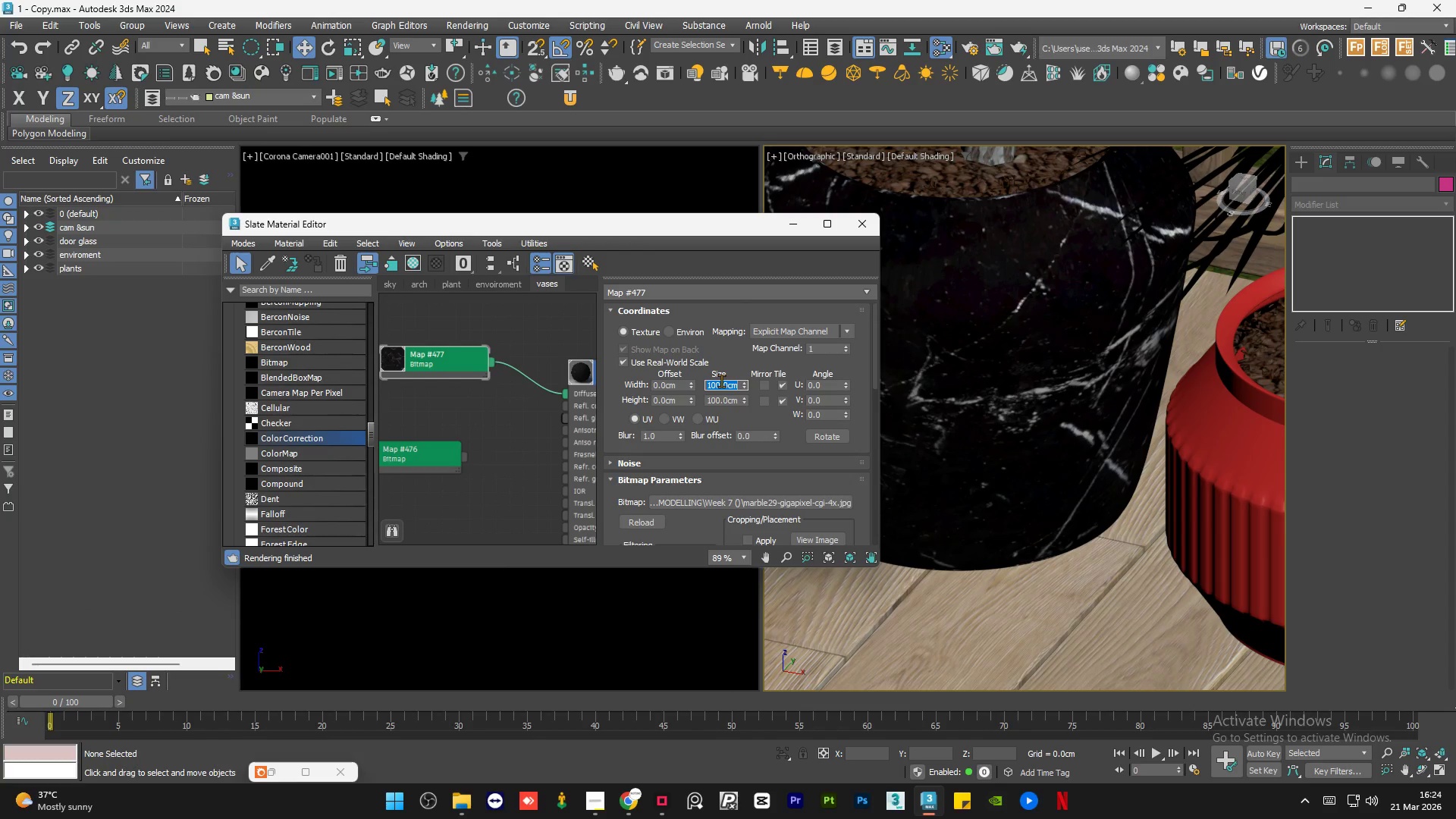 
key(Numpad5)
 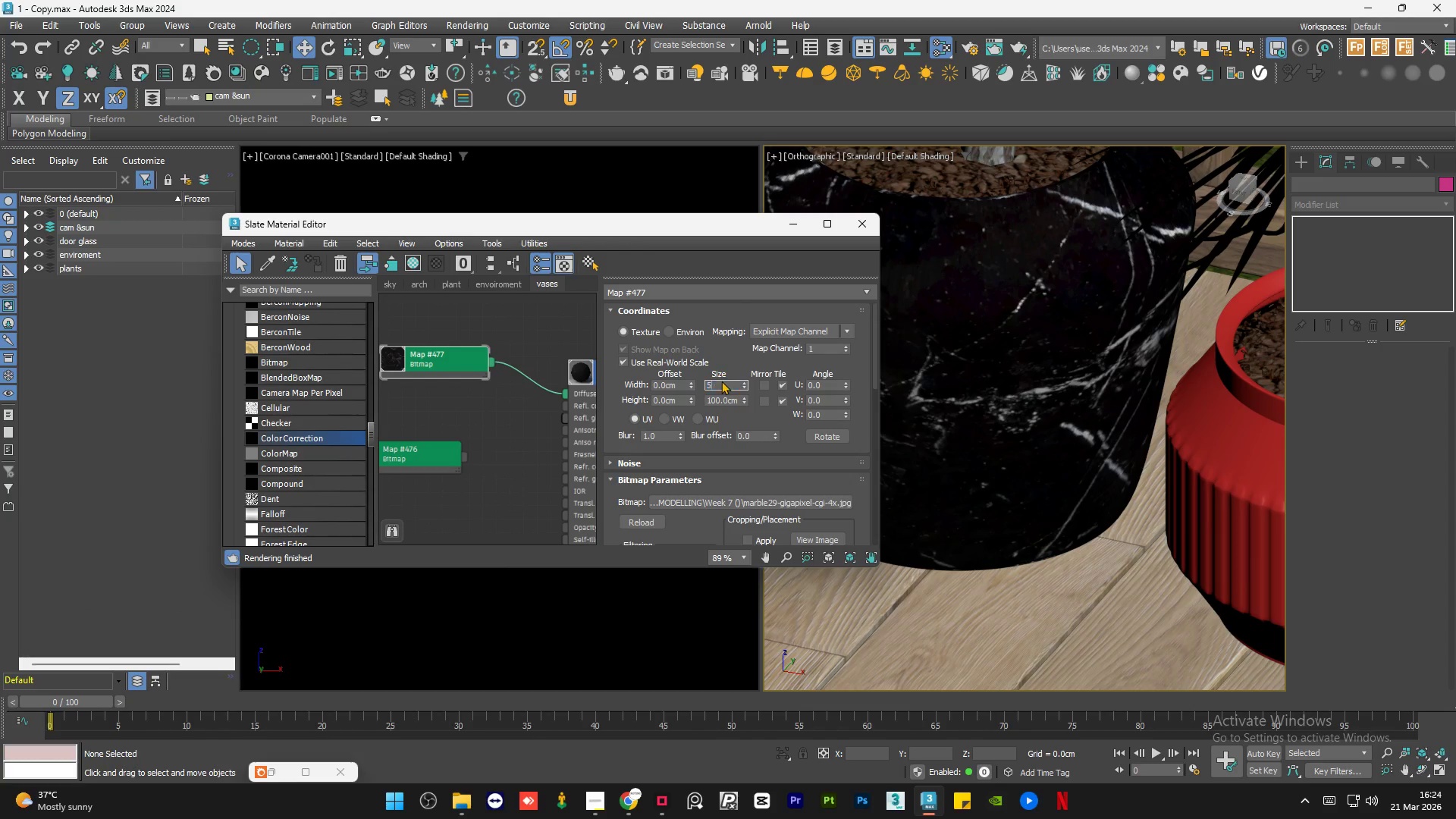 
key(Numpad0)
 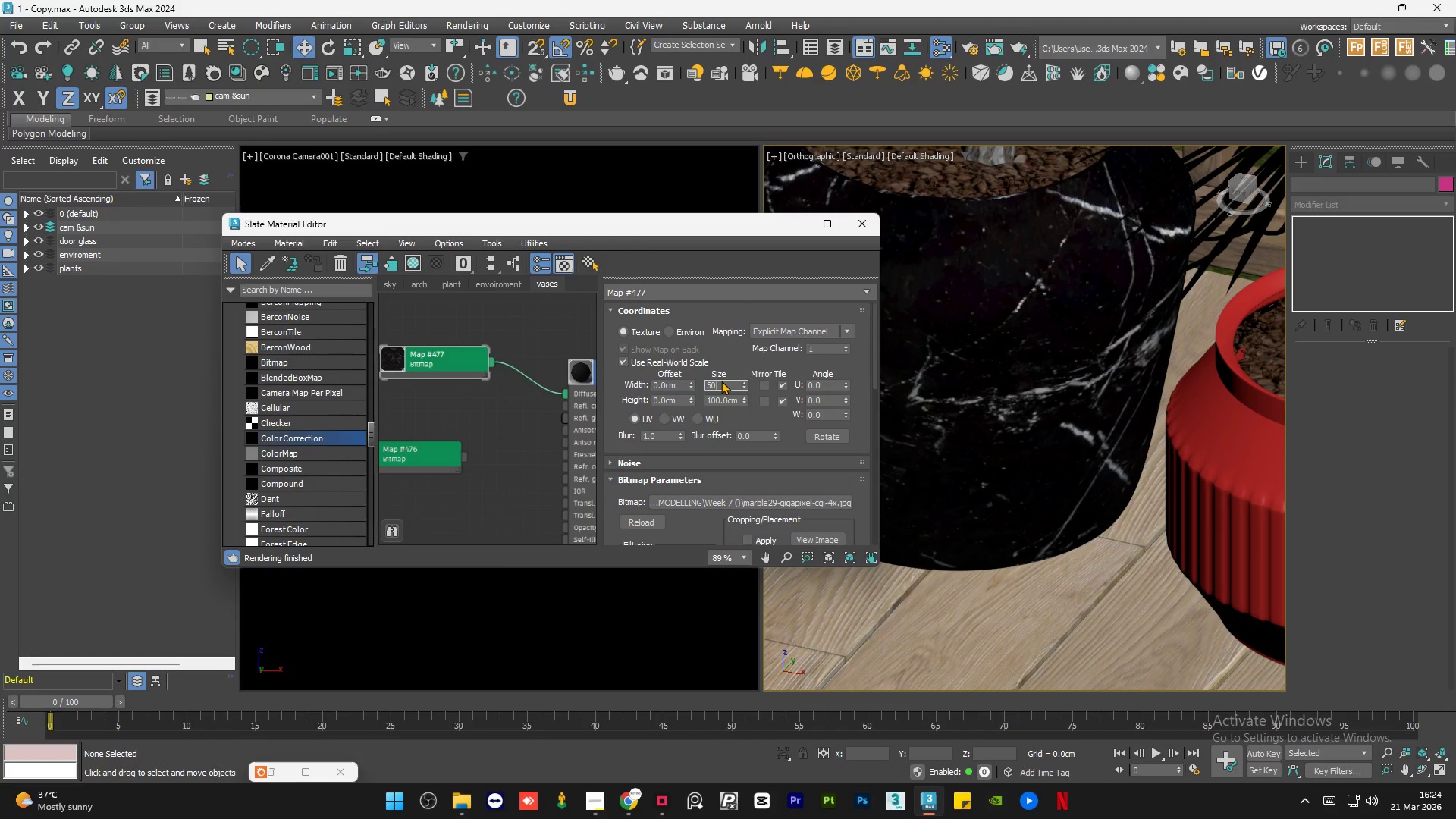 
key(NumpadEnter)
 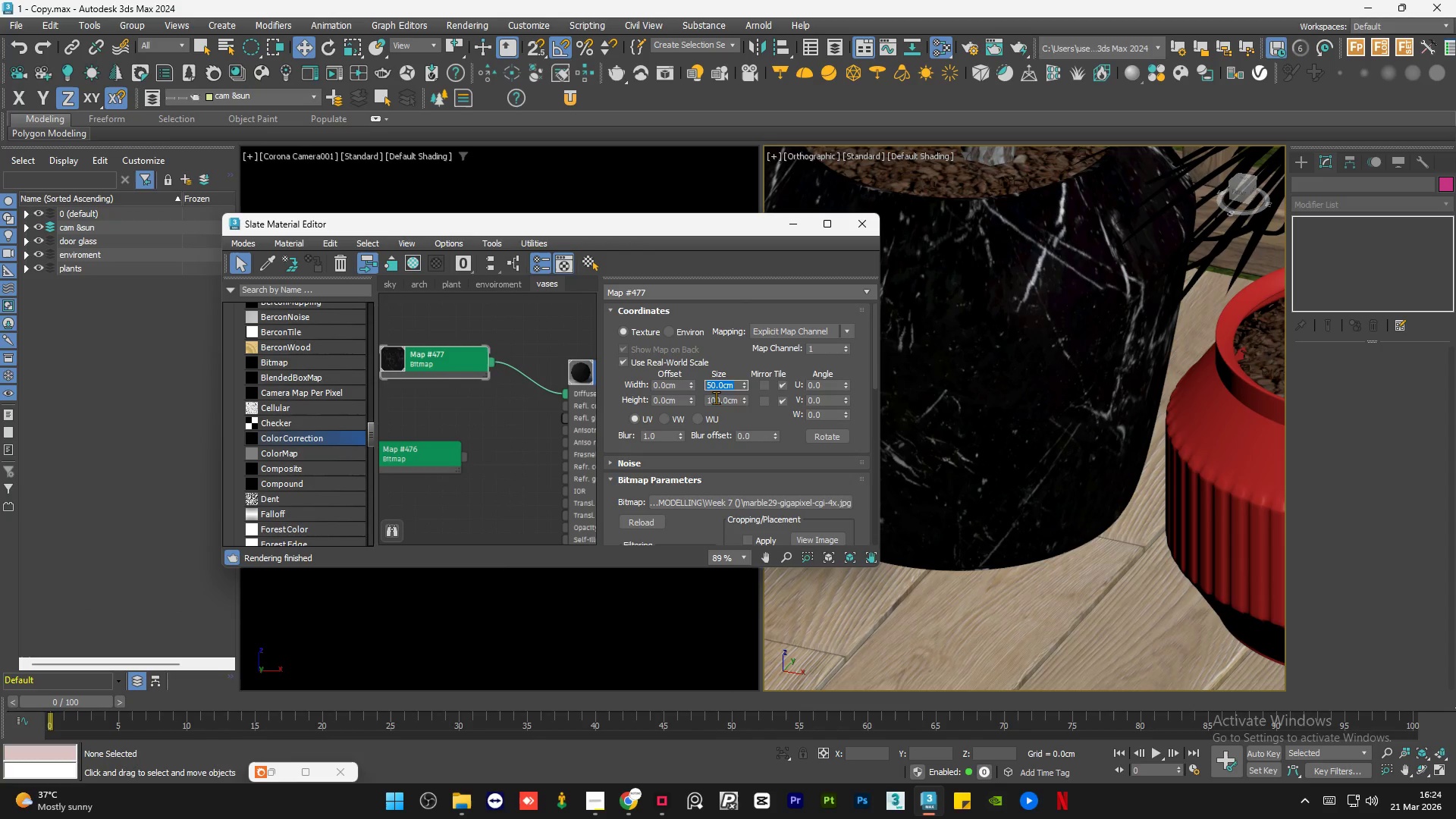 
double_click([716, 397])
 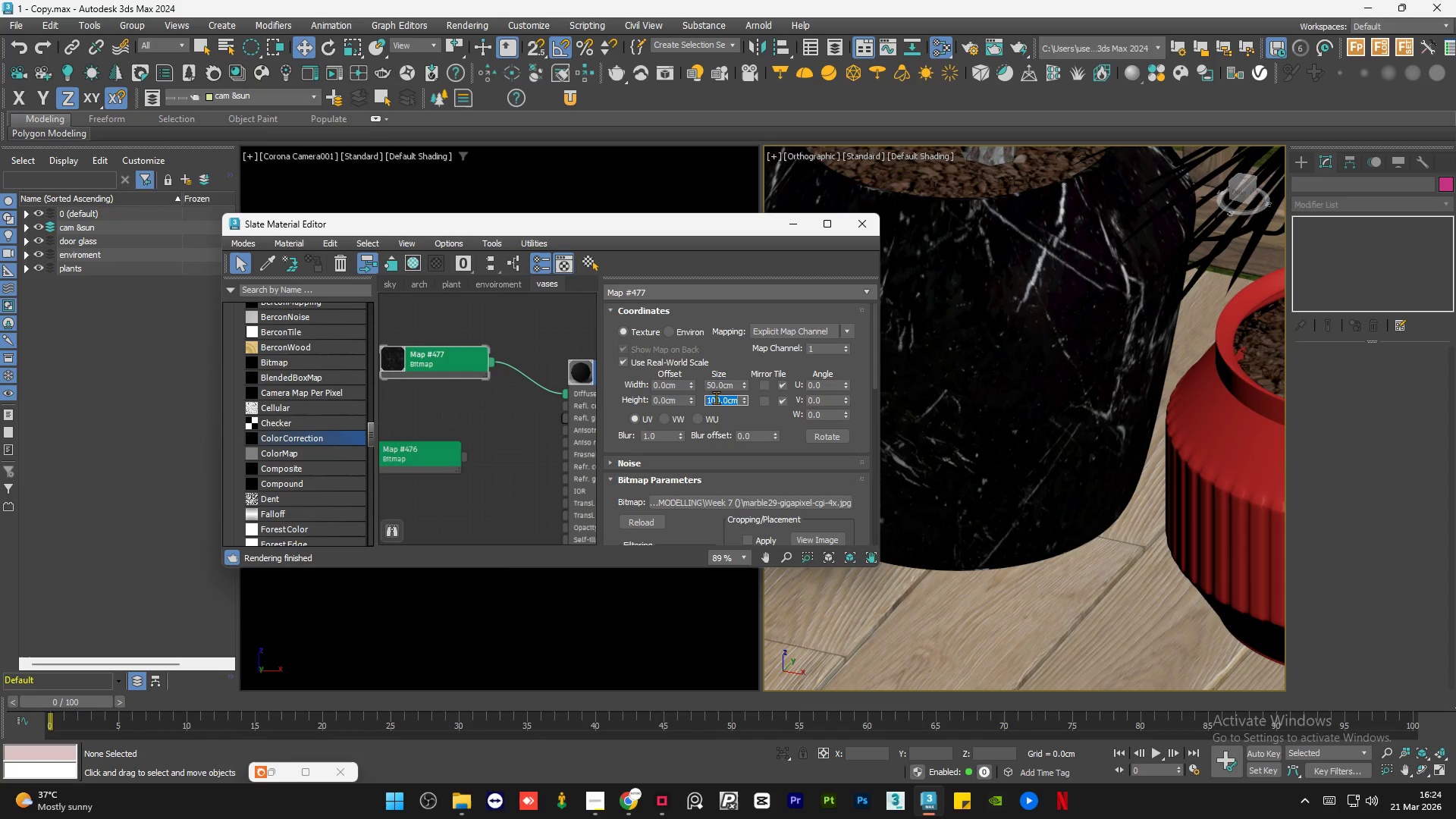 
key(Numpad5)
 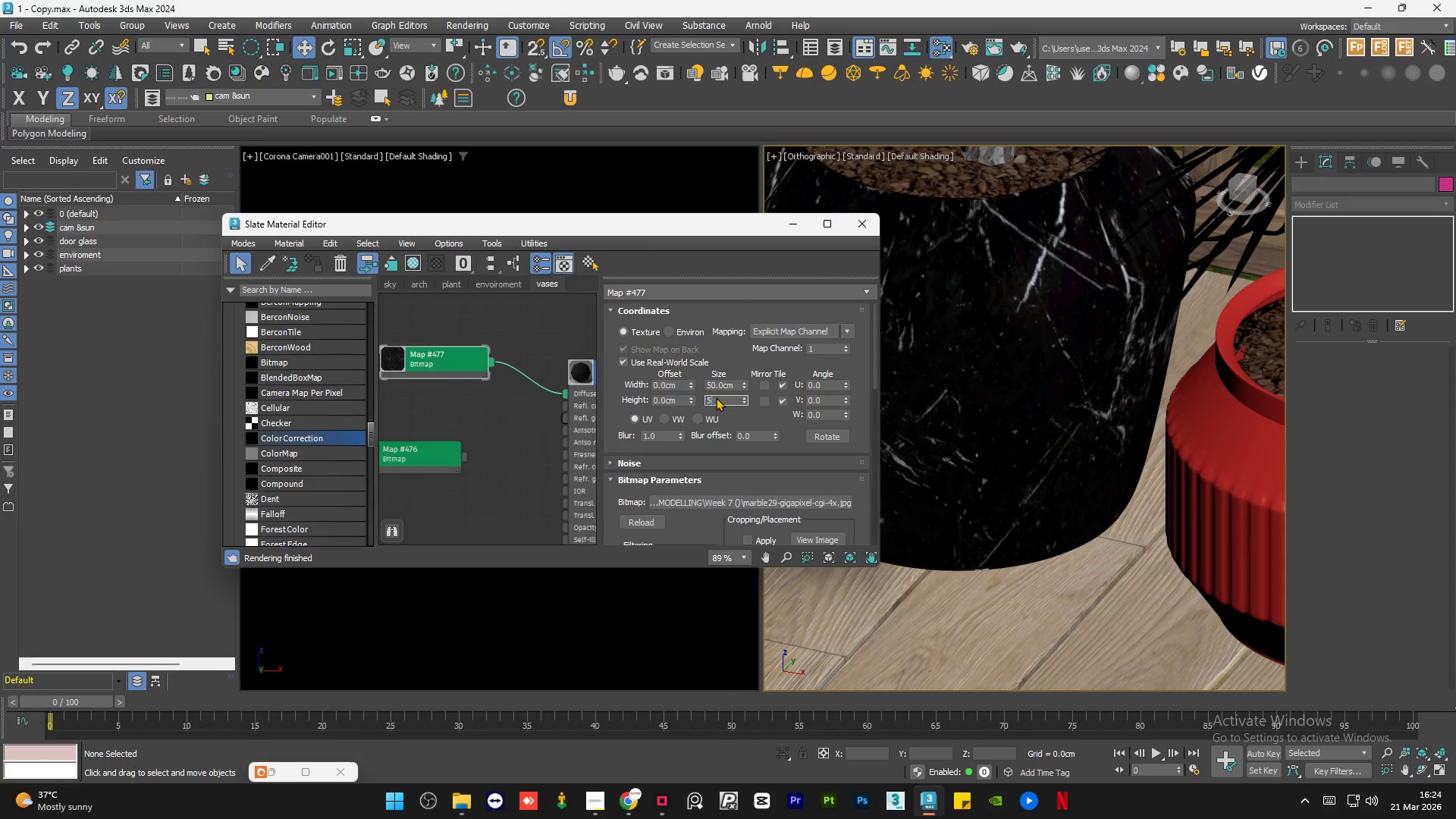 
key(Numpad0)
 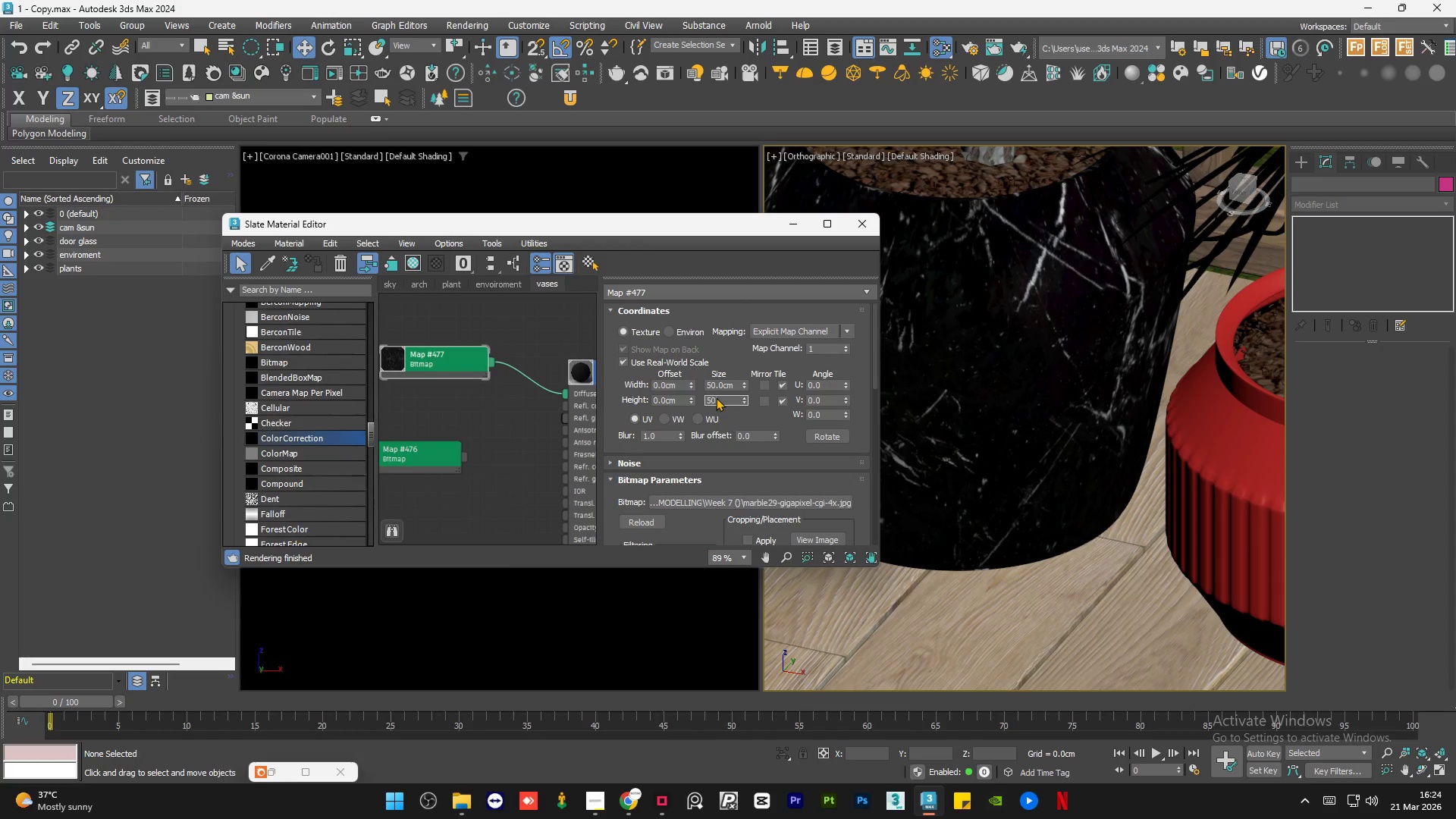 
key(NumpadEnter)
 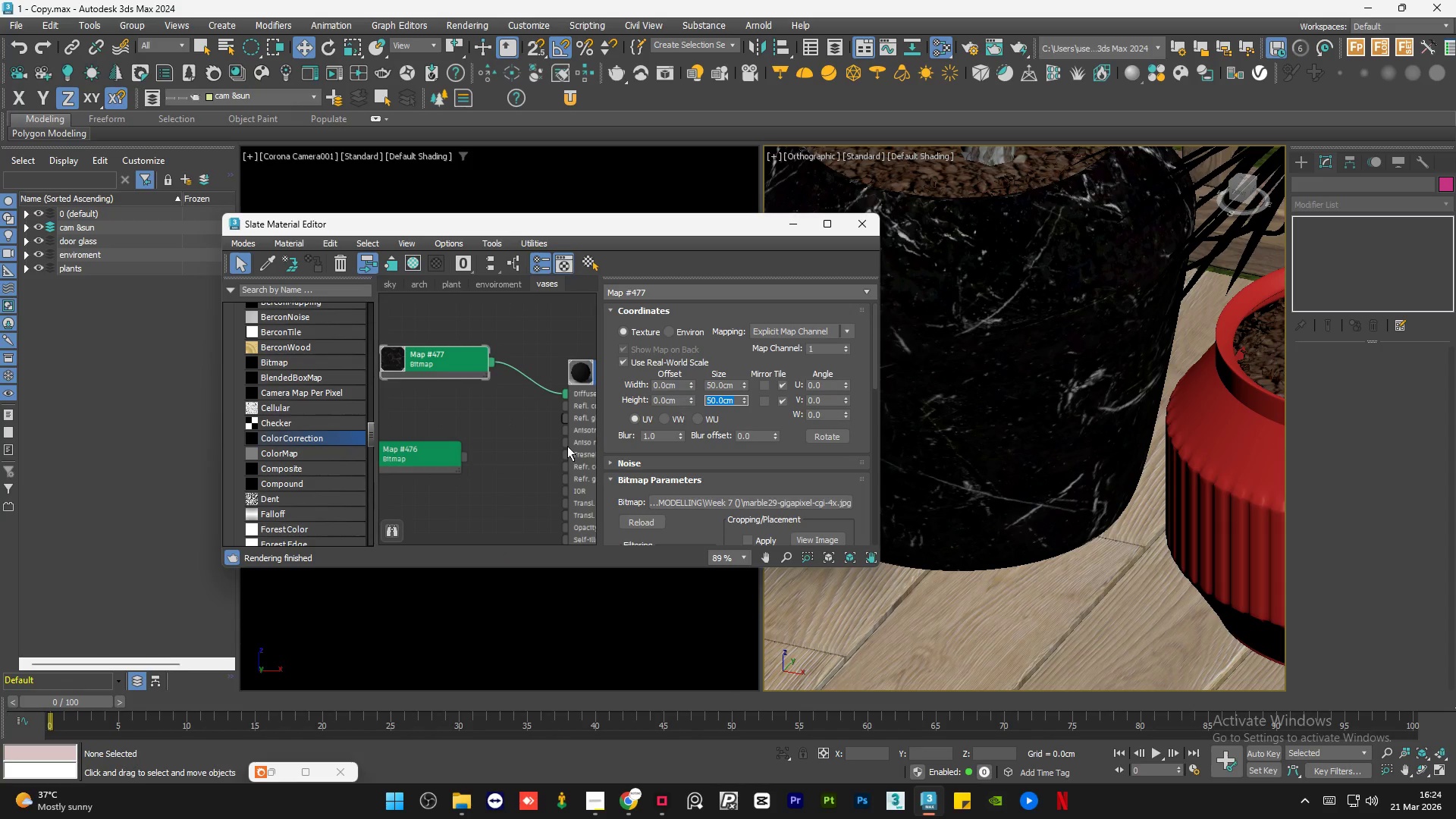 
left_click([485, 417])
 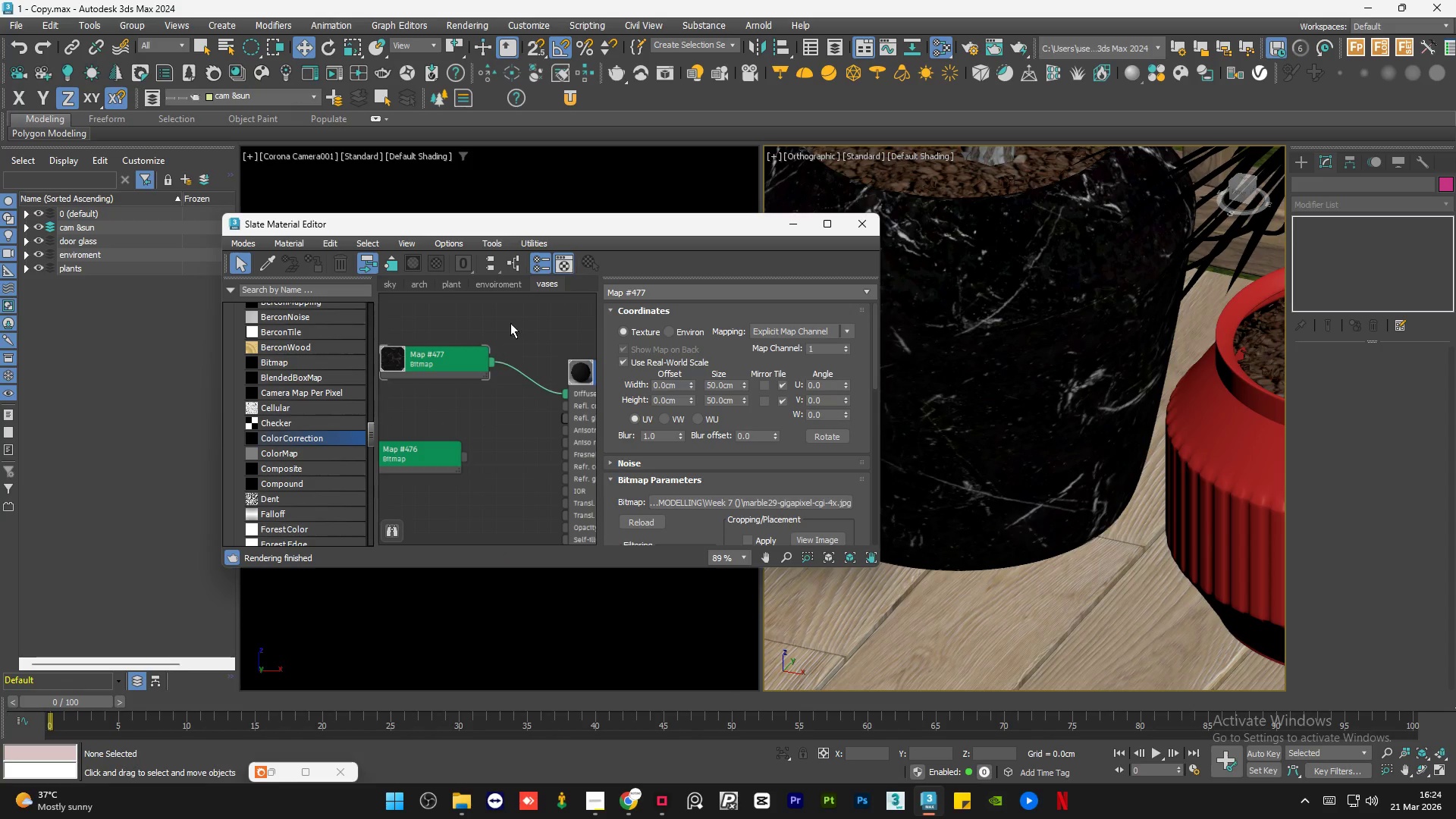 
scroll: coordinate [498, 340], scroll_direction: down, amount: 6.0
 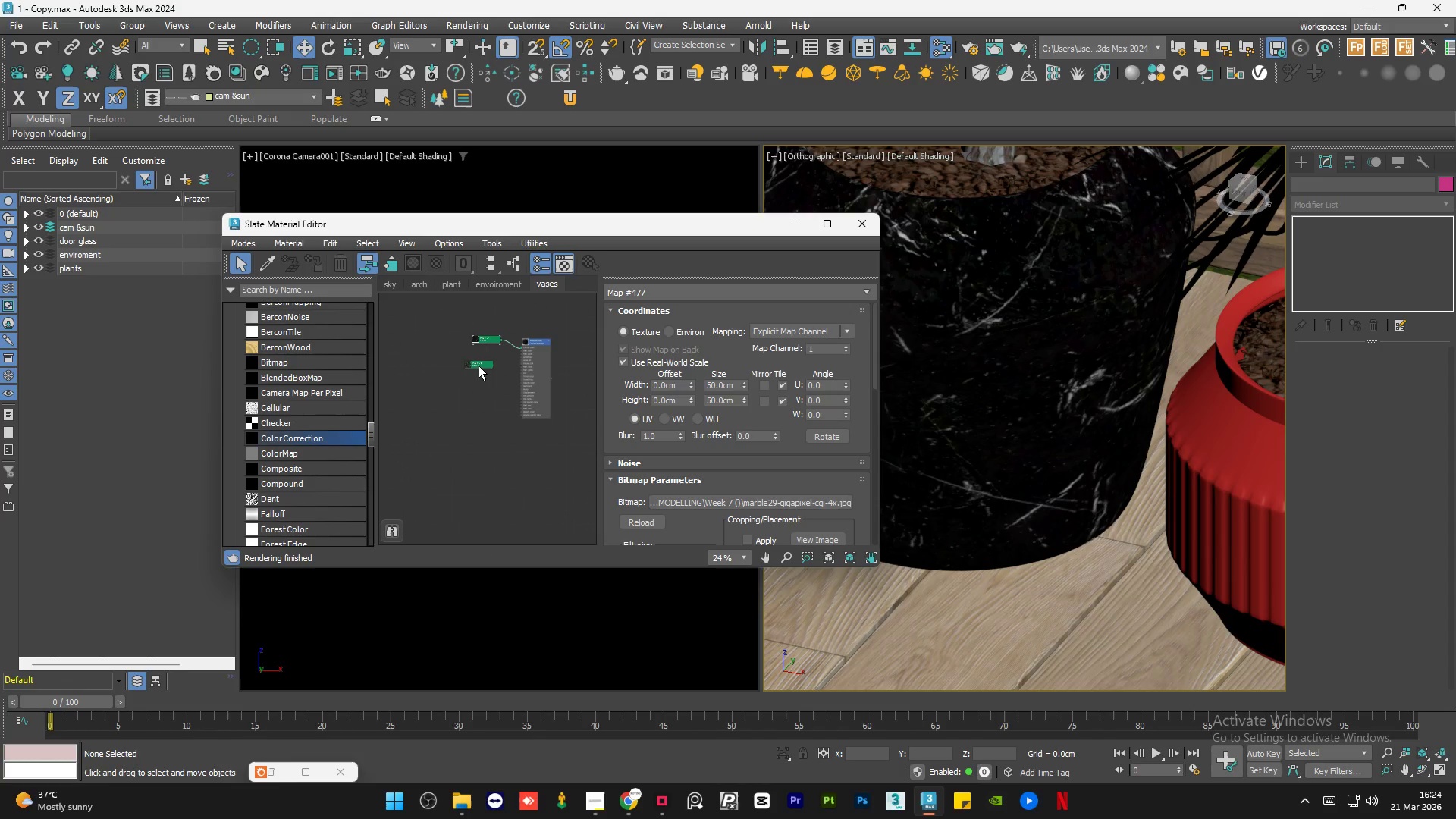 
left_click_drag(start_coordinate=[479, 365], to_coordinate=[490, 453])
 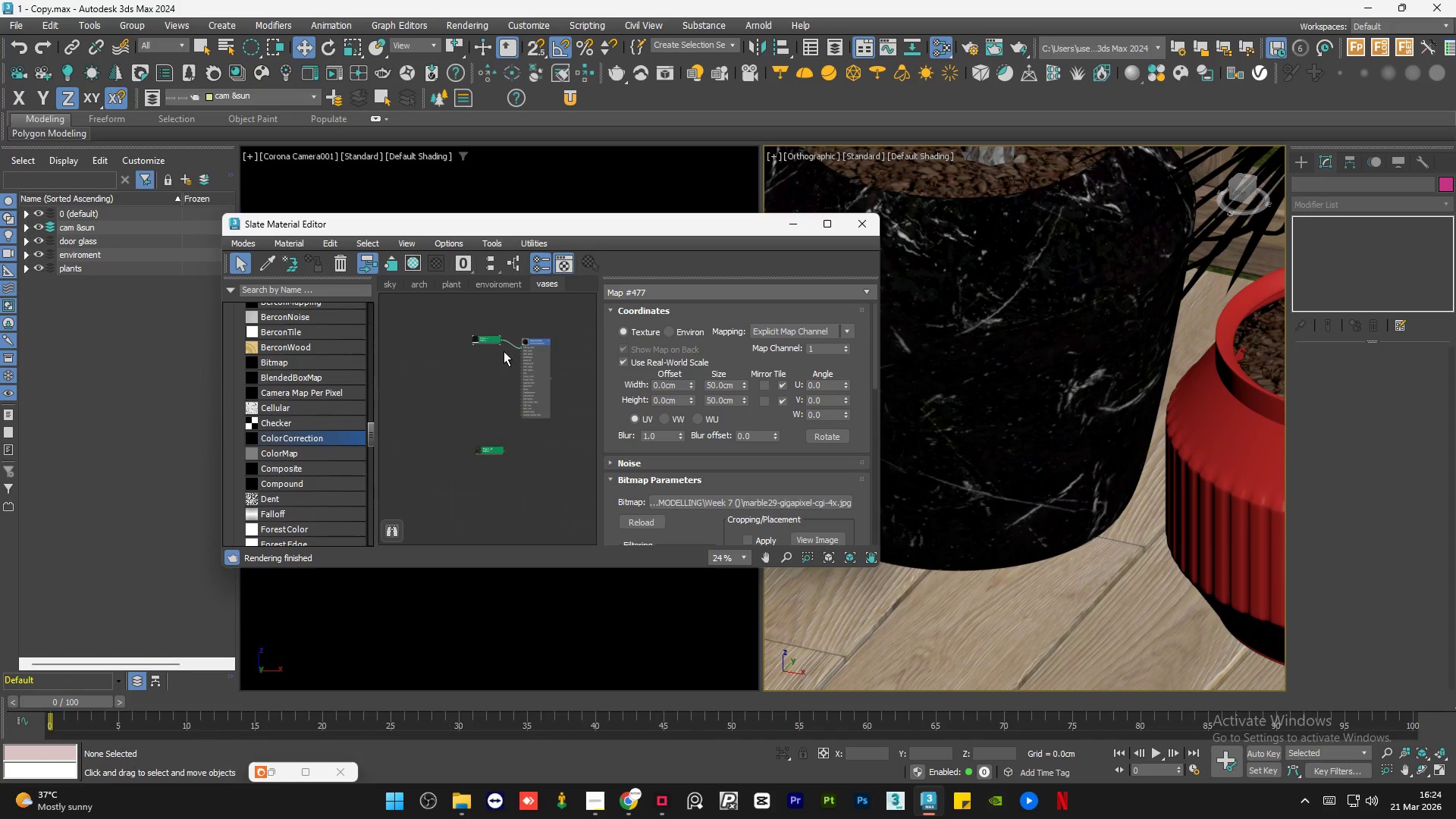 
left_click_drag(start_coordinate=[480, 337], to_coordinate=[481, 377])
 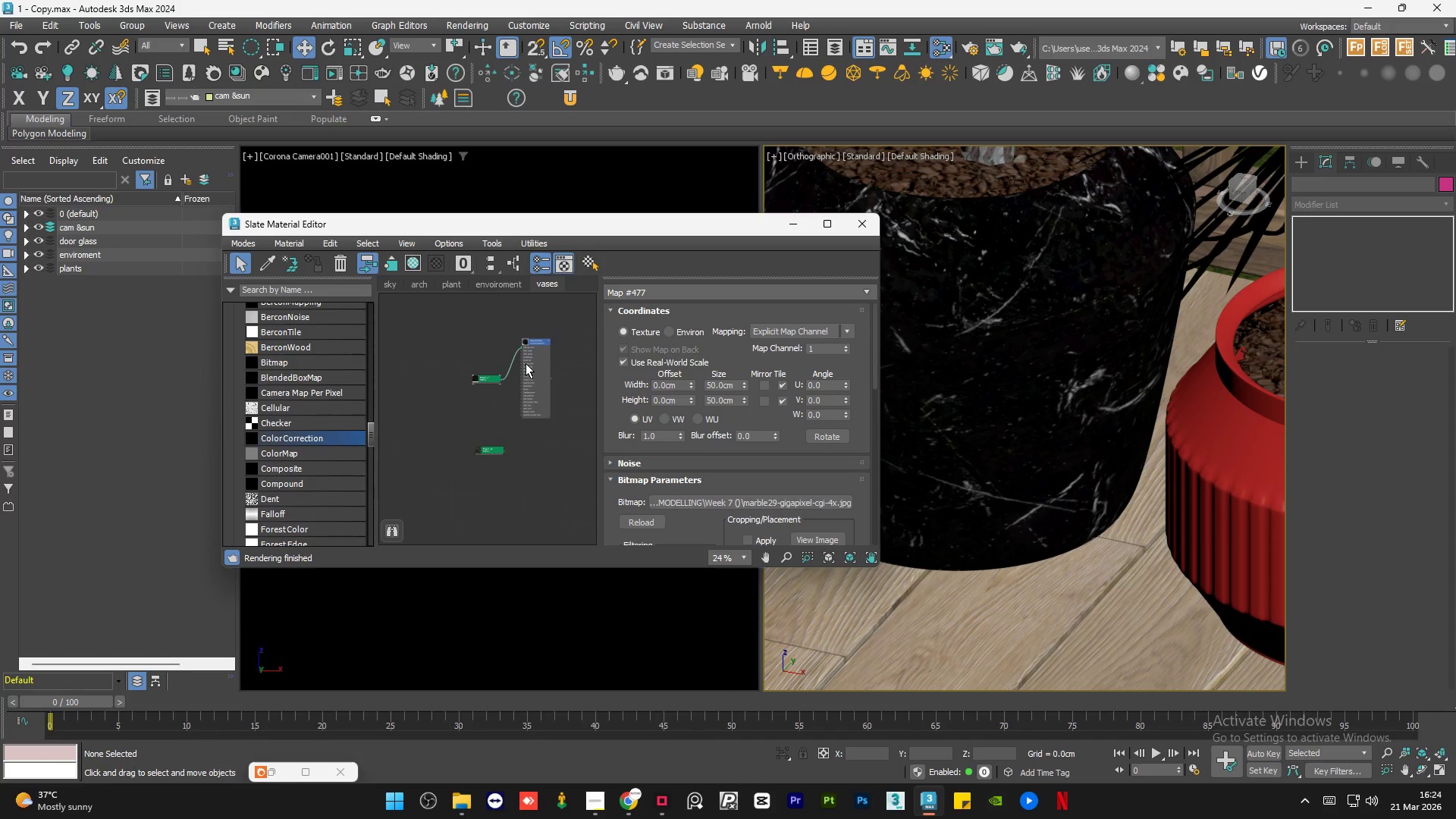 
double_click([526, 363])
 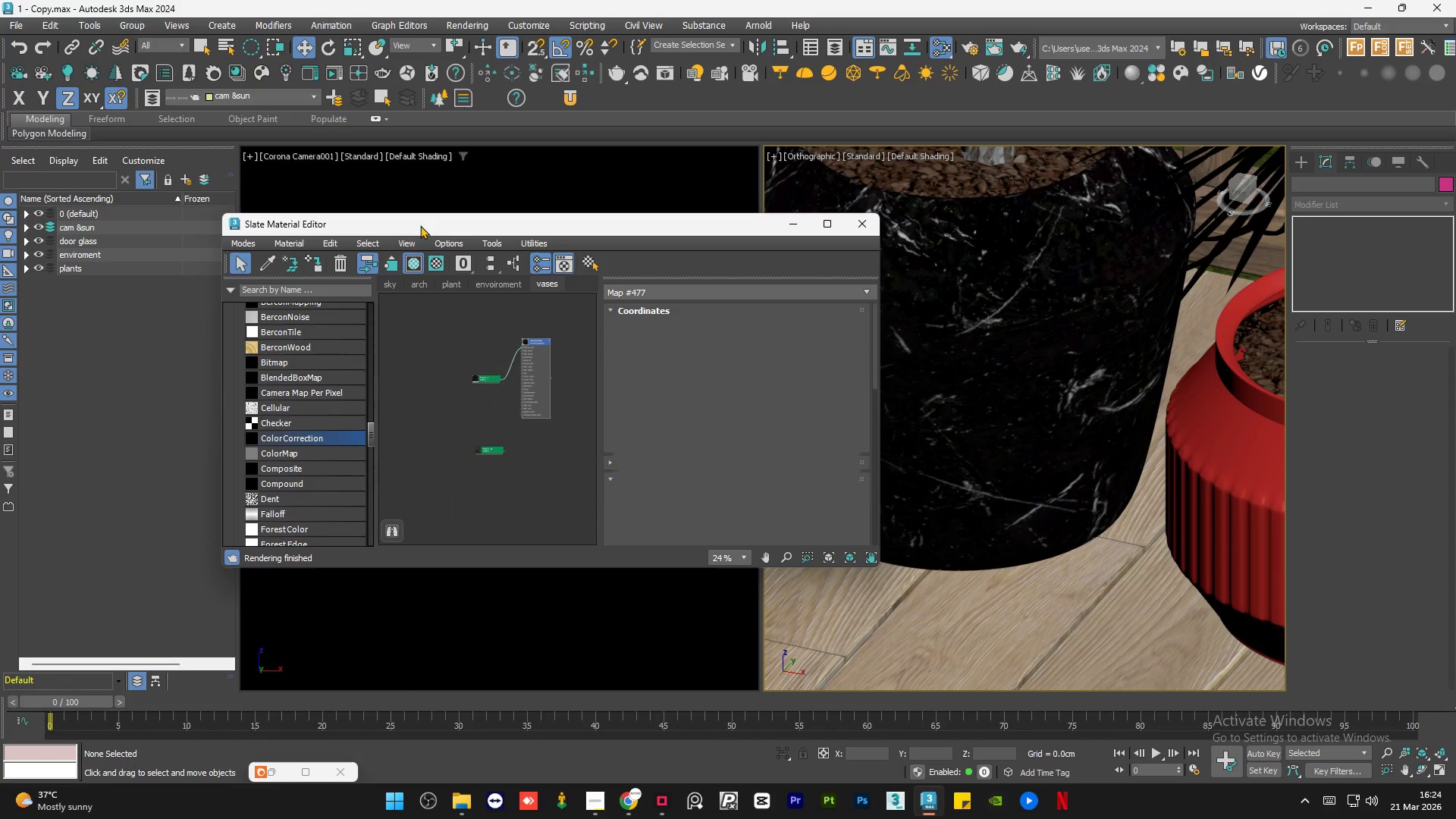 
left_click_drag(start_coordinate=[420, 227], to_coordinate=[930, 245])
 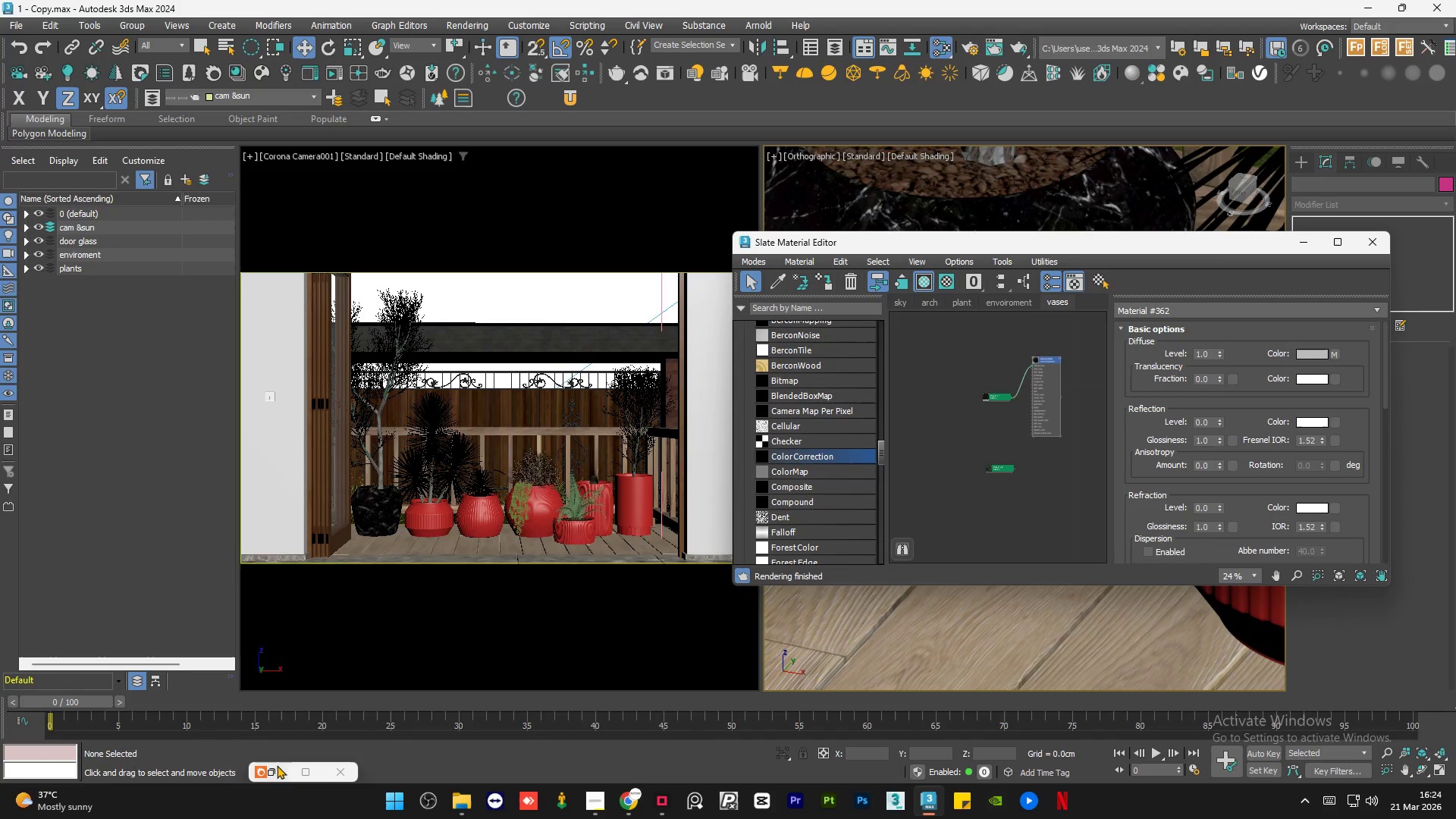 
left_click([276, 765])
 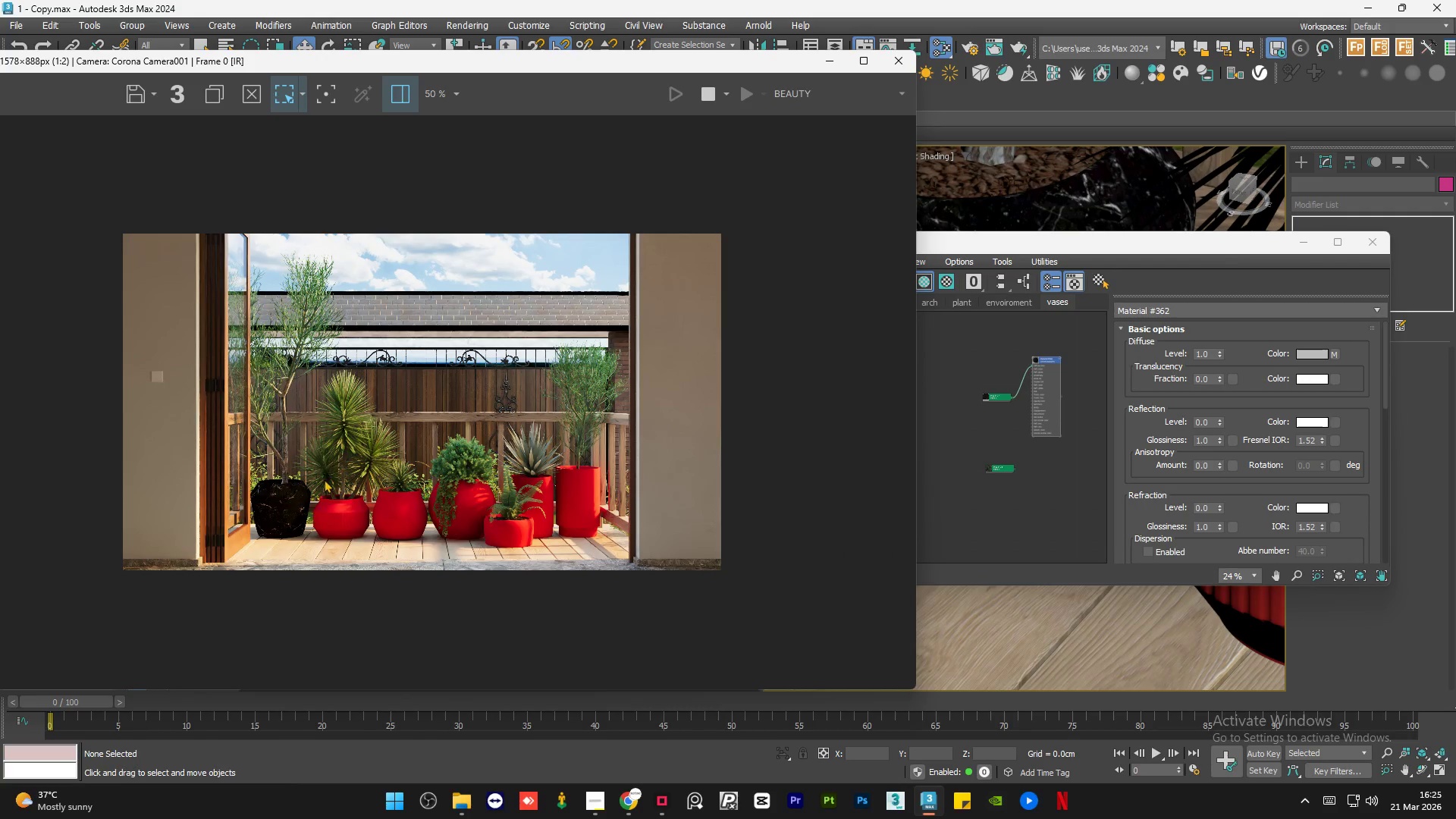 
left_click_drag(start_coordinate=[343, 446], to_coordinate=[238, 557])
 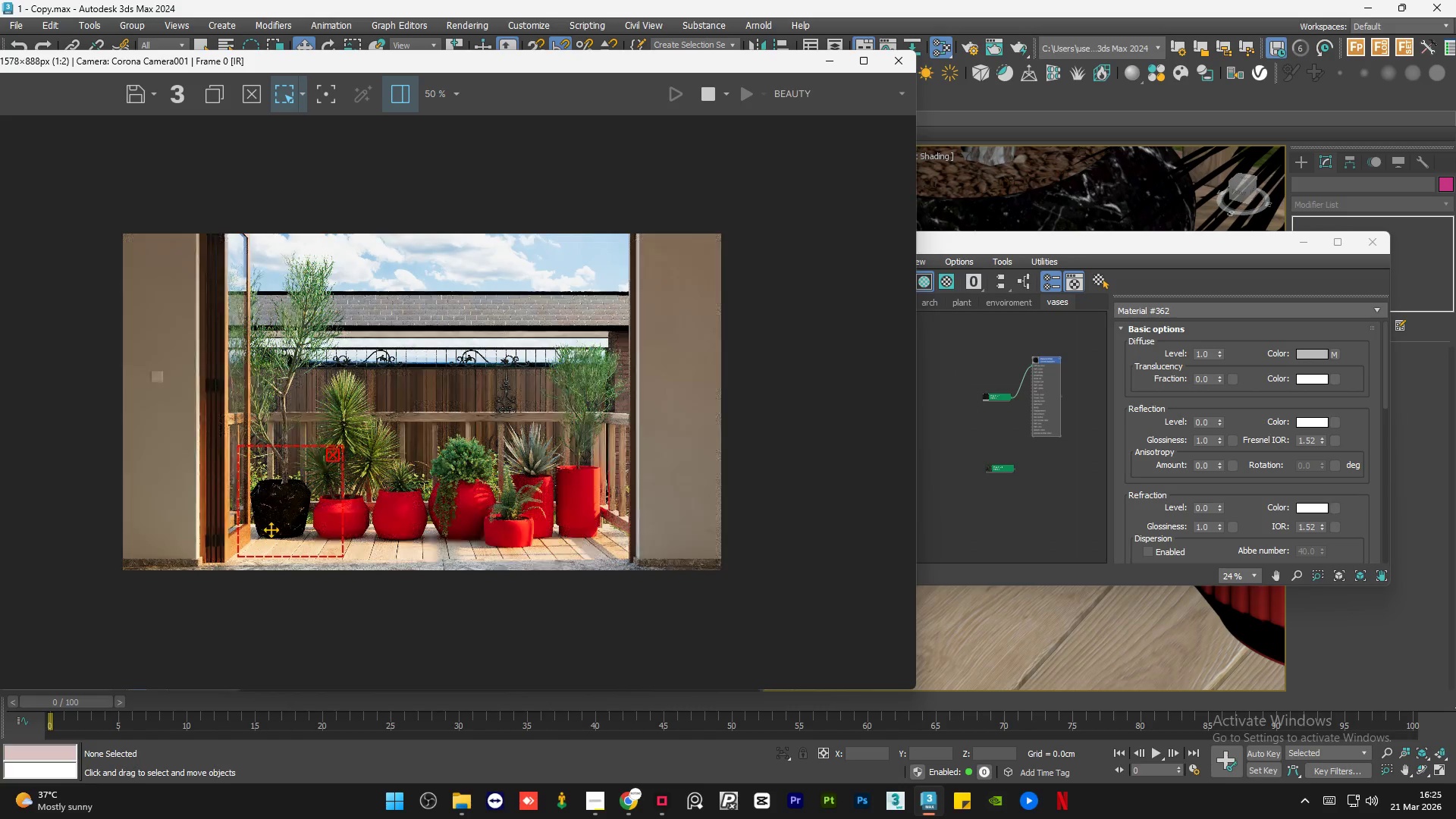 
scroll: coordinate [290, 462], scroll_direction: up, amount: 2.0
 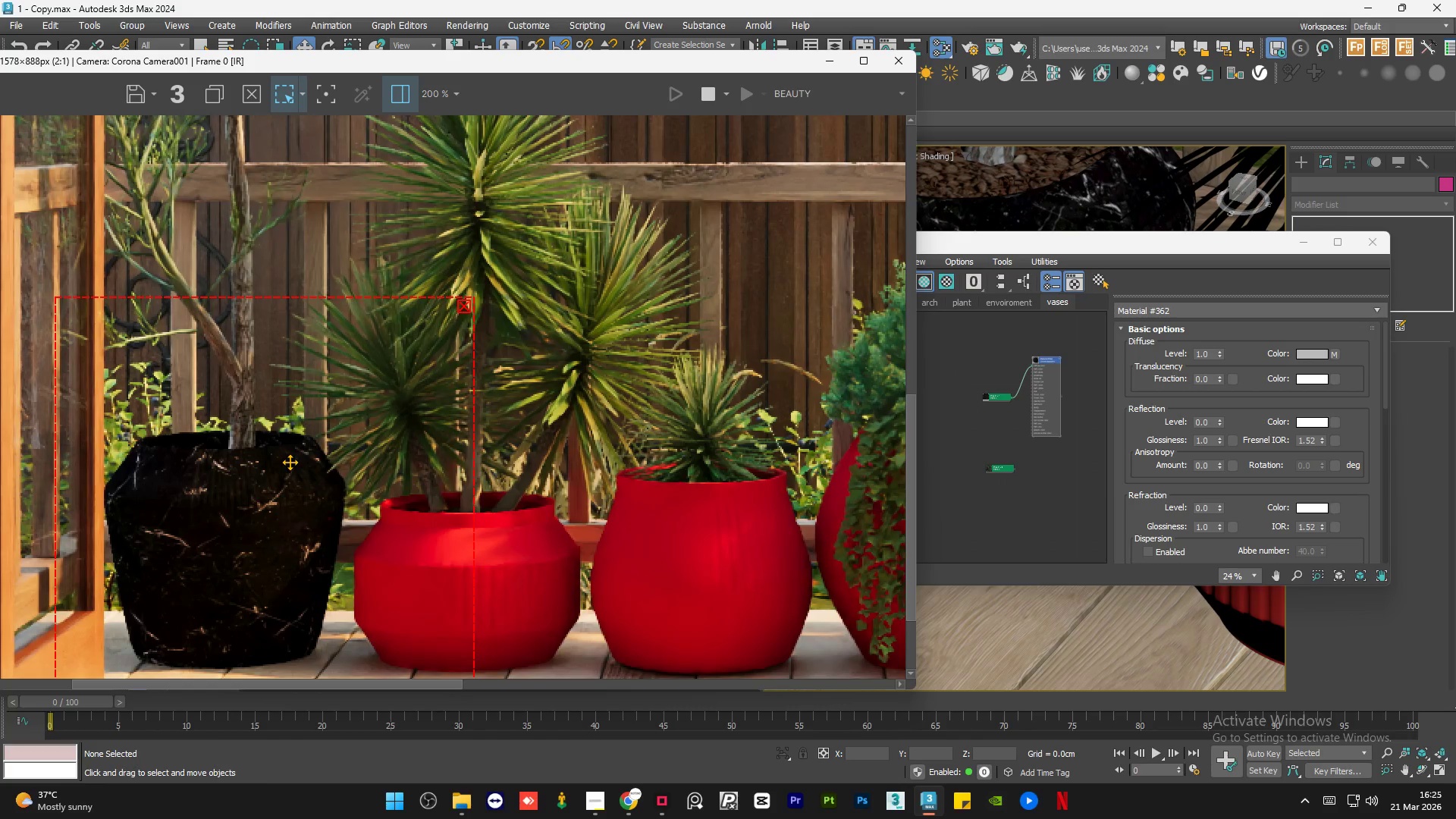 
scroll: coordinate [290, 462], scroll_direction: down, amount: 1.0
 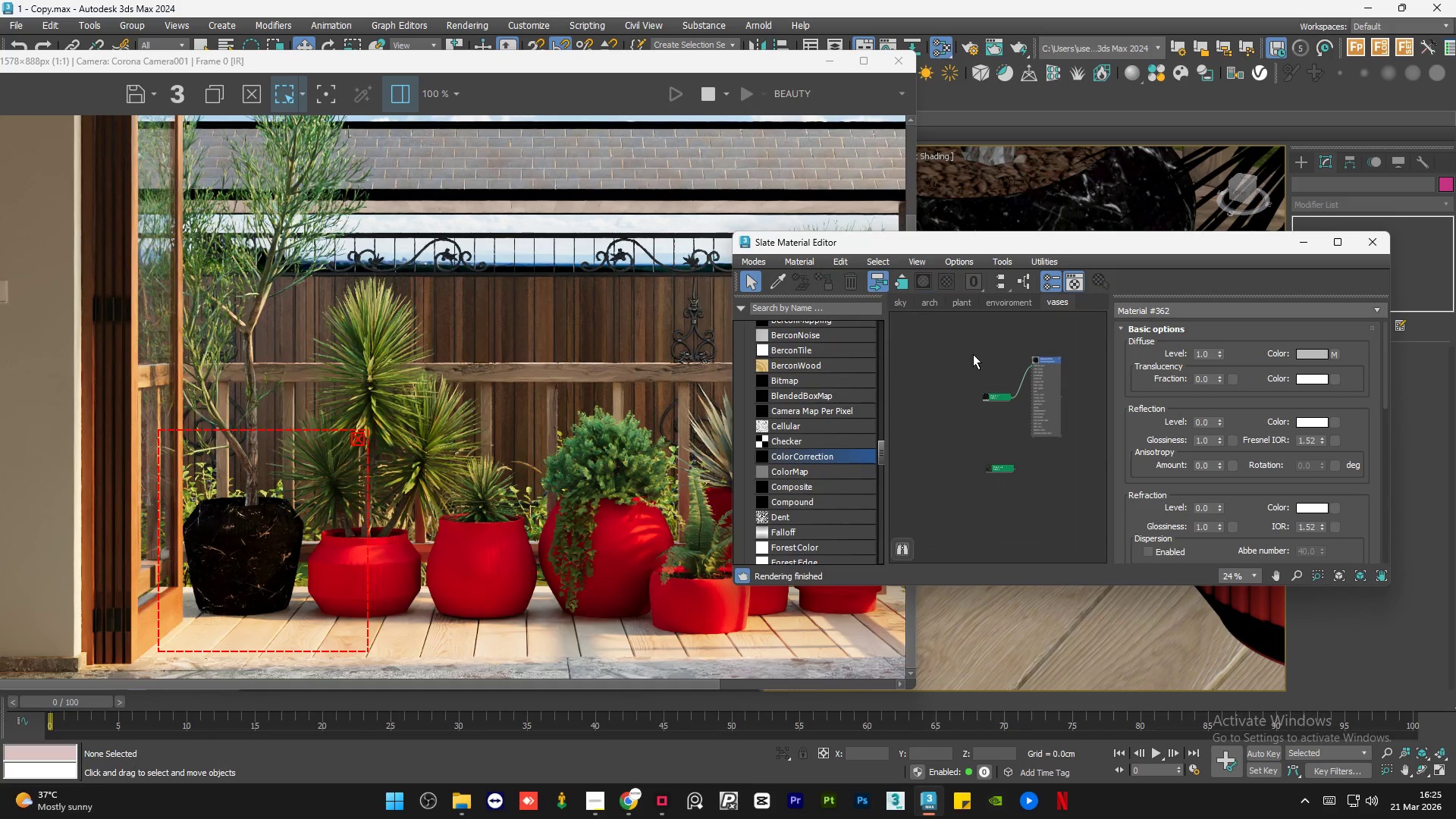 
scroll: coordinate [1019, 353], scroll_direction: up, amount: 3.0
 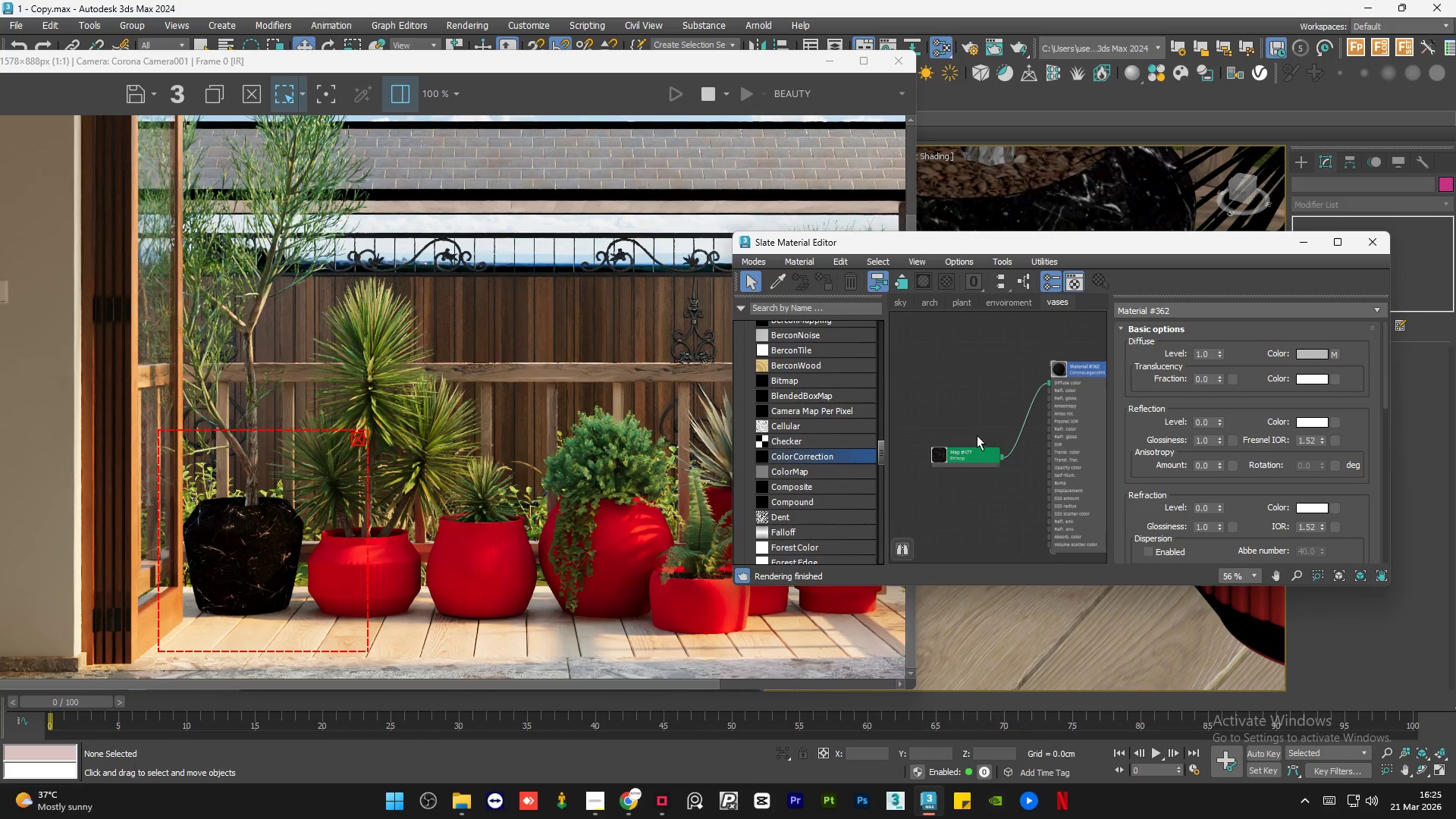 
scroll: coordinate [977, 439], scroll_direction: down, amount: 1.0
 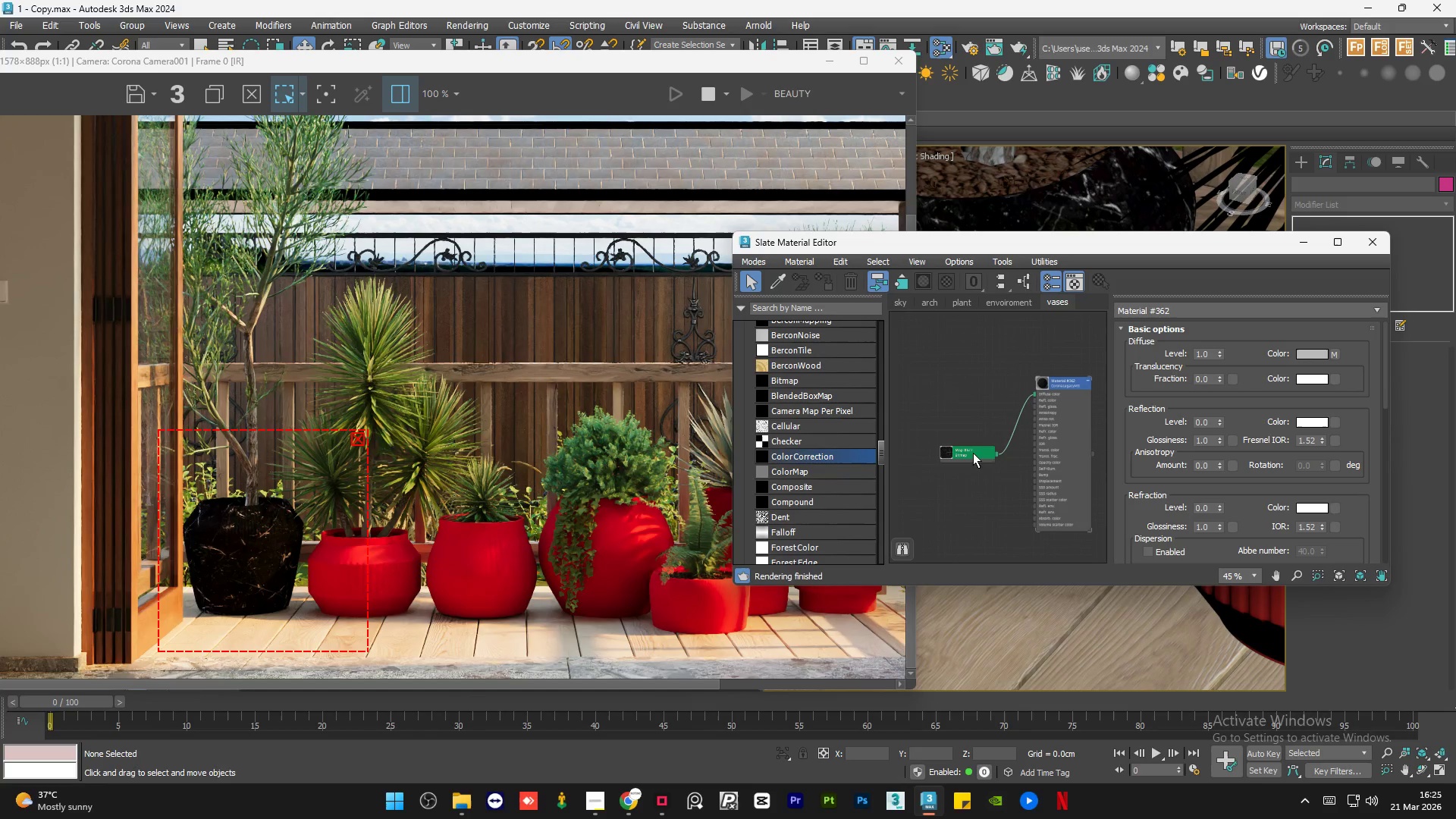 
left_click([973, 453])
 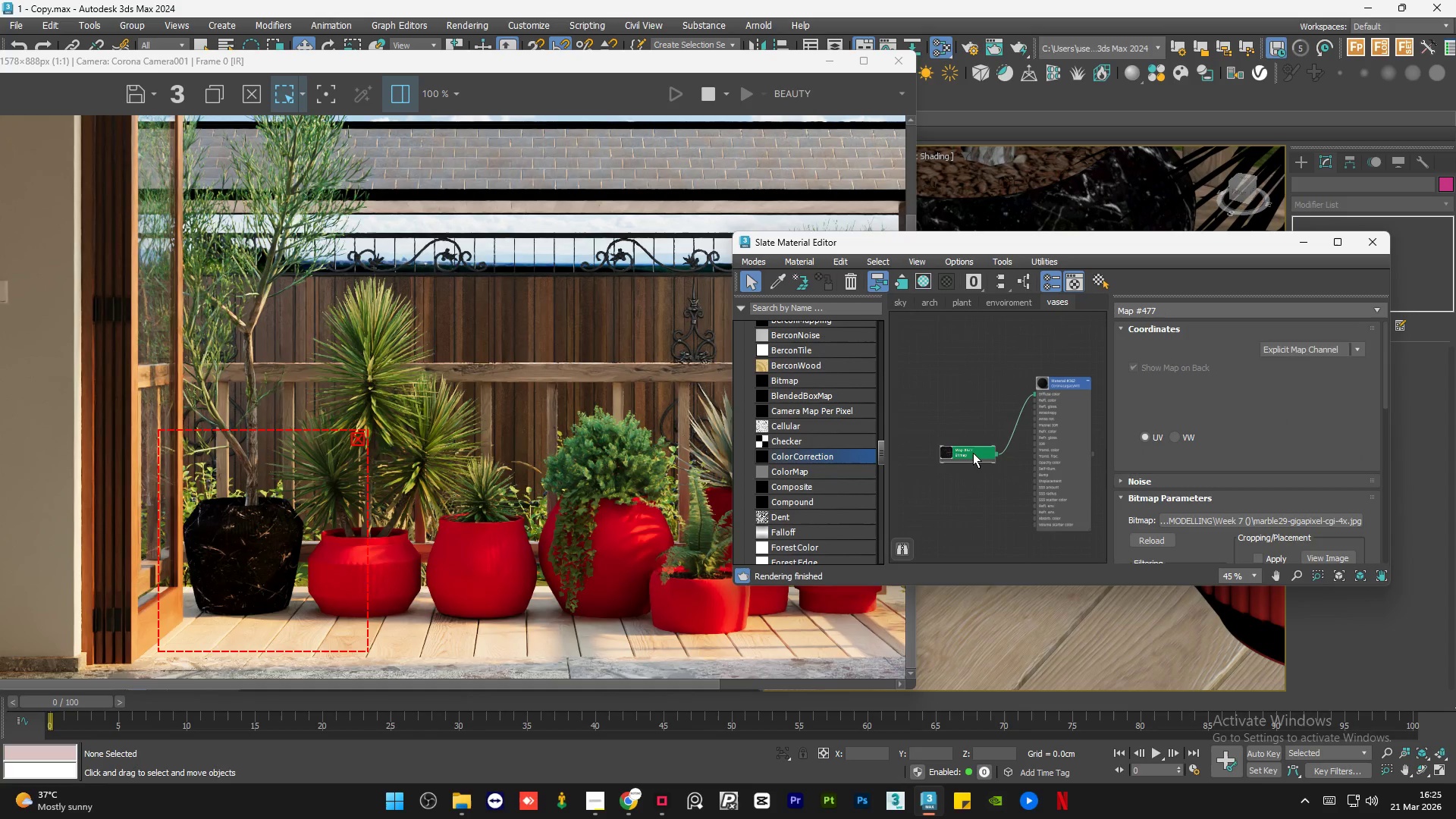 
key(Delete)
 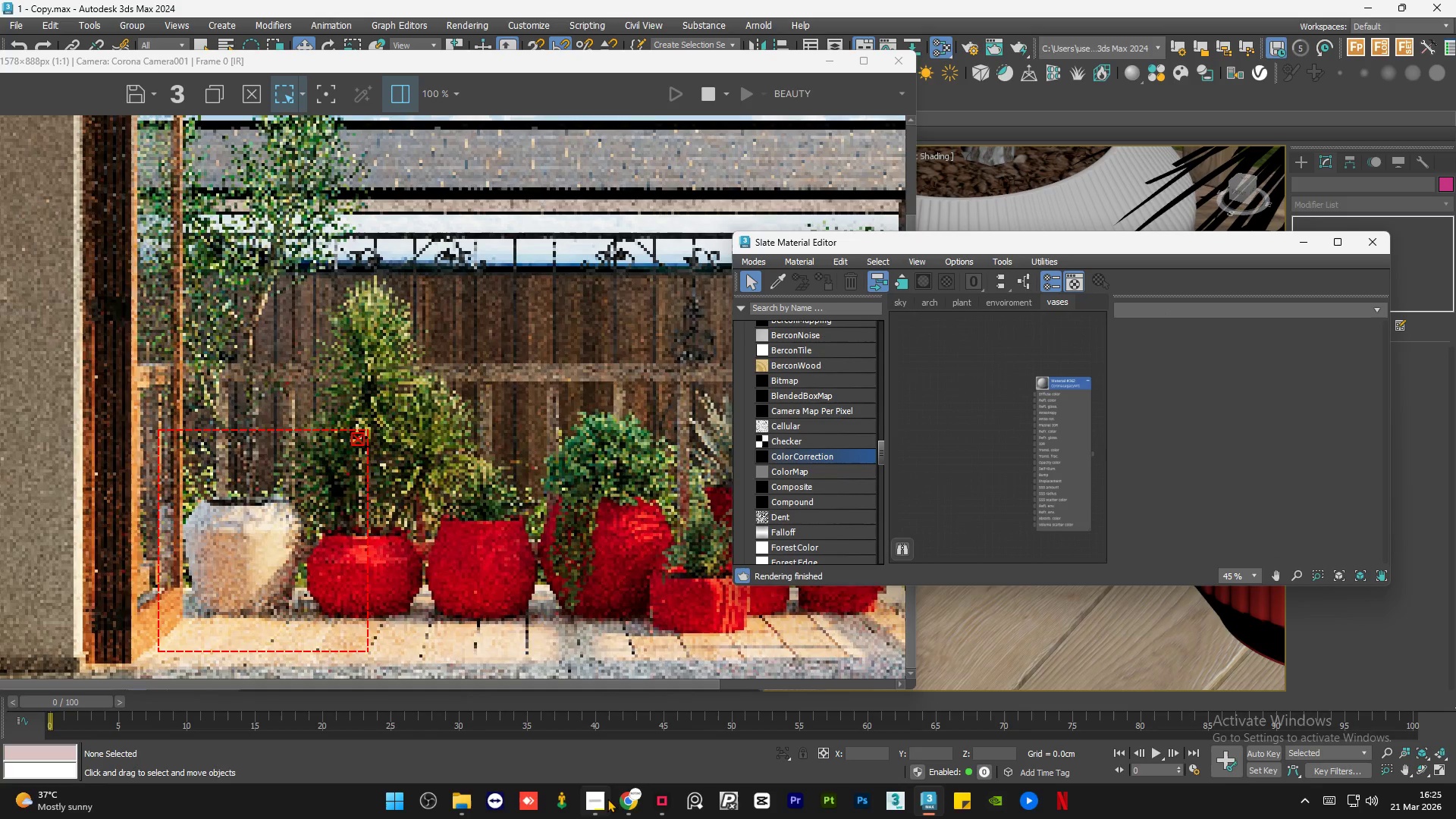 
left_click([621, 809])
 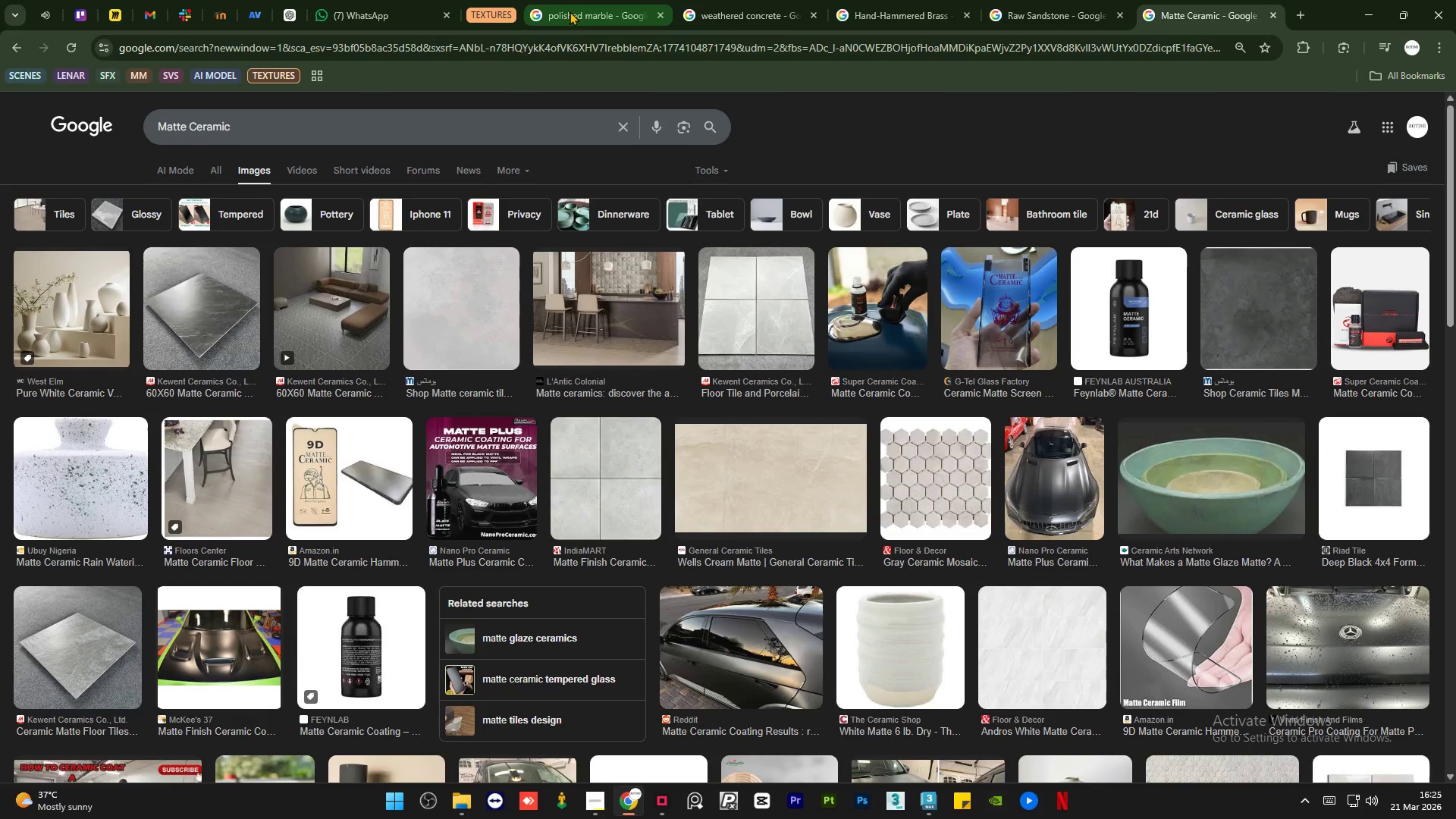 
left_click([479, 11])
 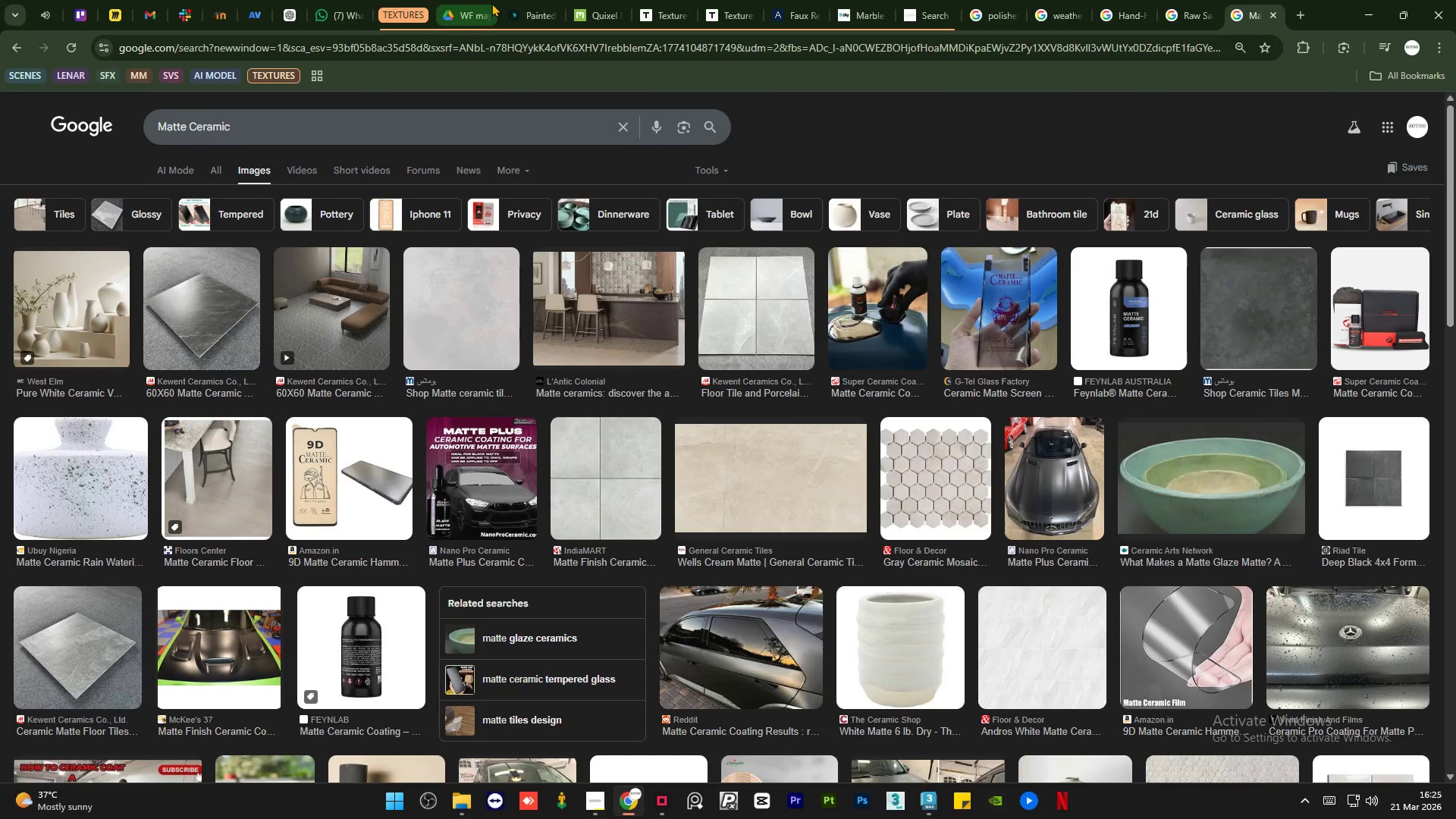 
left_click([473, 5])
 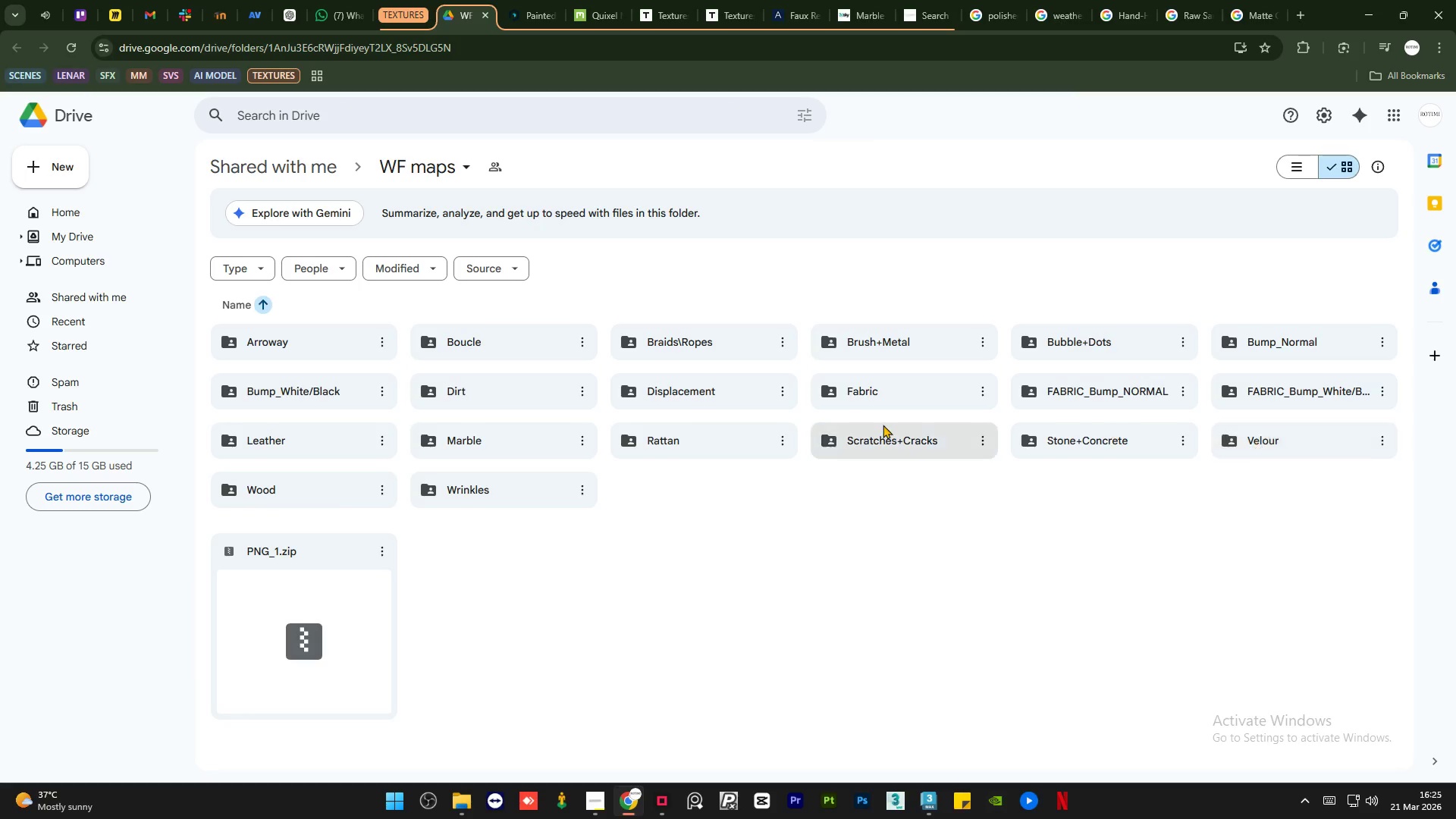 
double_click([516, 450])
 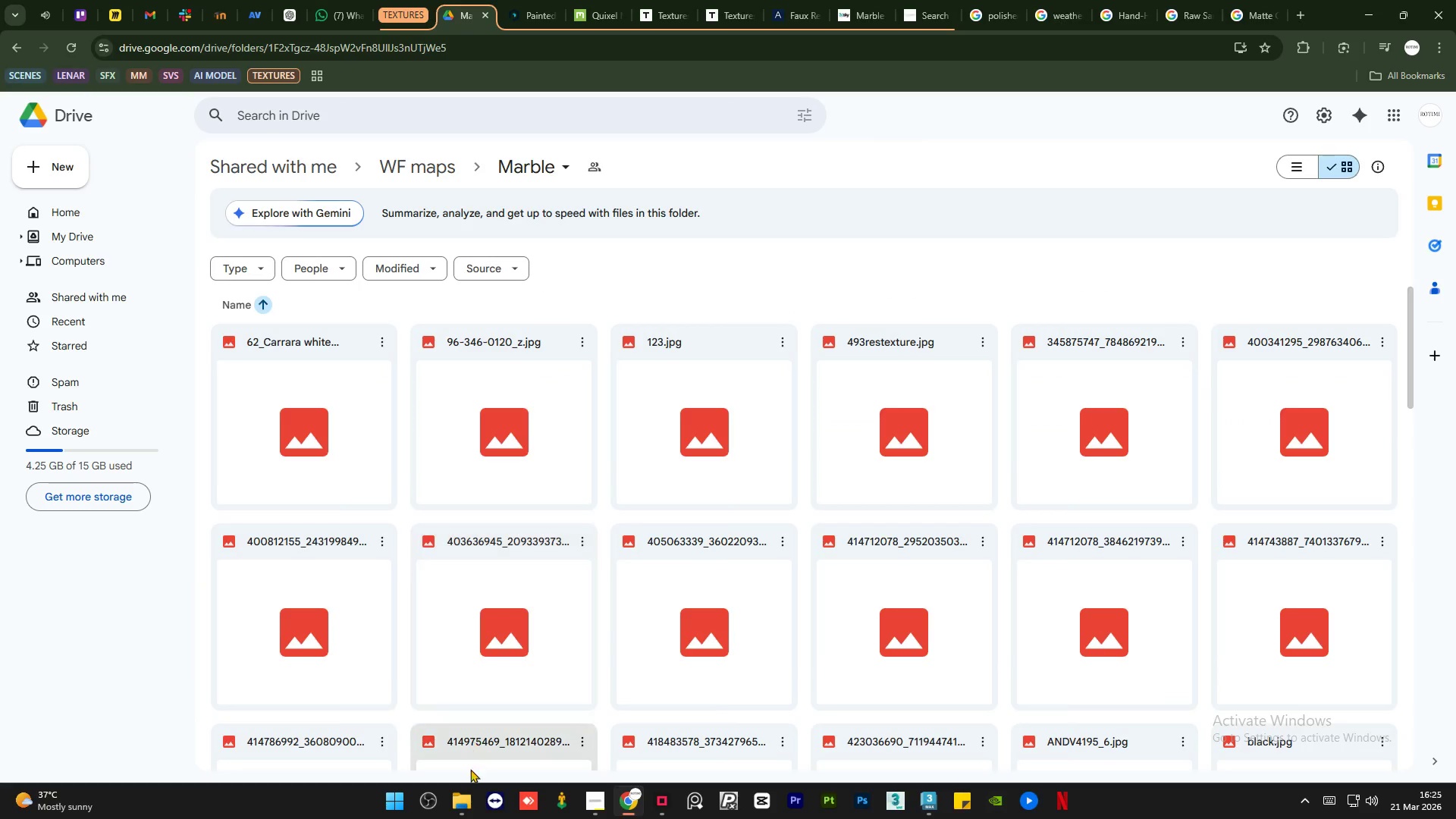 
left_click([458, 814])
 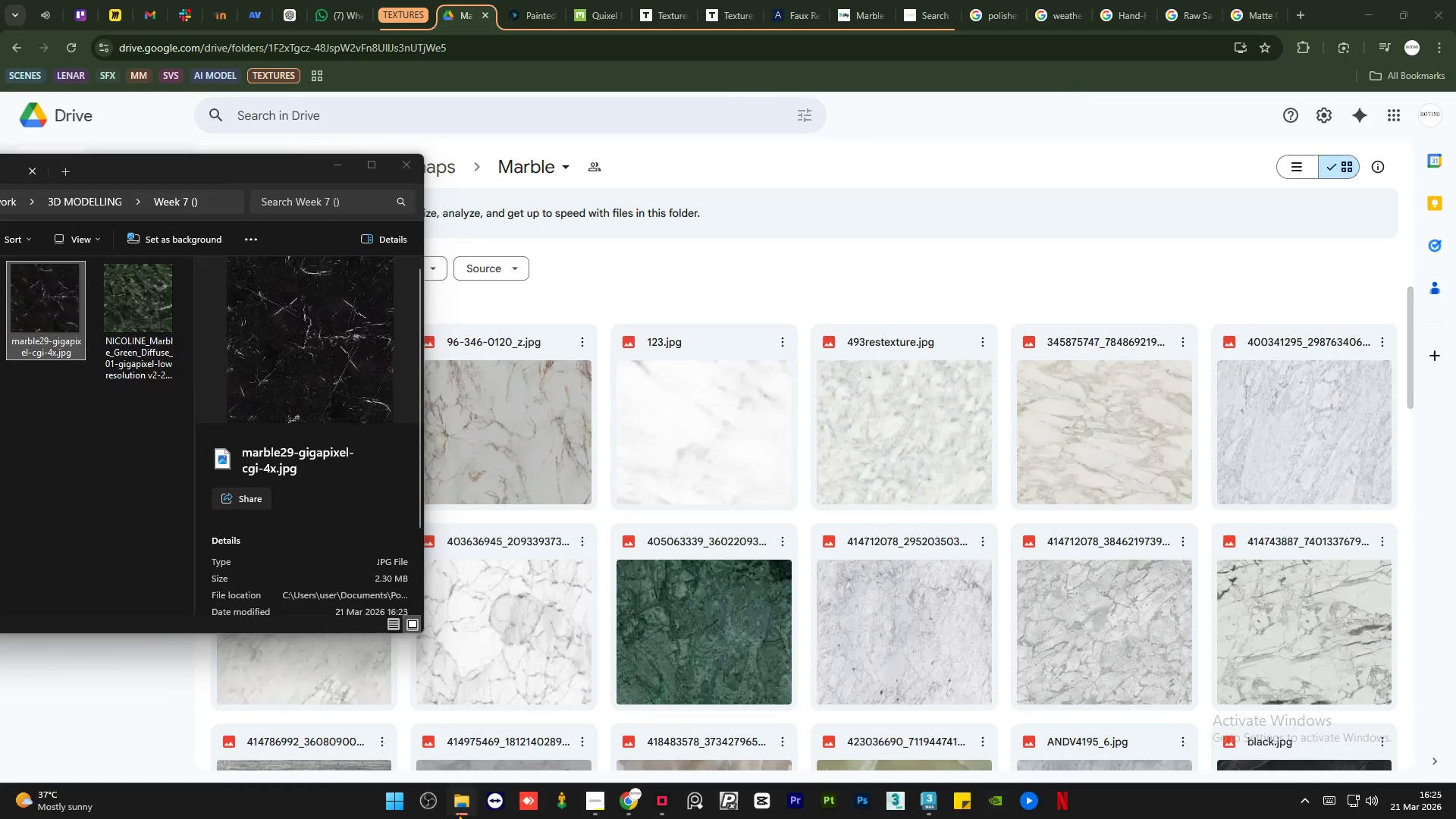 
double_click([458, 814])
 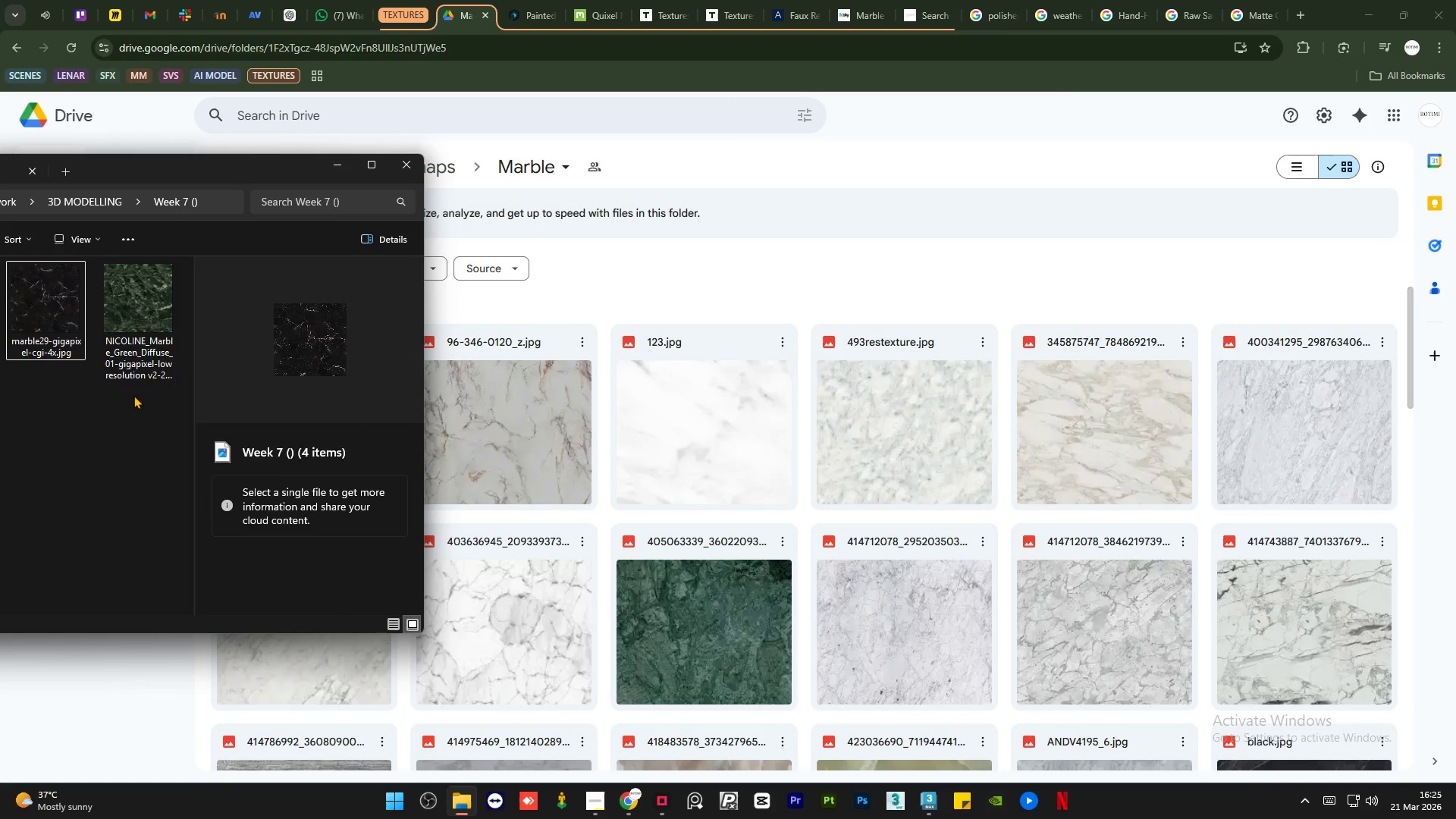 
double_click([88, 279])
 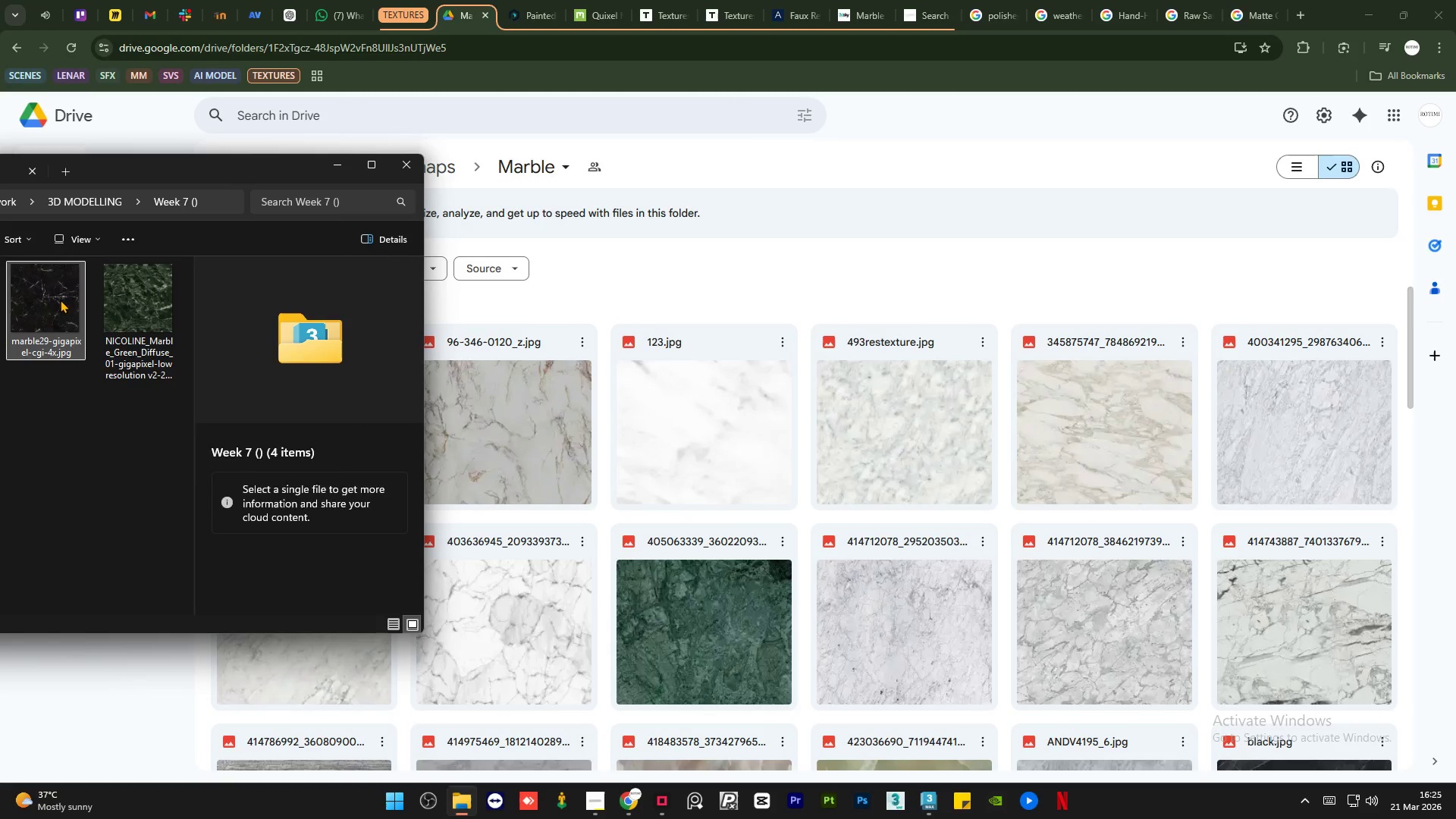 
triple_click([60, 300])
 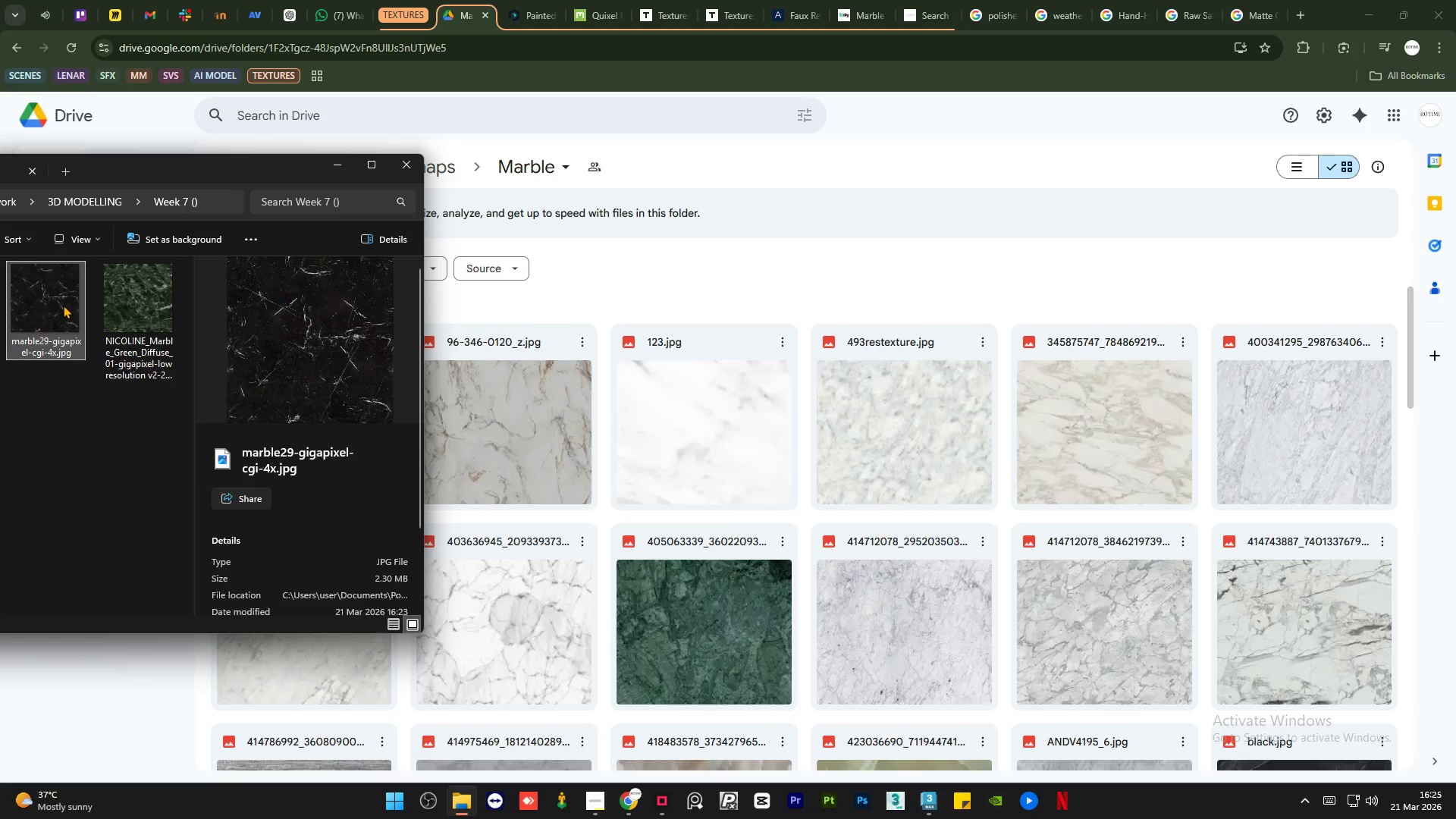 
key(Delete)
 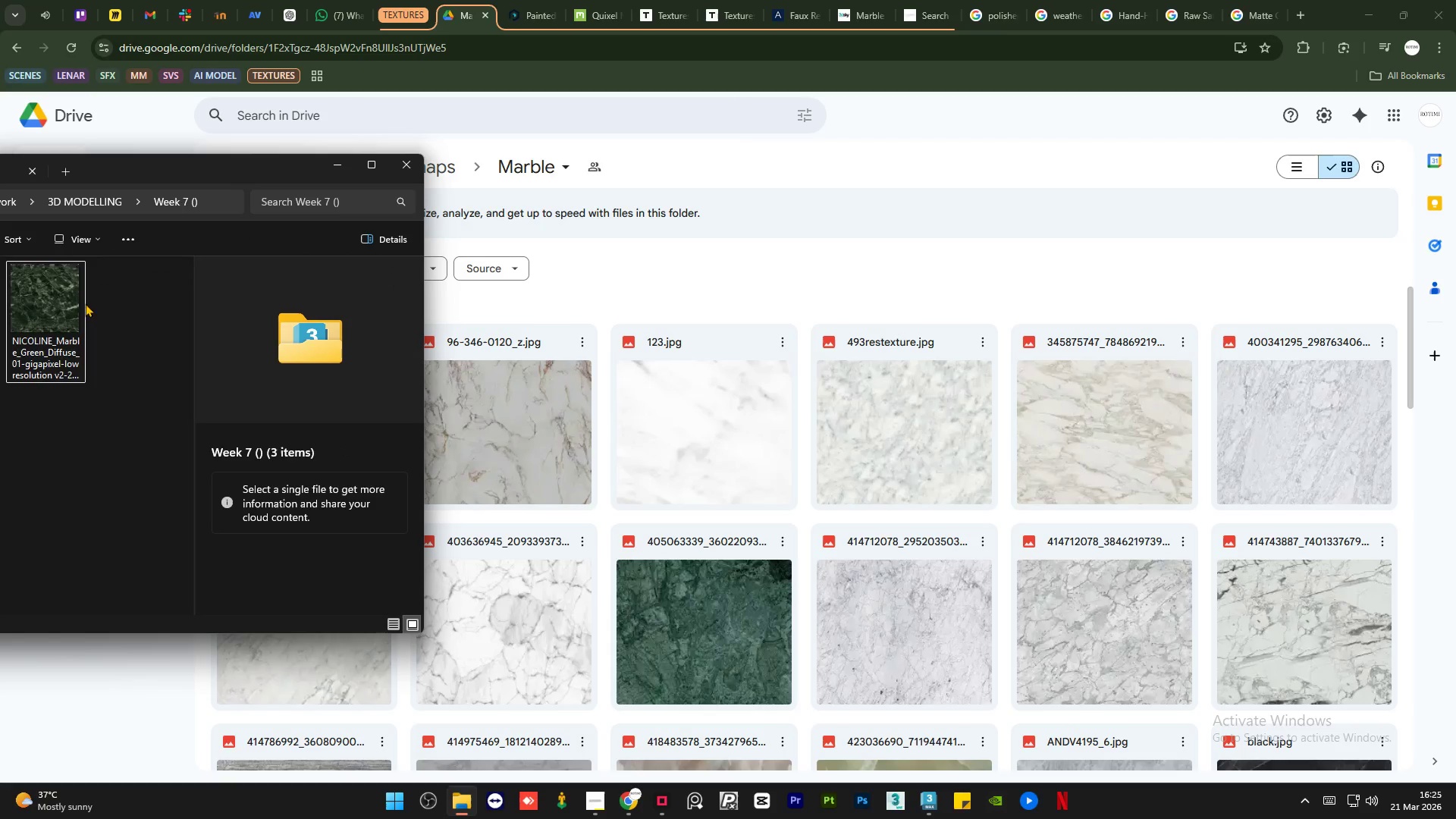 
left_click([20, 303])
 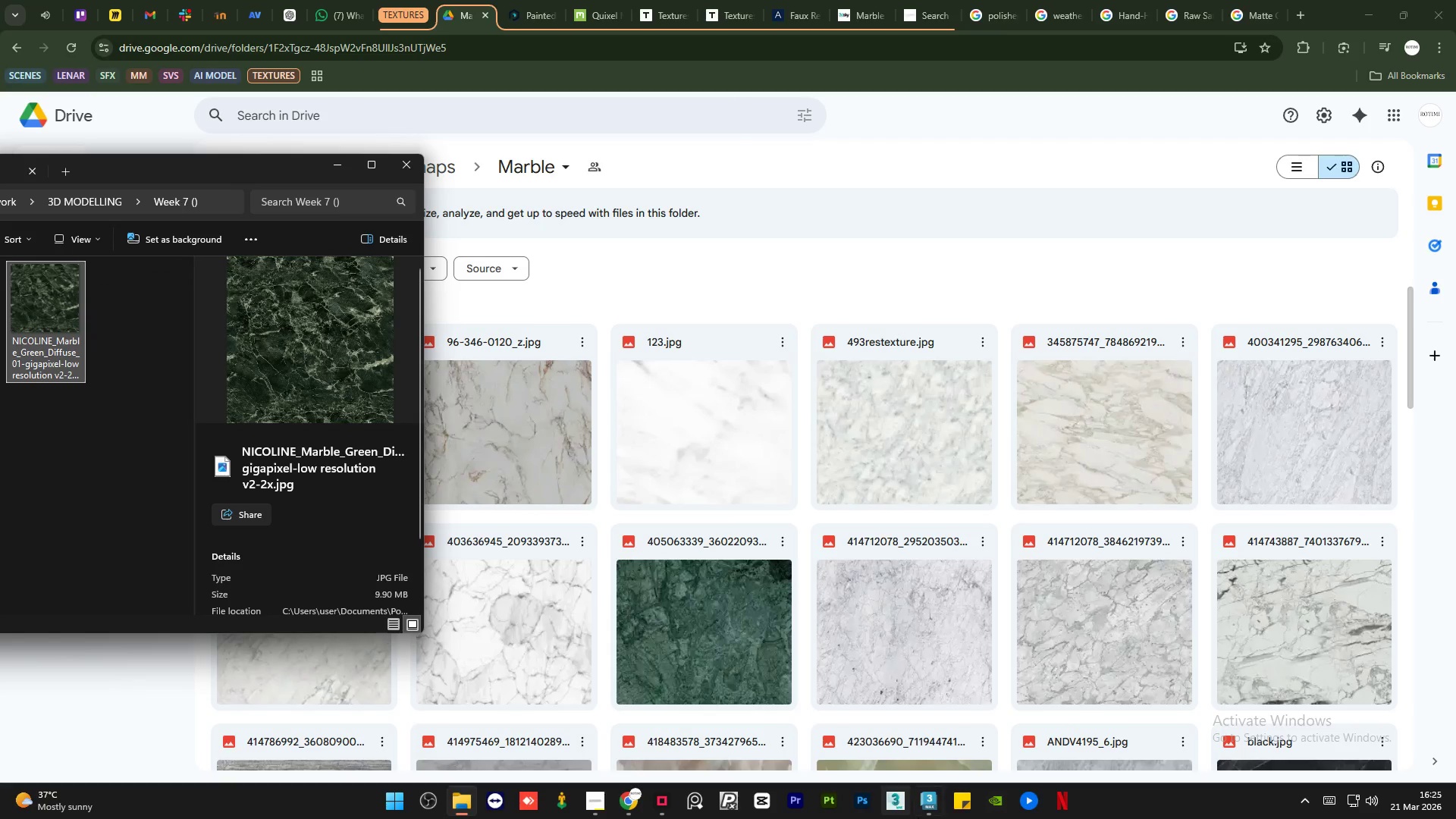 
left_click([923, 812])
 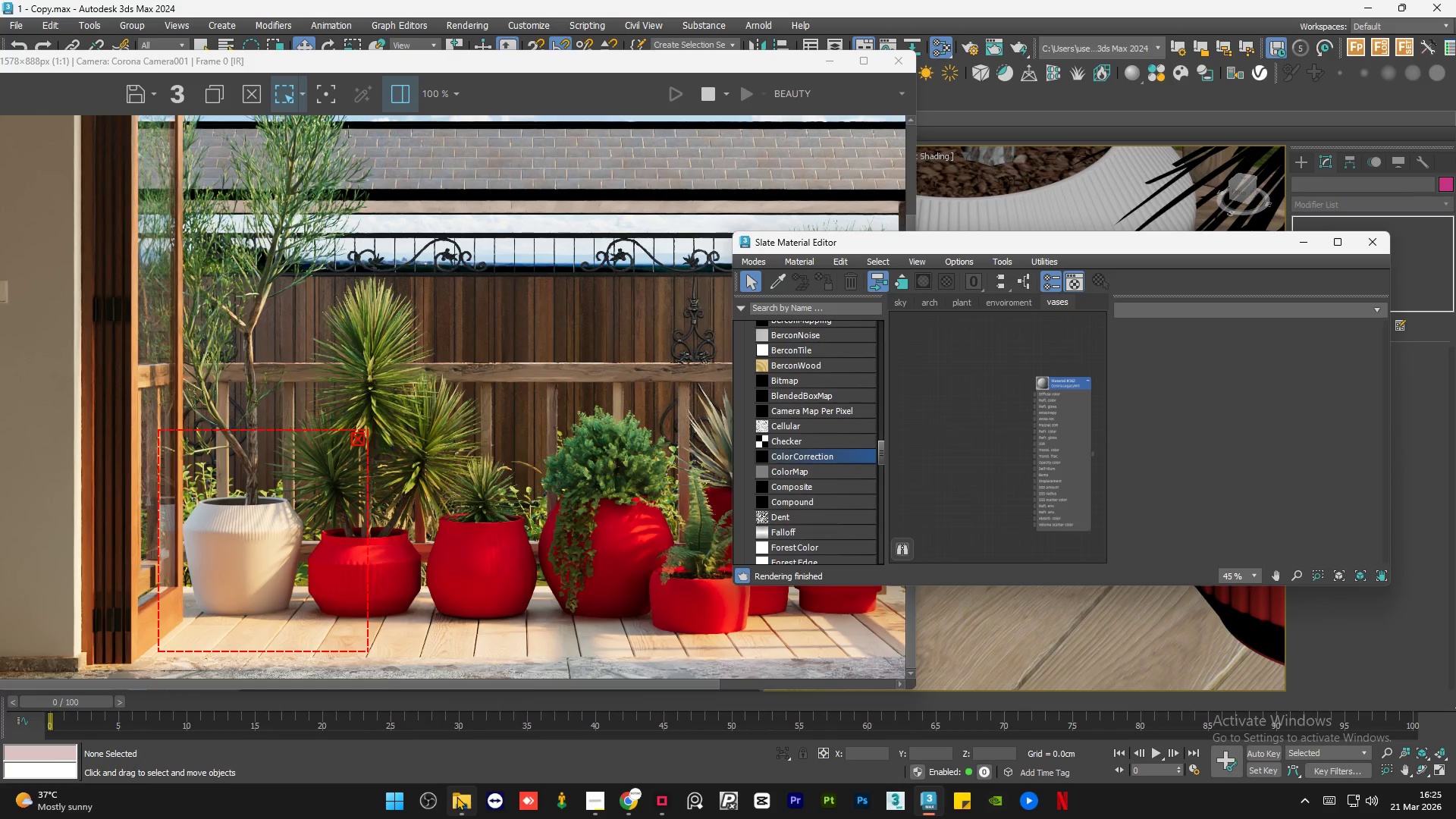 
left_click([461, 801])
 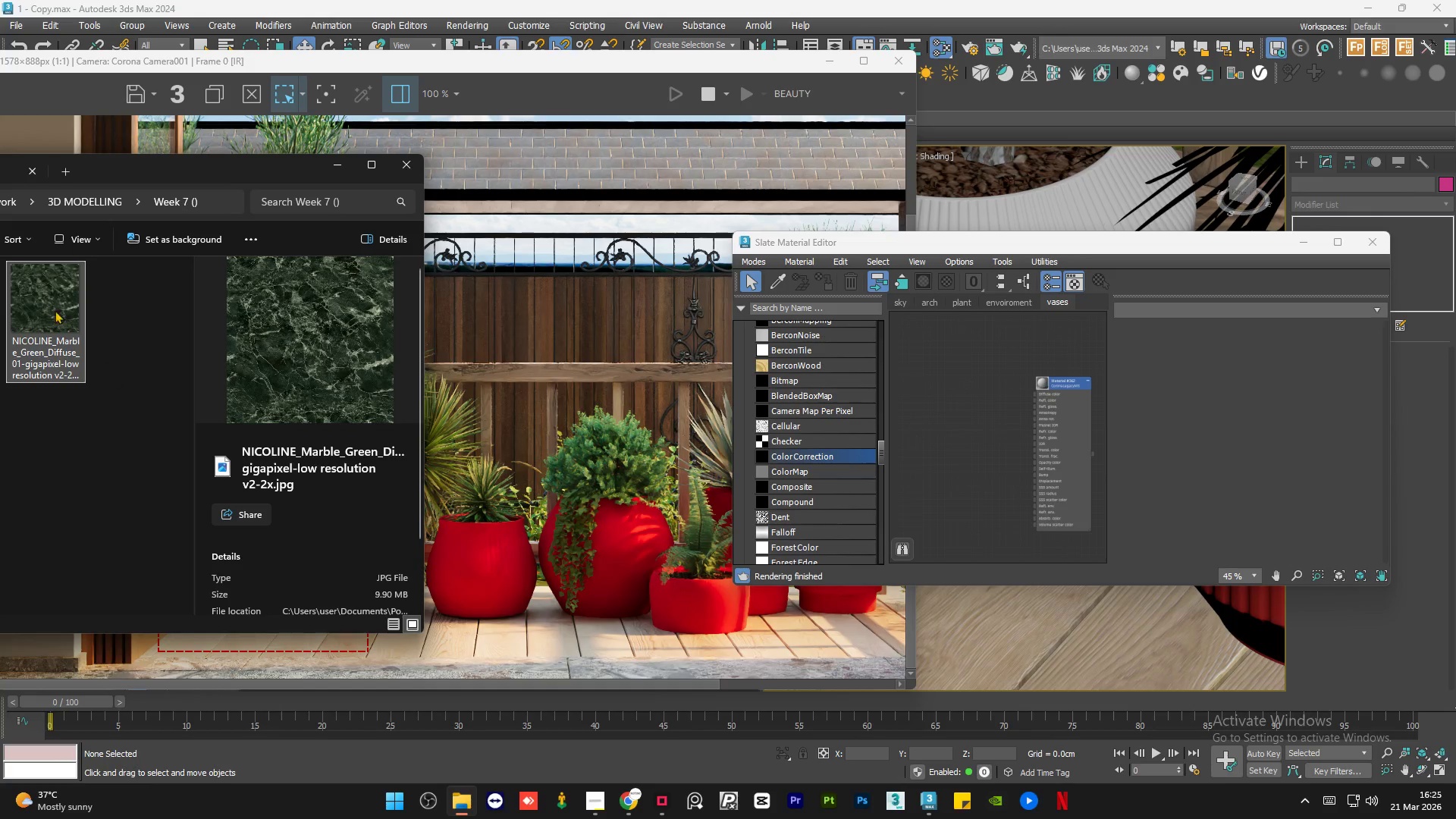 
left_click_drag(start_coordinate=[42, 303], to_coordinate=[987, 385])
 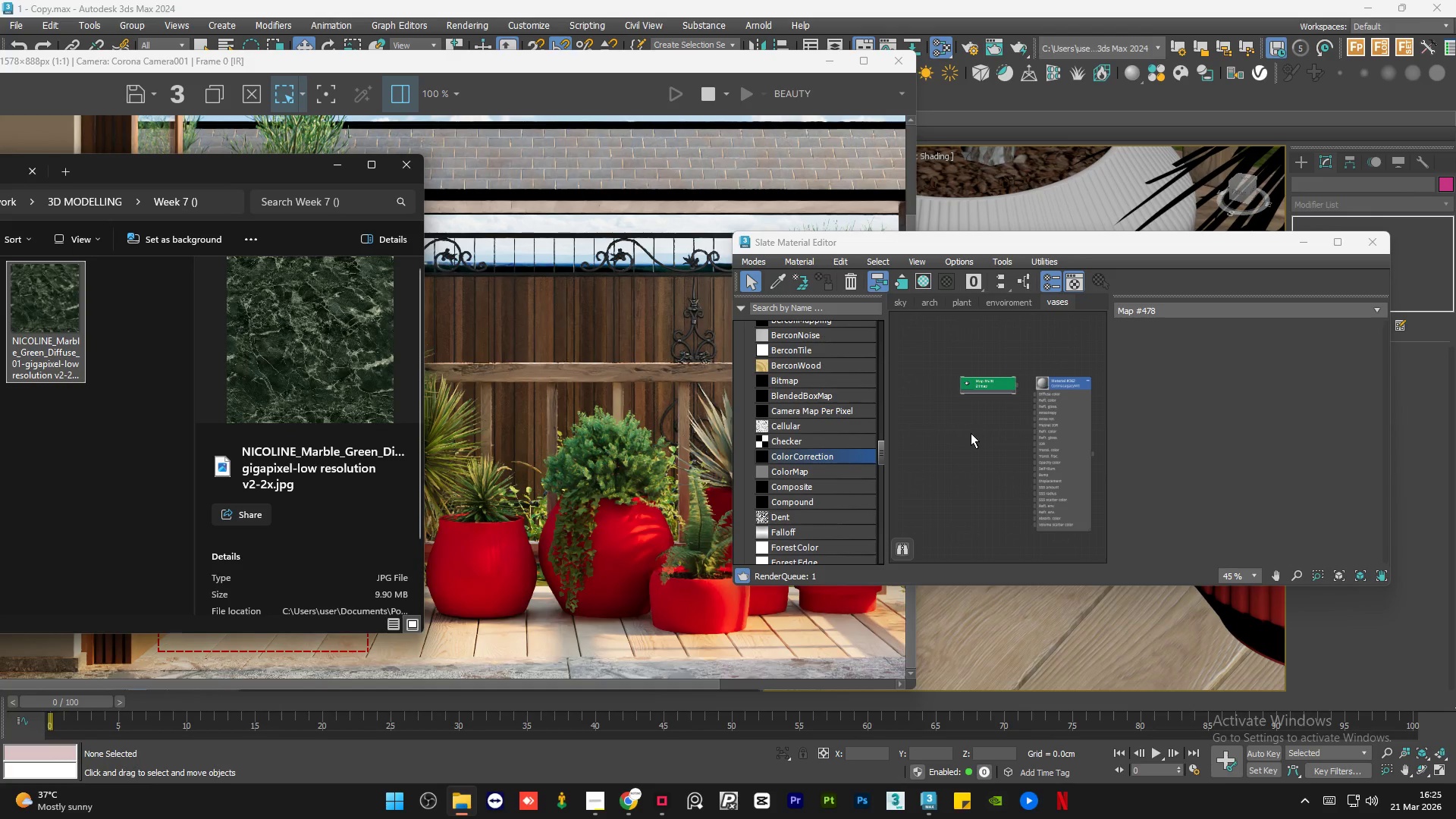 
left_click([971, 433])
 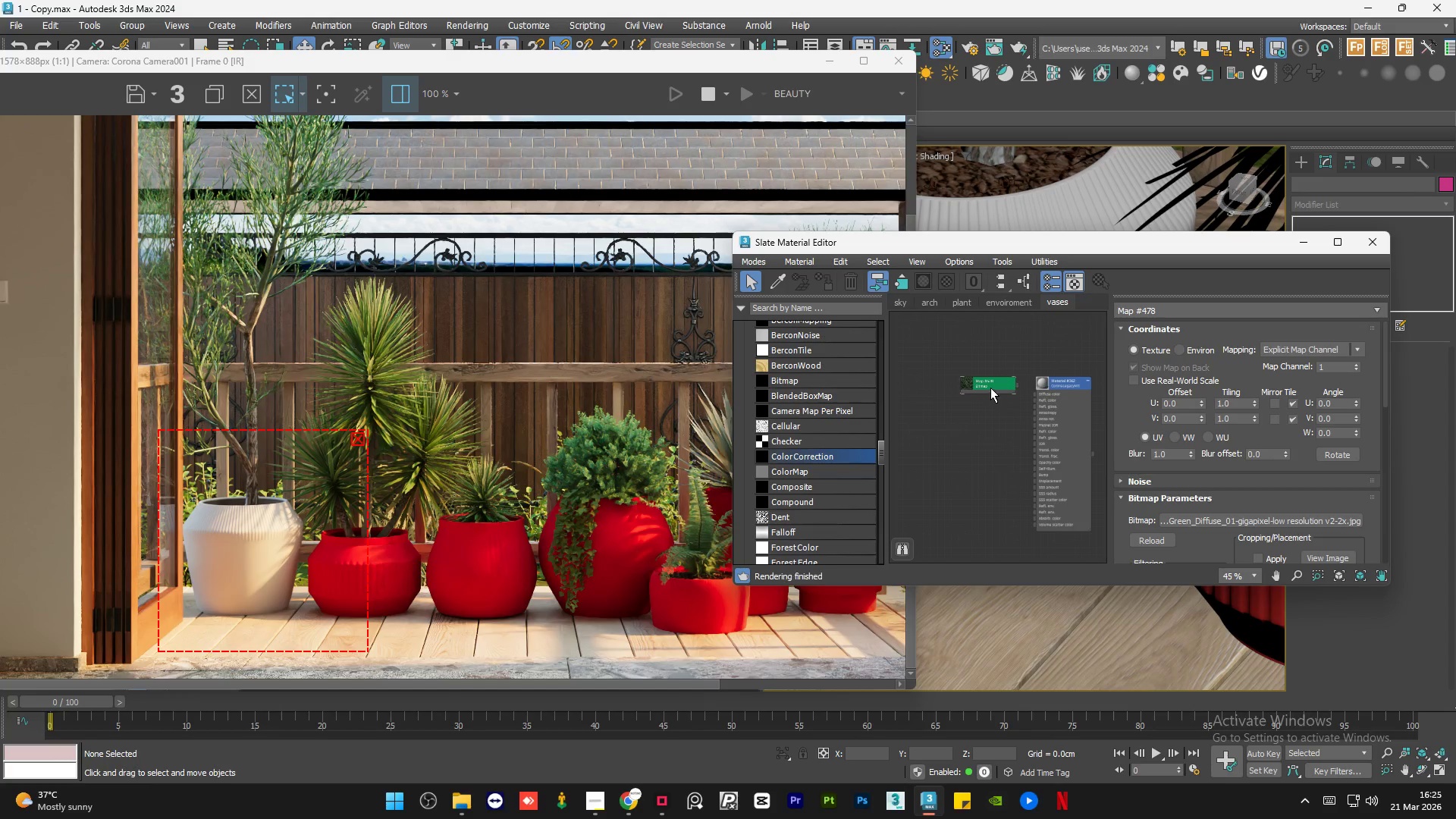 
left_click_drag(start_coordinate=[990, 388], to_coordinate=[984, 401])
 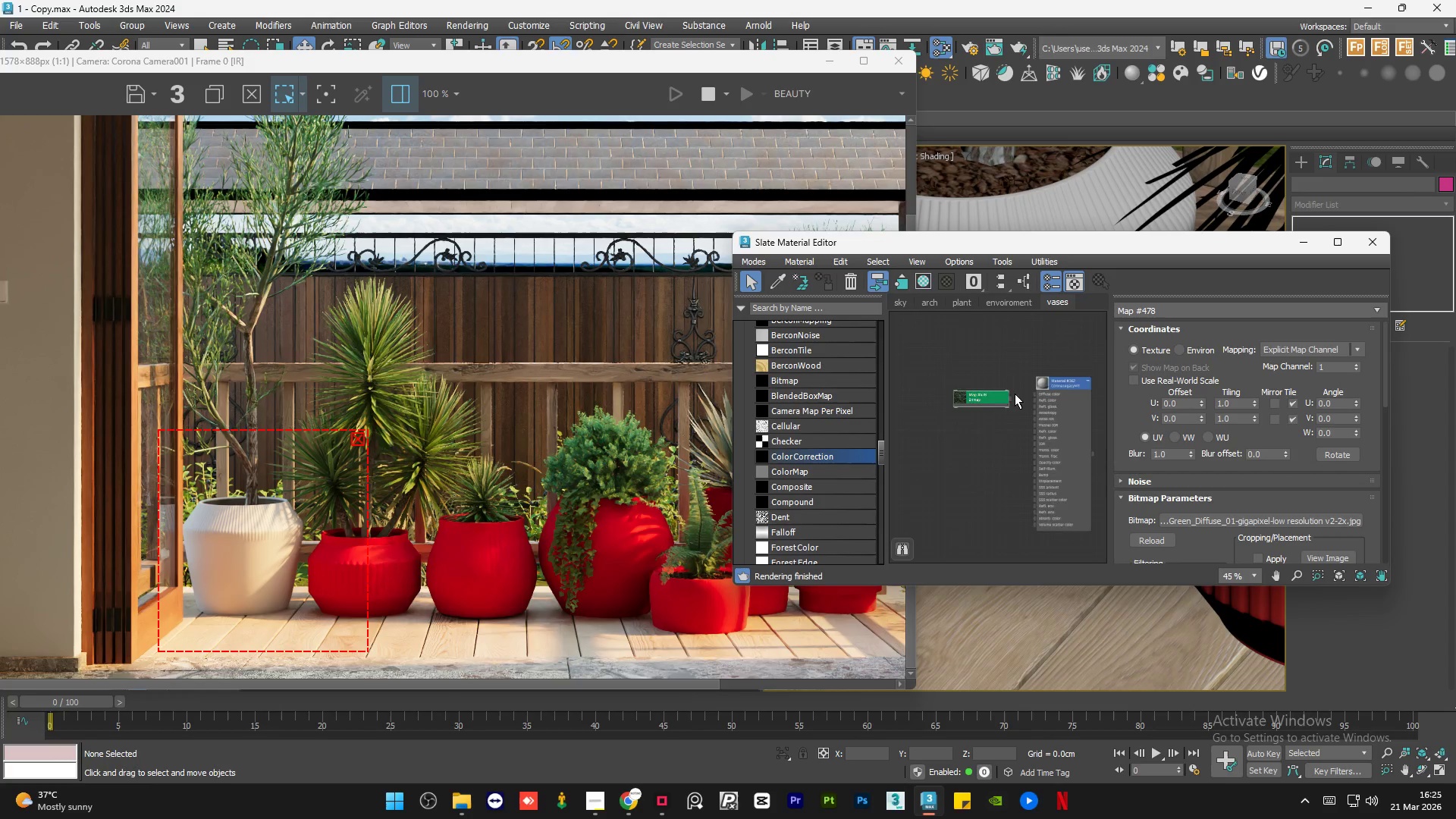 
left_click_drag(start_coordinate=[1008, 401], to_coordinate=[1047, 394])
 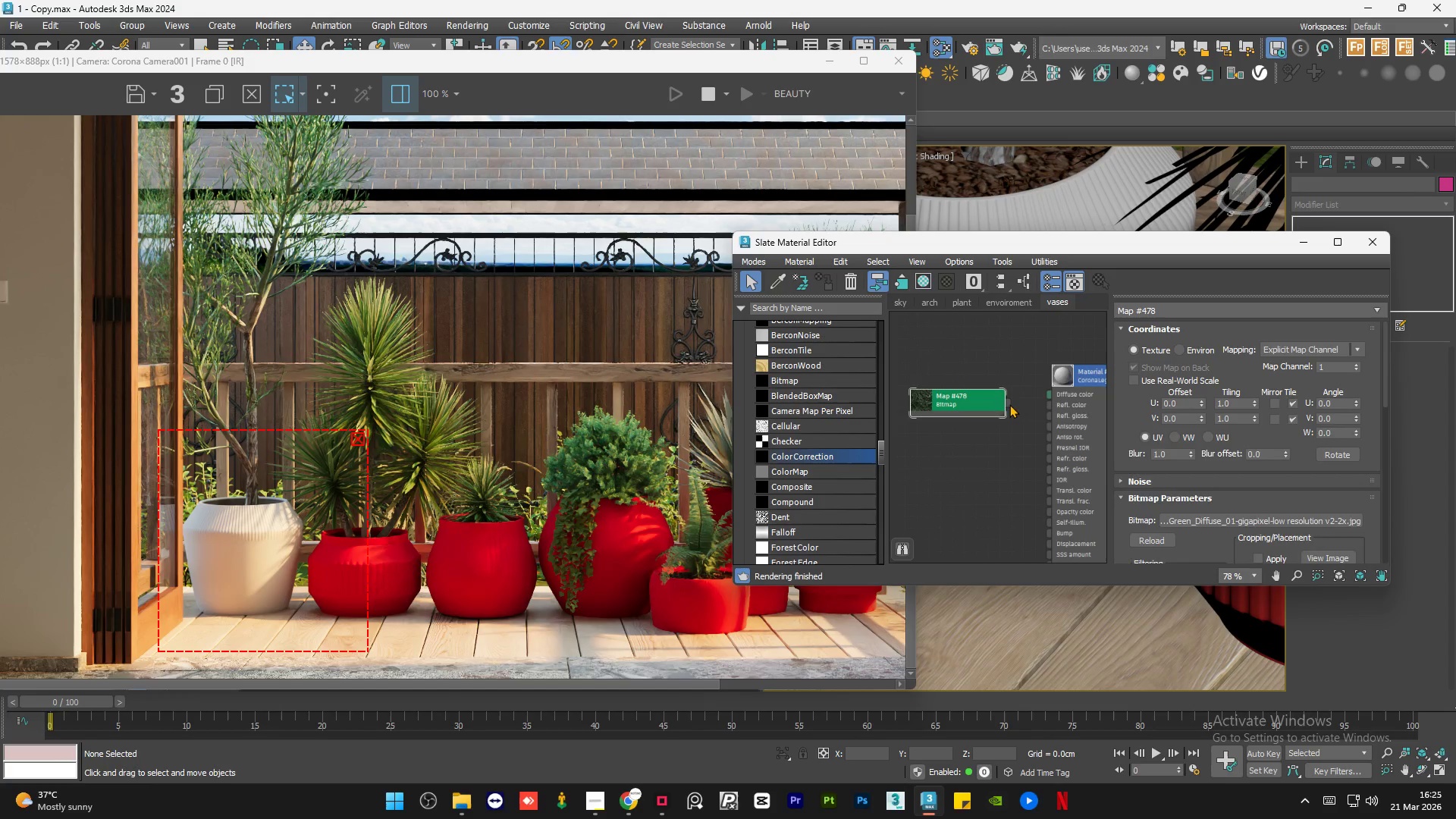 
scroll: coordinate [1015, 393], scroll_direction: up, amount: 3.0
 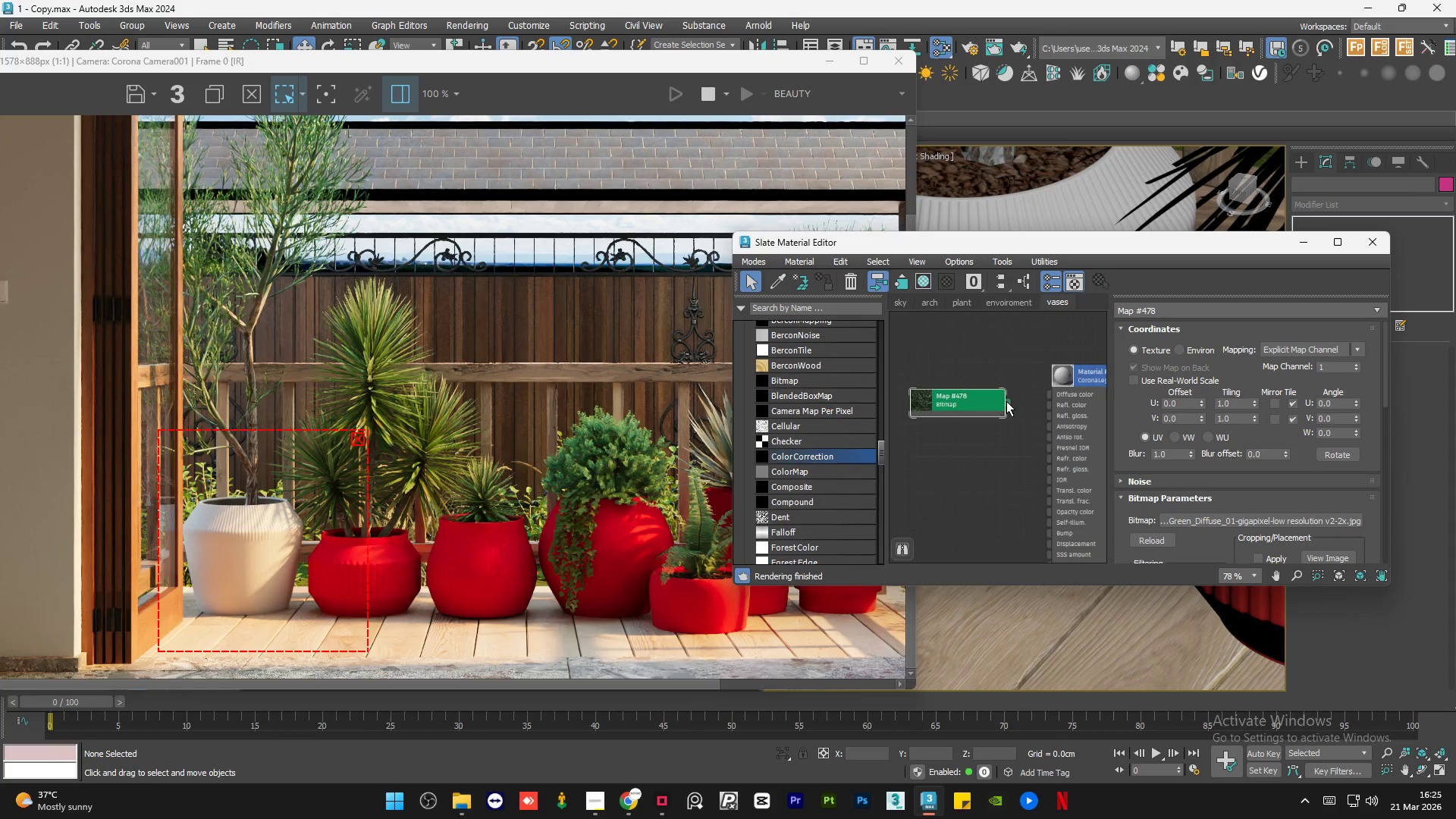 
left_click_drag(start_coordinate=[1009, 404], to_coordinate=[1044, 397])
 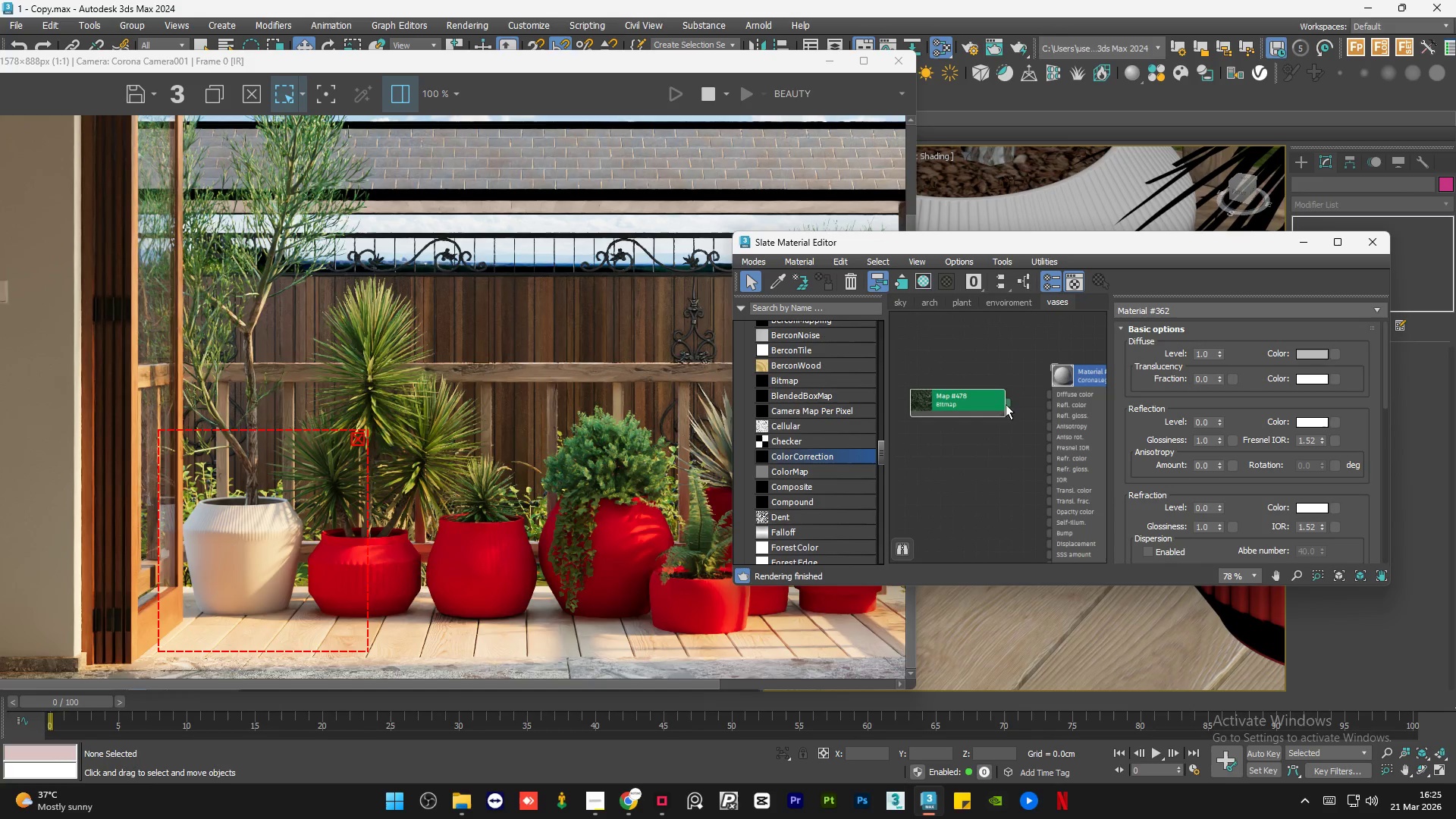 
left_click_drag(start_coordinate=[1006, 404], to_coordinate=[1046, 394])
 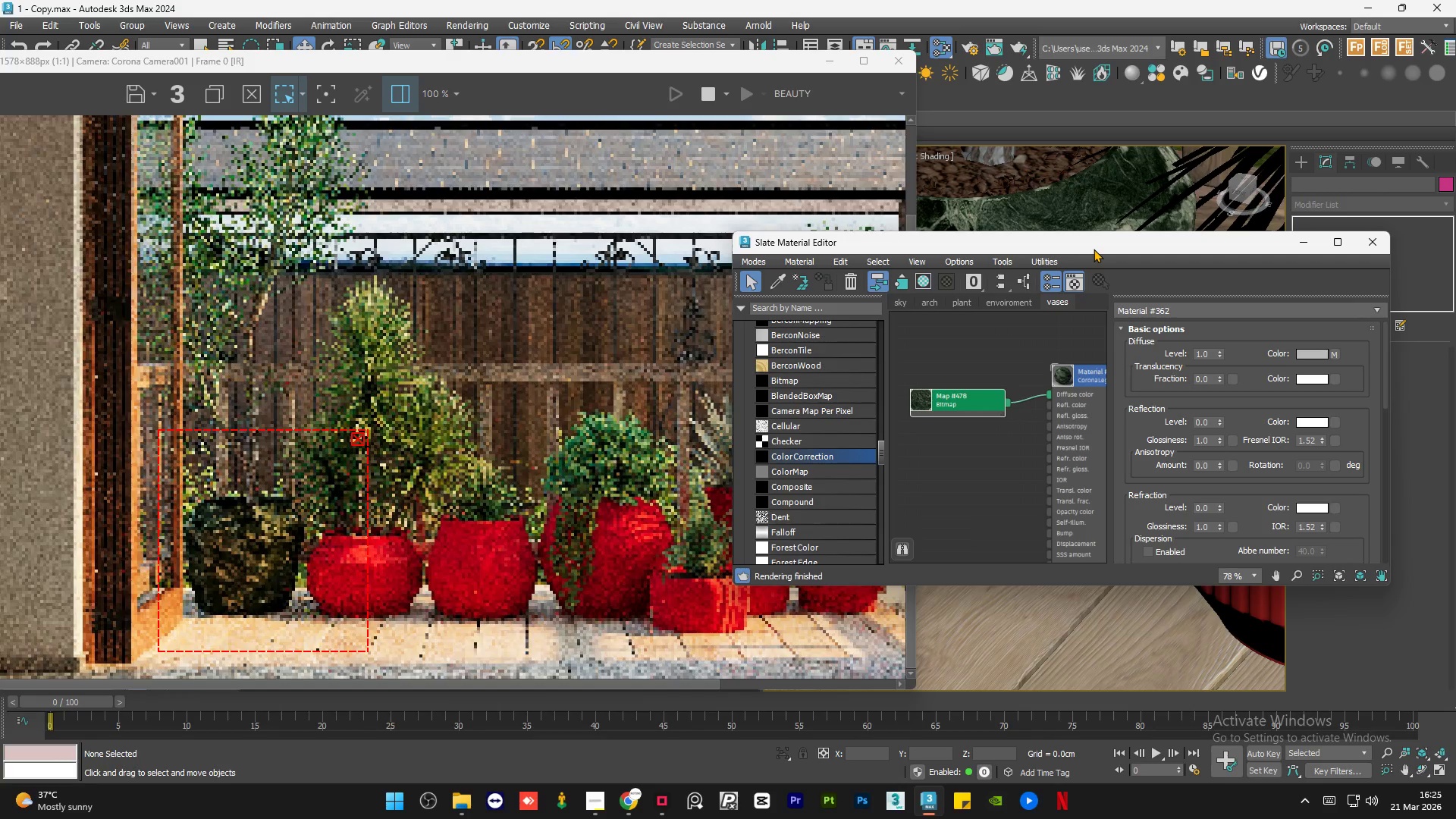 
left_click_drag(start_coordinate=[1094, 249], to_coordinate=[1127, 244])
 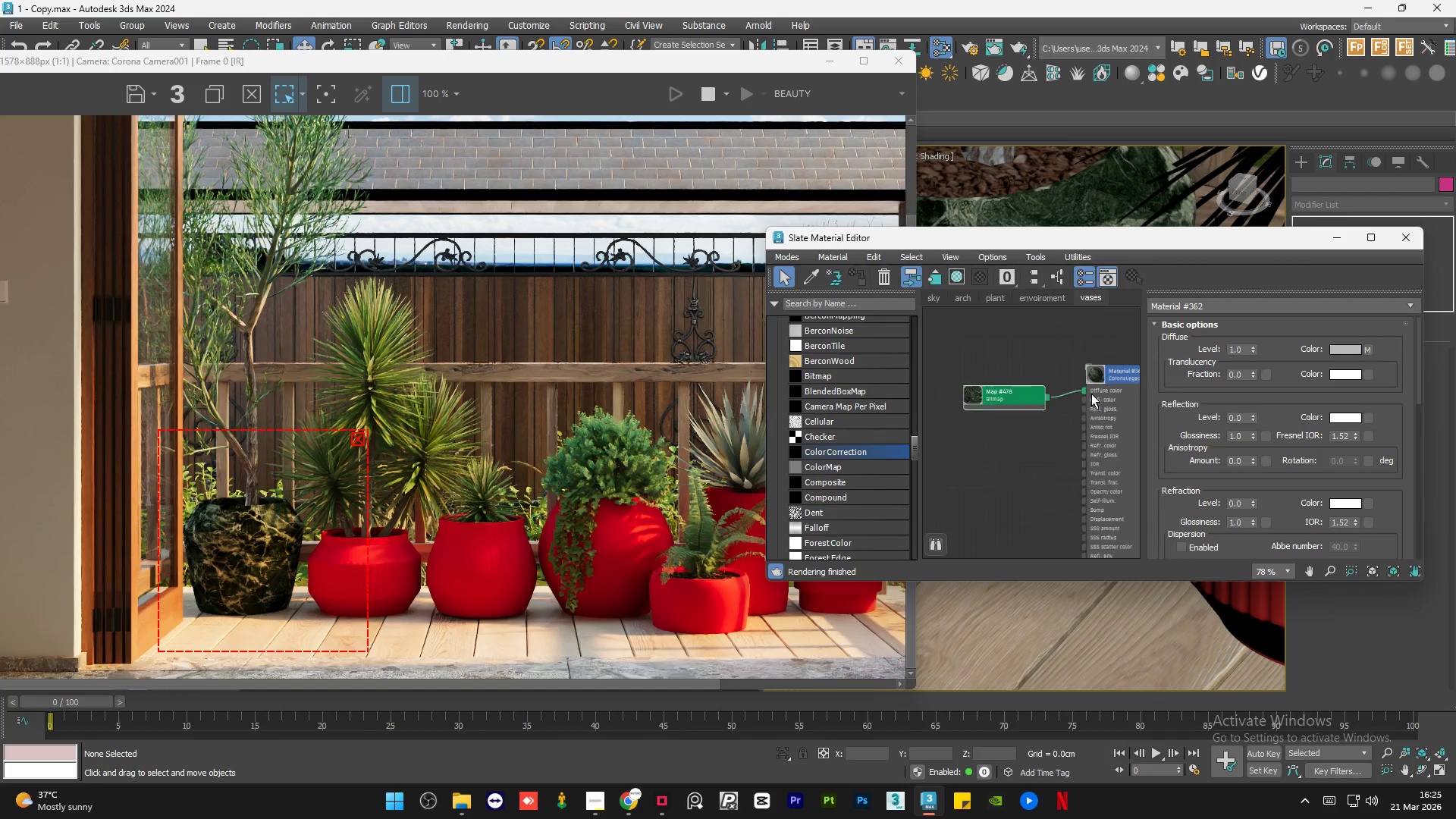 
left_click_drag(start_coordinate=[1023, 397], to_coordinate=[992, 410])
 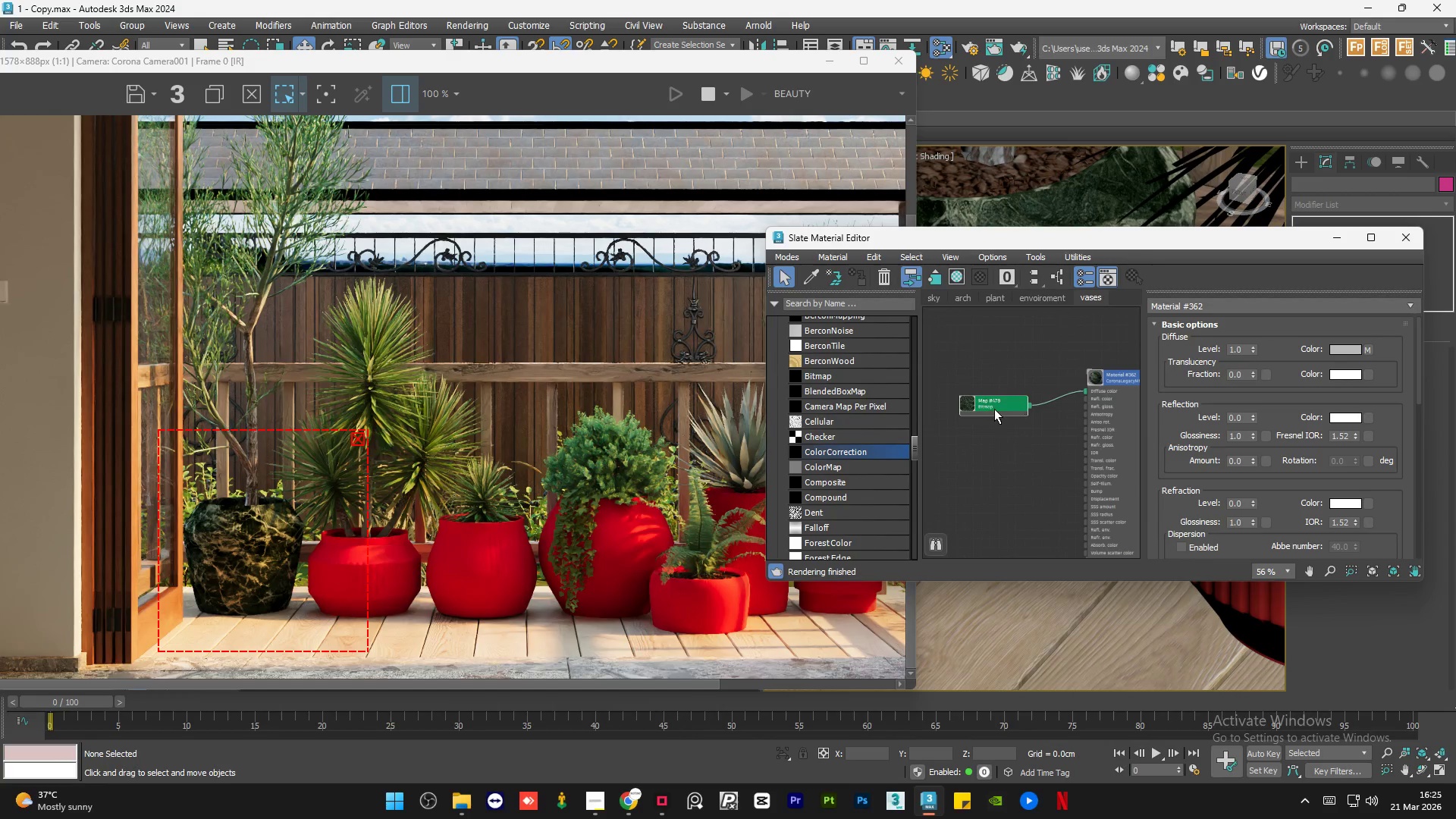 
scroll: coordinate [1091, 394], scroll_direction: down, amount: 2.0
 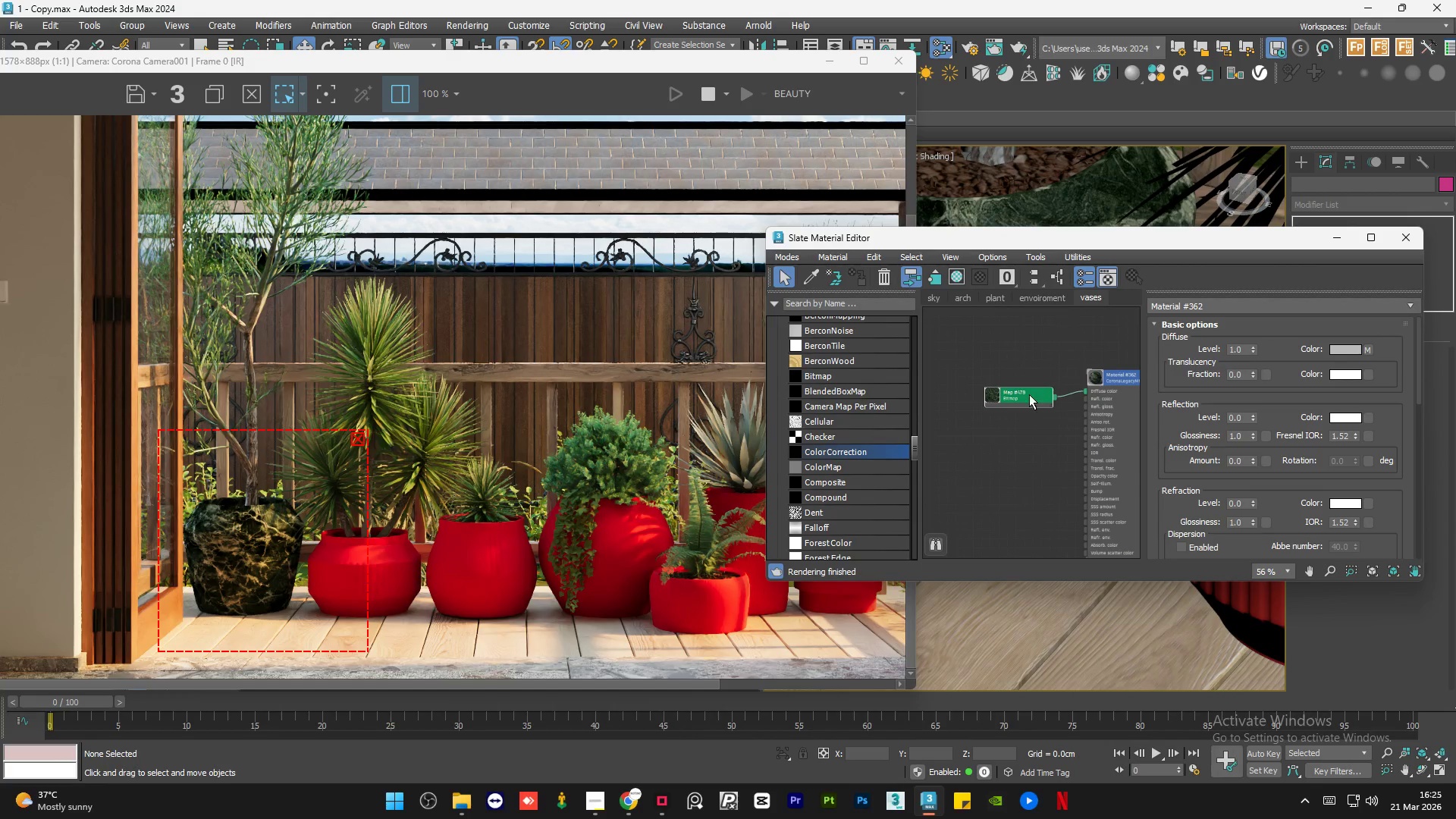 
double_click([994, 409])
 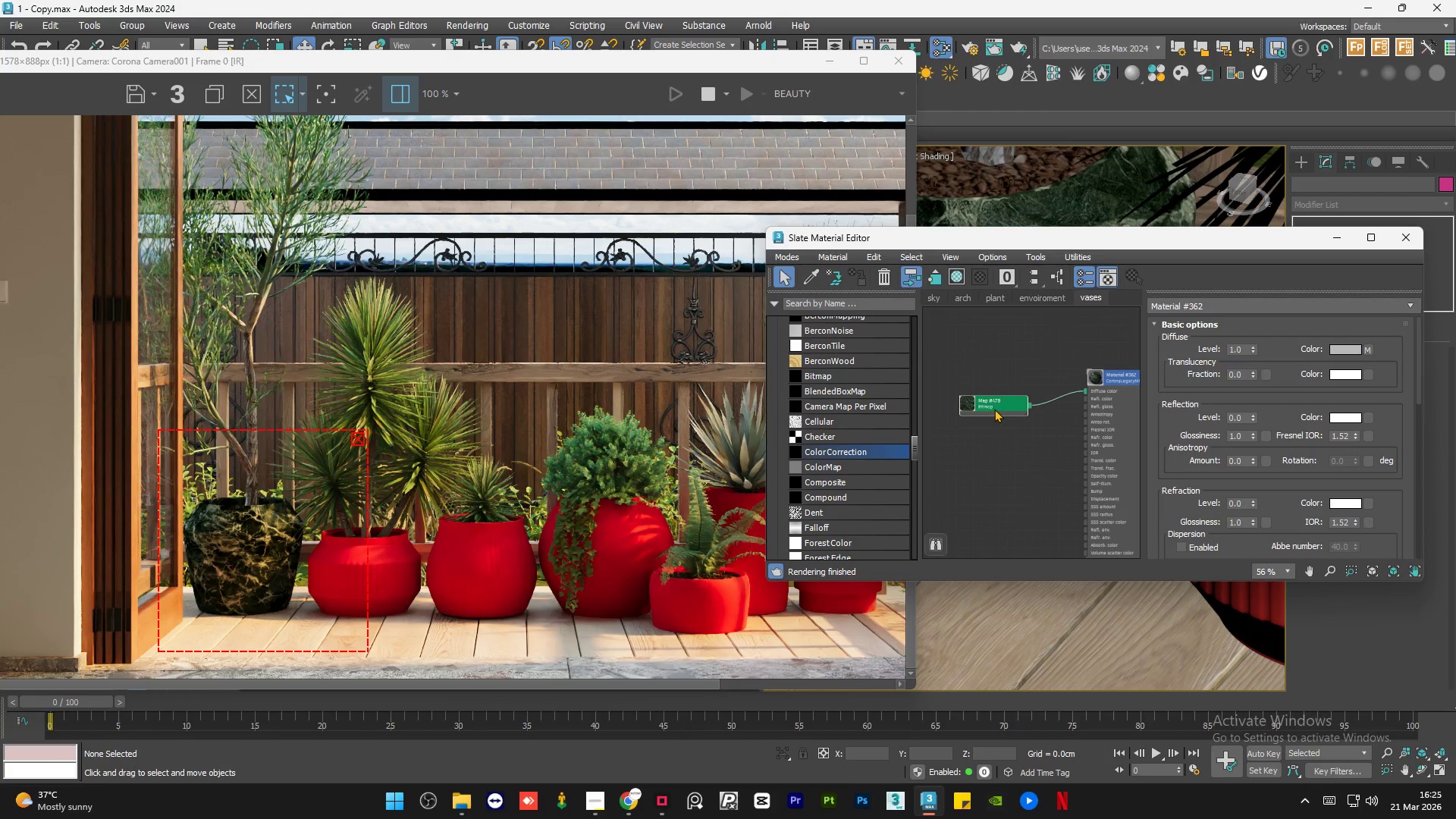 
triple_click([994, 409])
 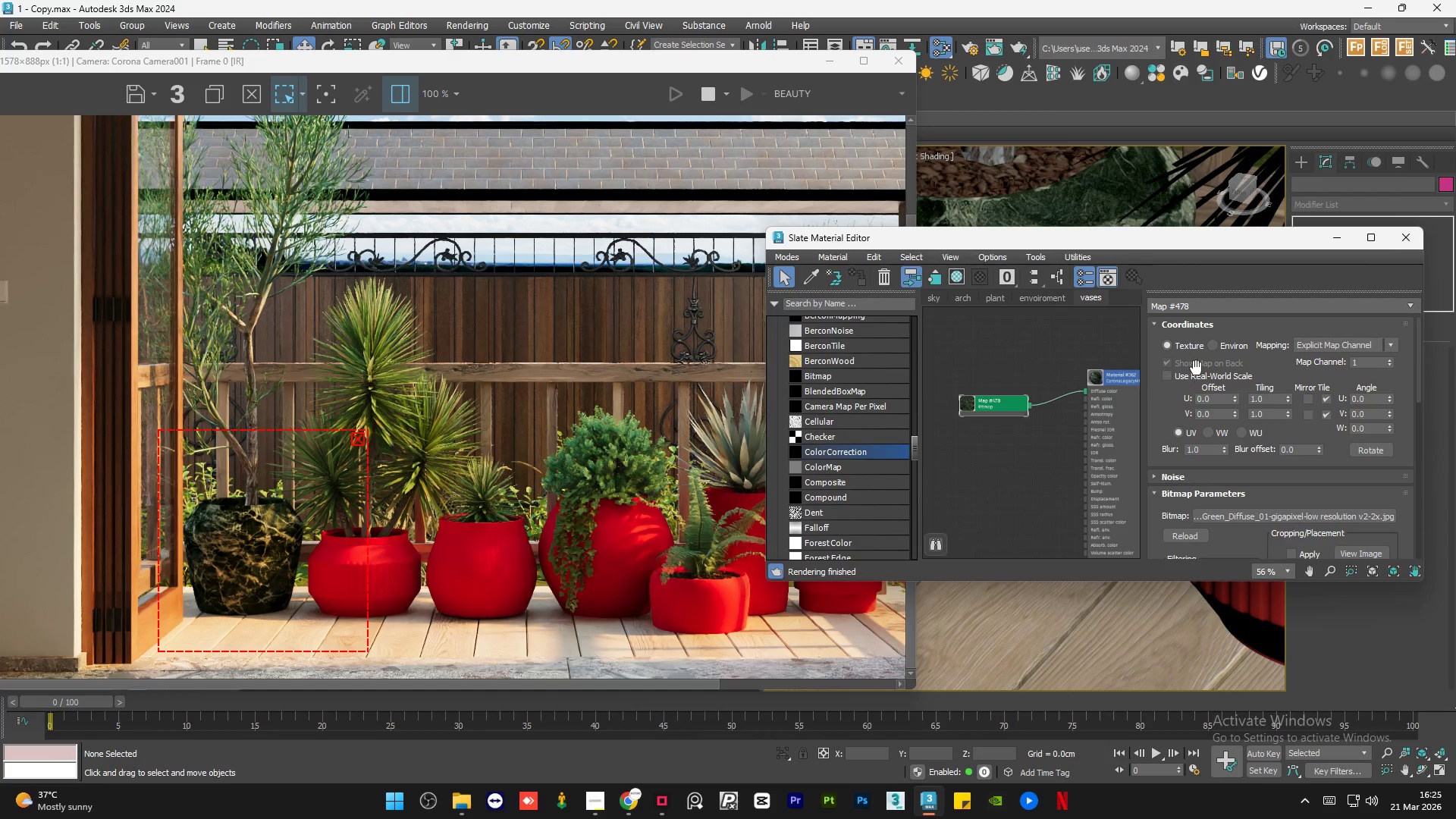 
double_click([1196, 377])
 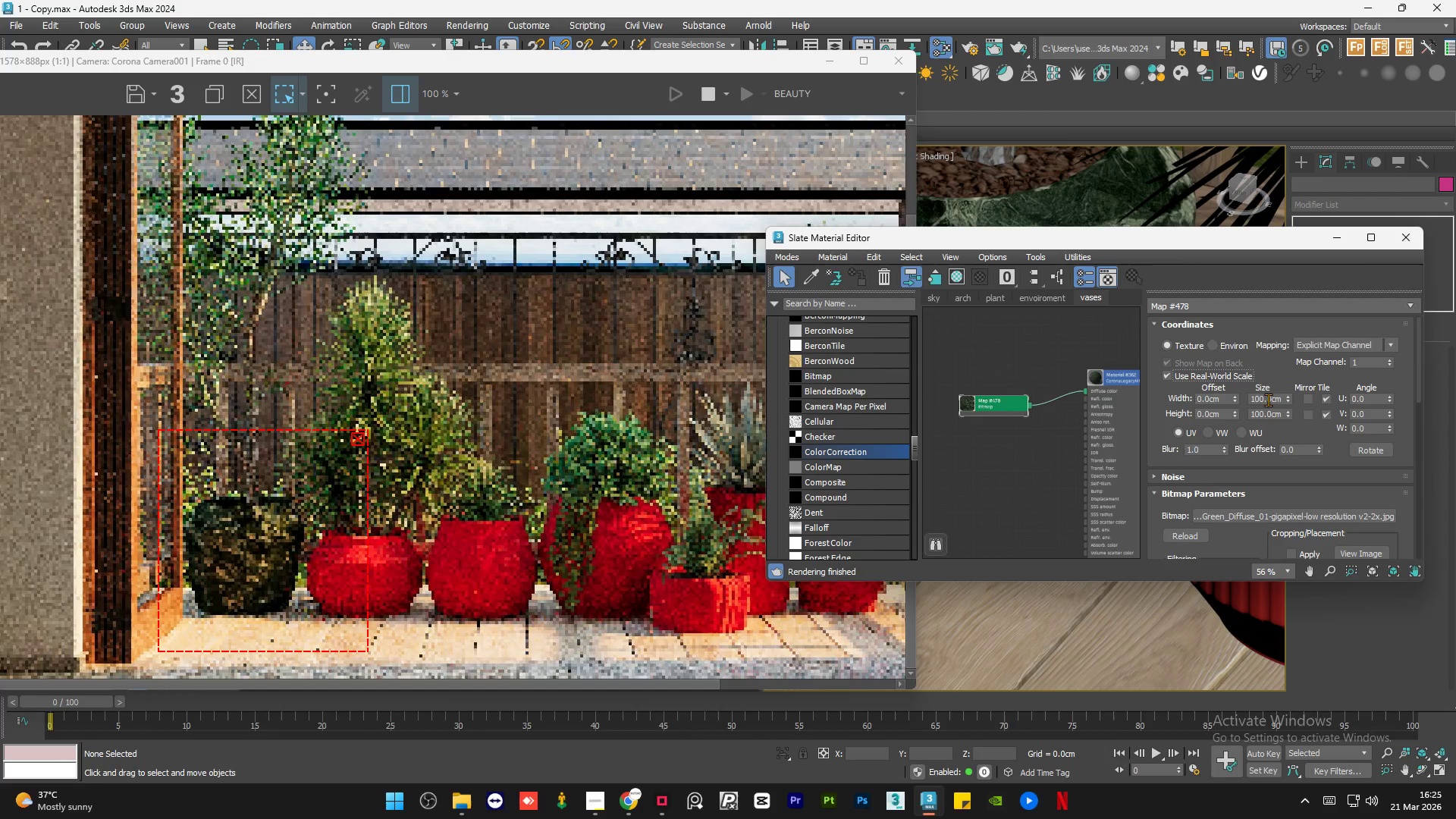 
double_click([1269, 400])
 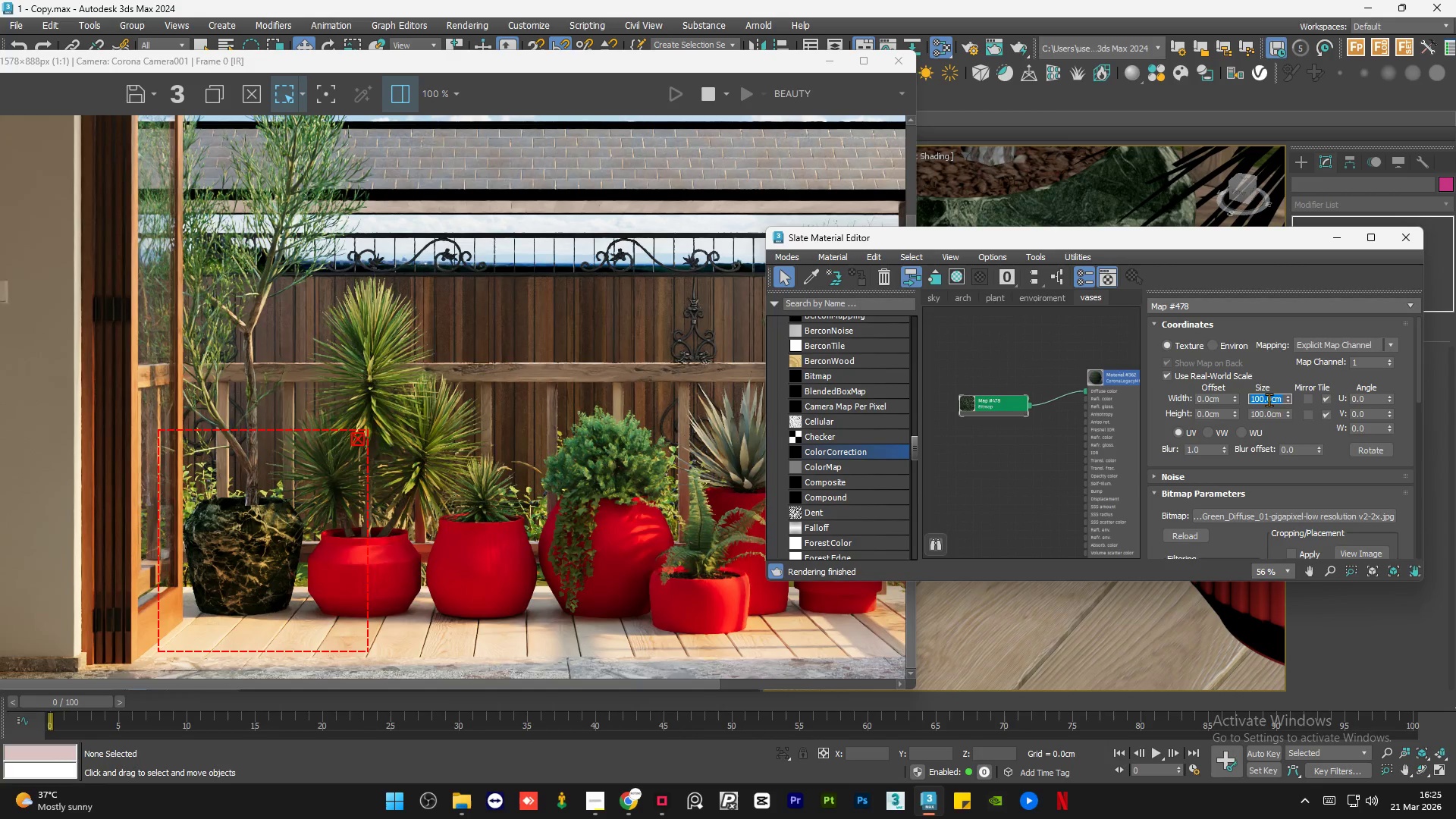 
key(Numpad5)
 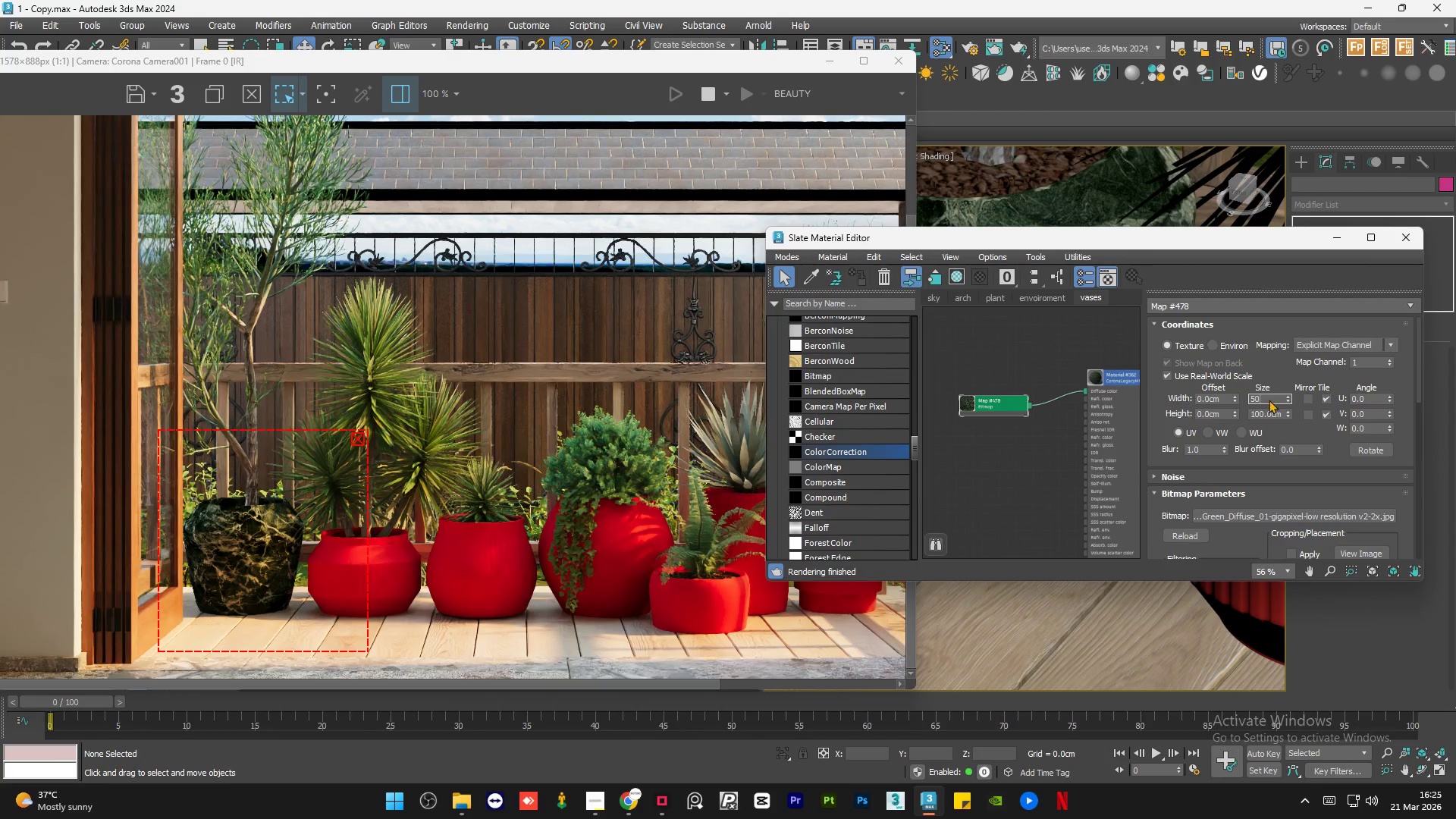 
key(Numpad0)
 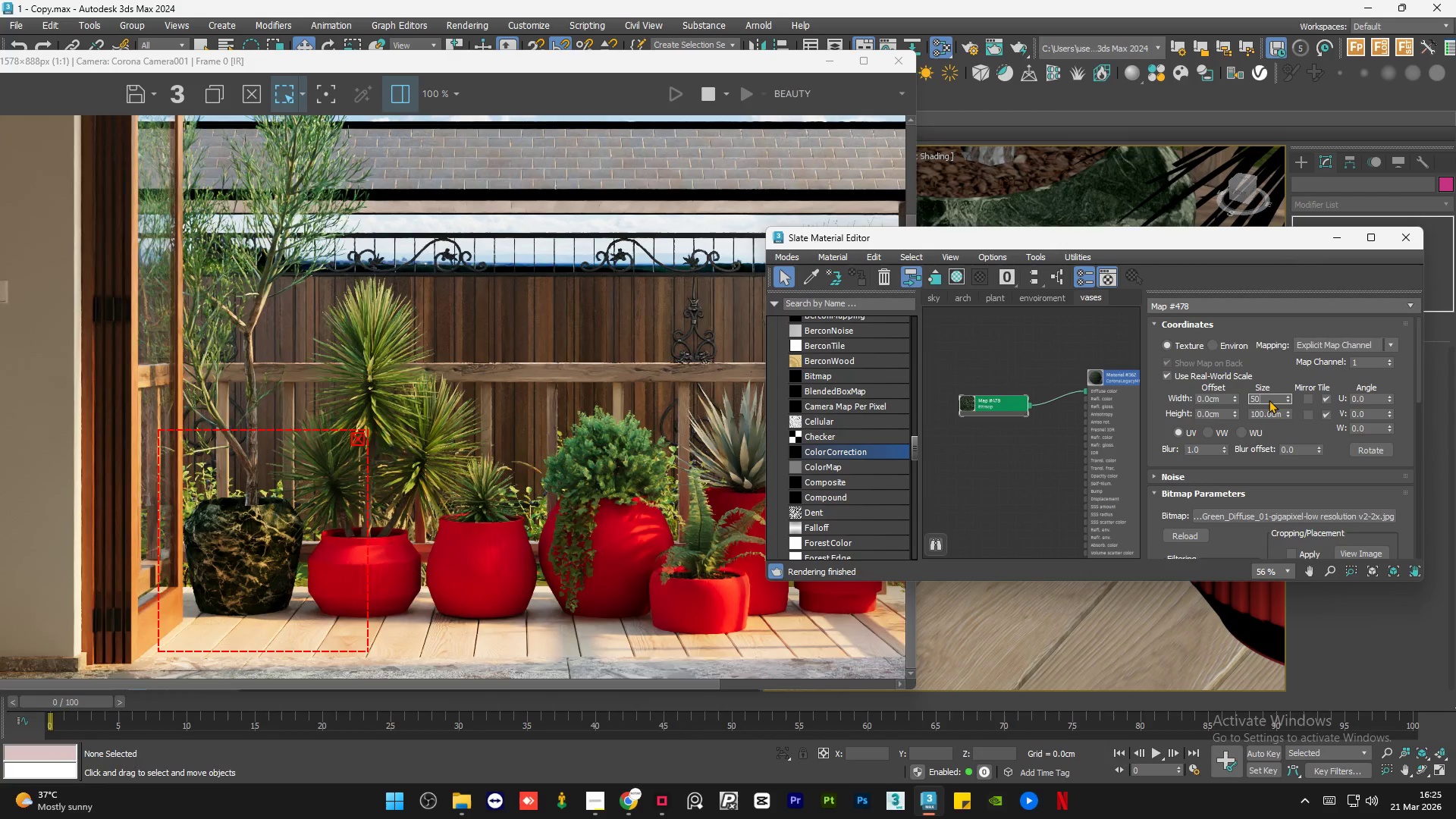 
key(NumpadEnter)
 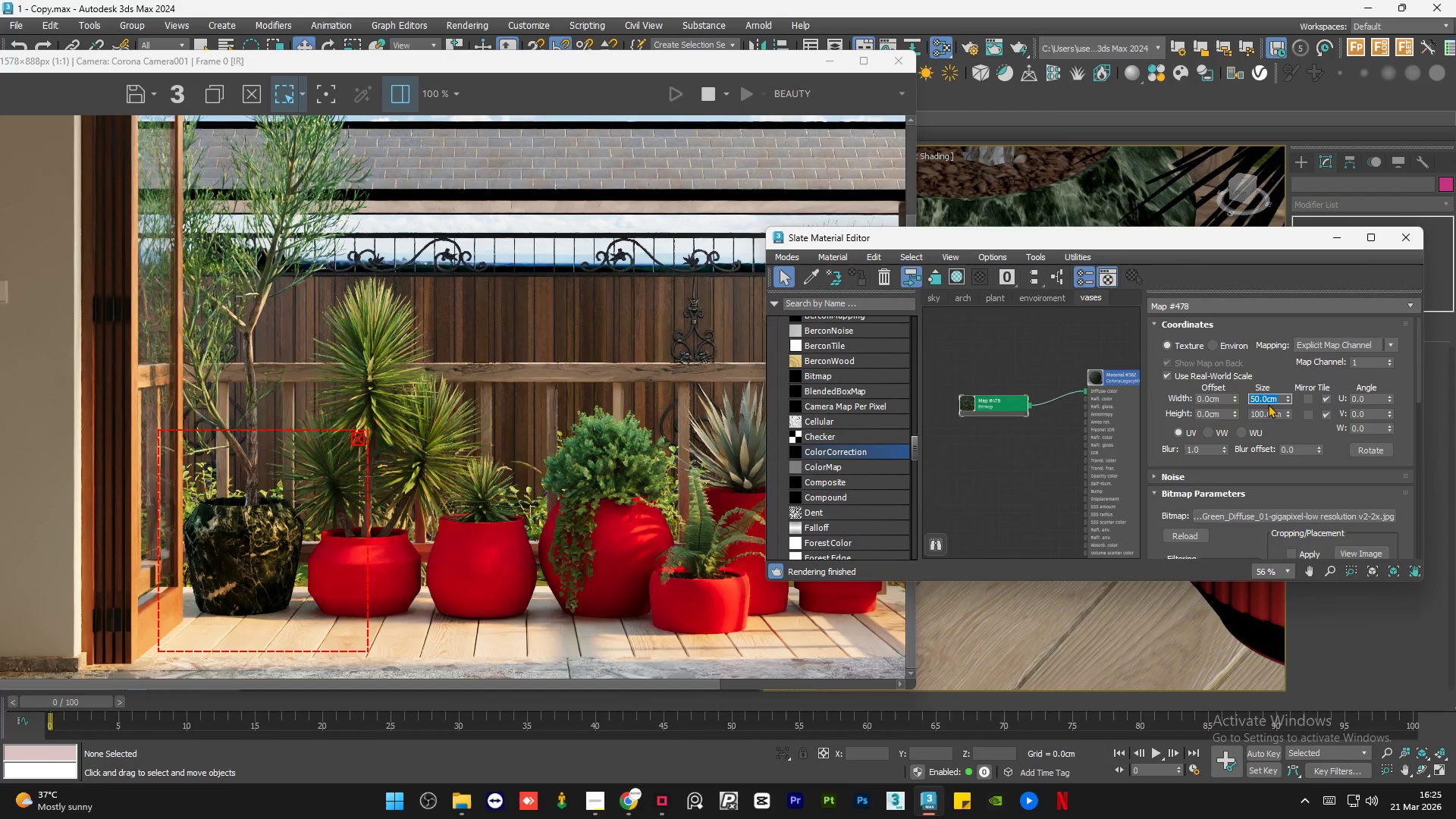 
double_click([1270, 416])
 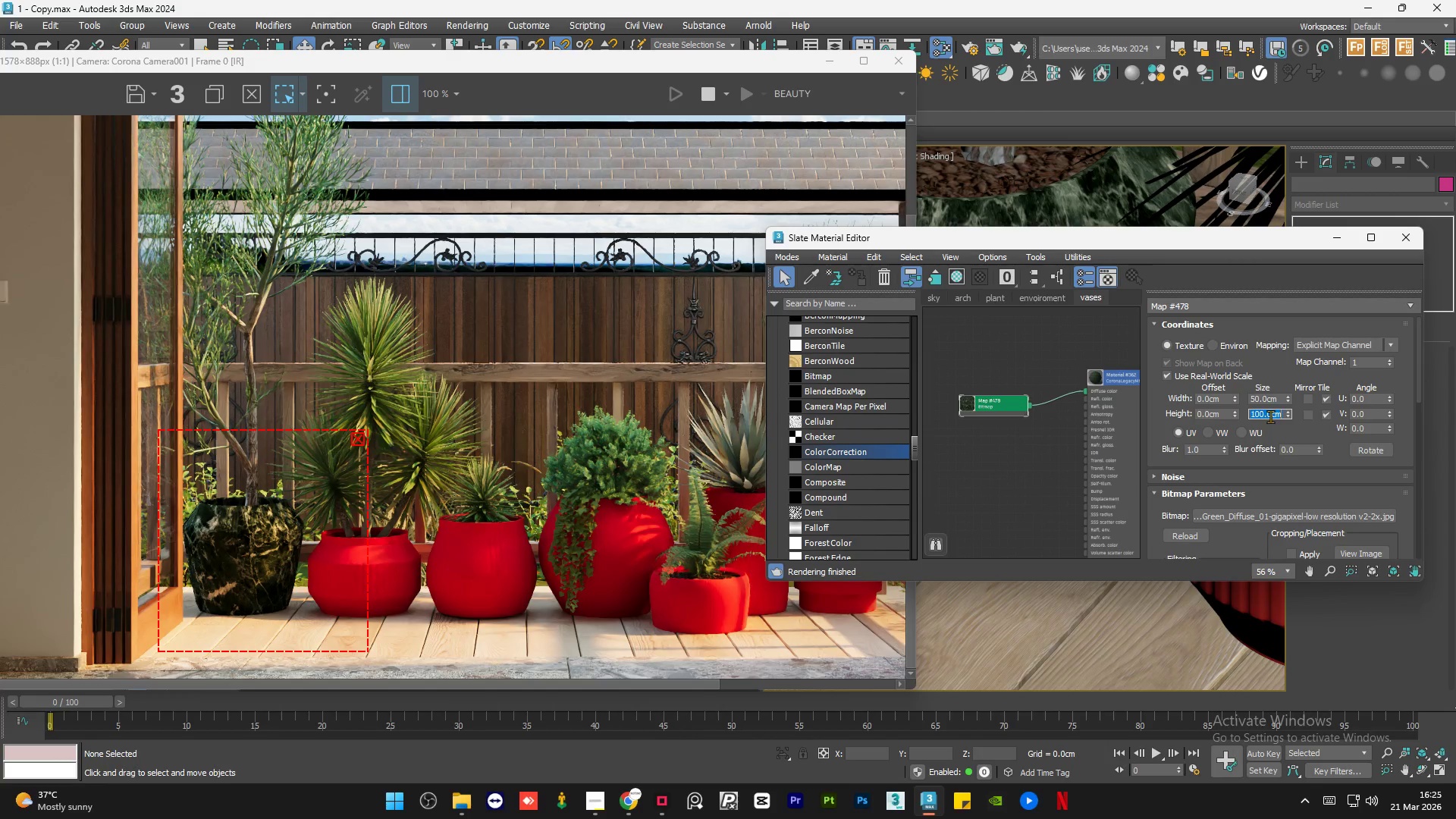 
key(Numpad5)
 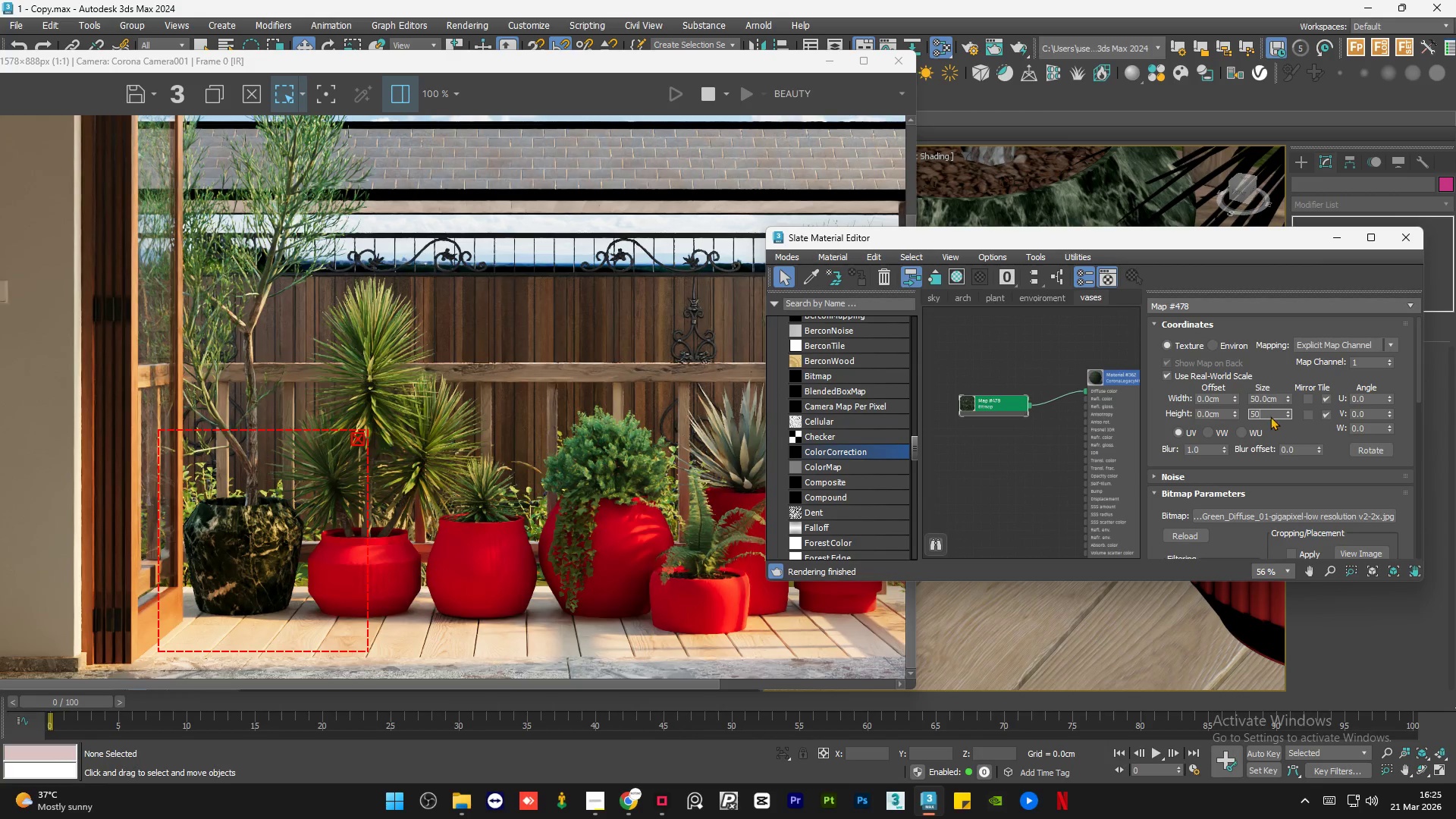 
key(Numpad0)
 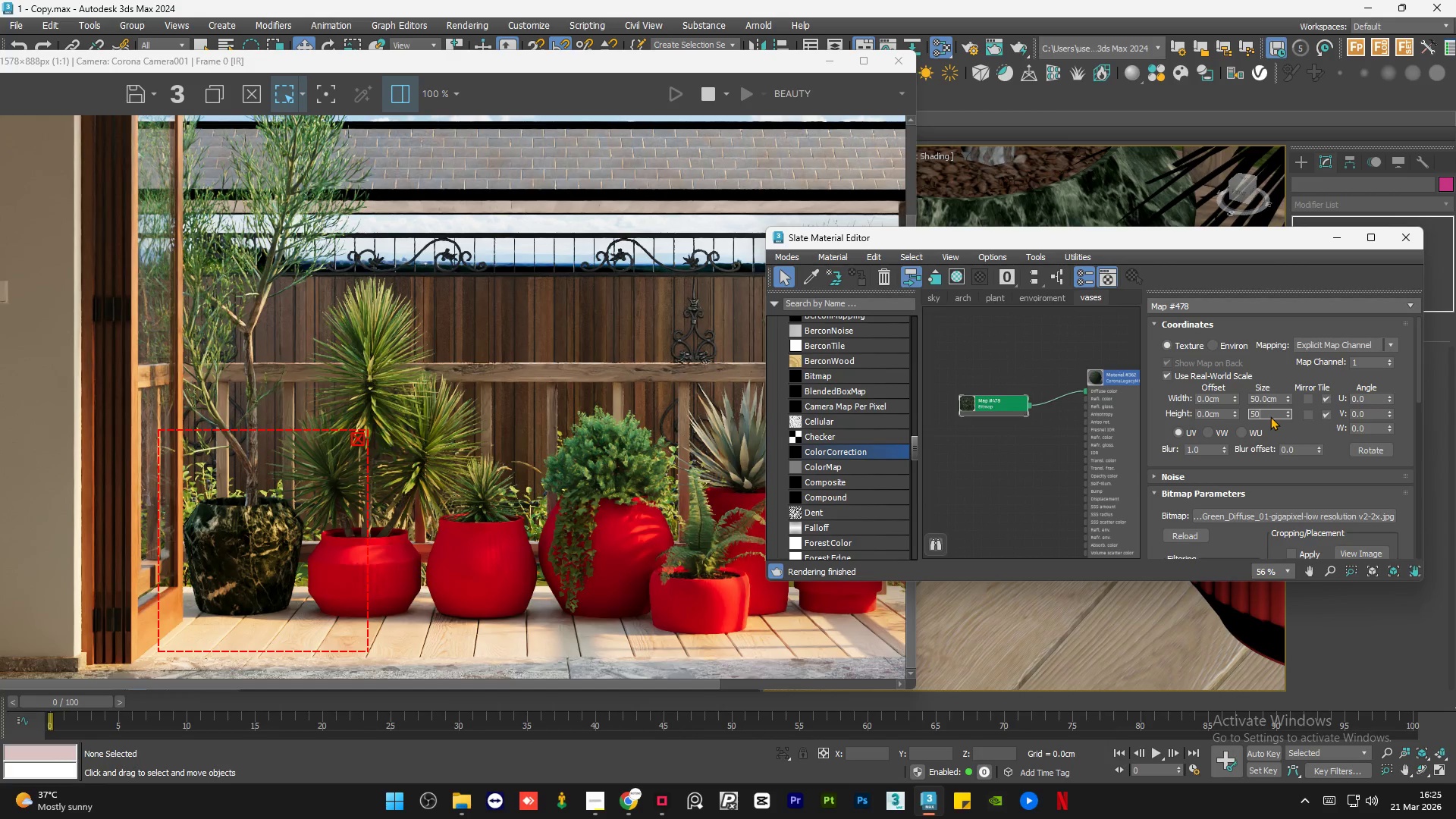 
key(NumpadEnter)
 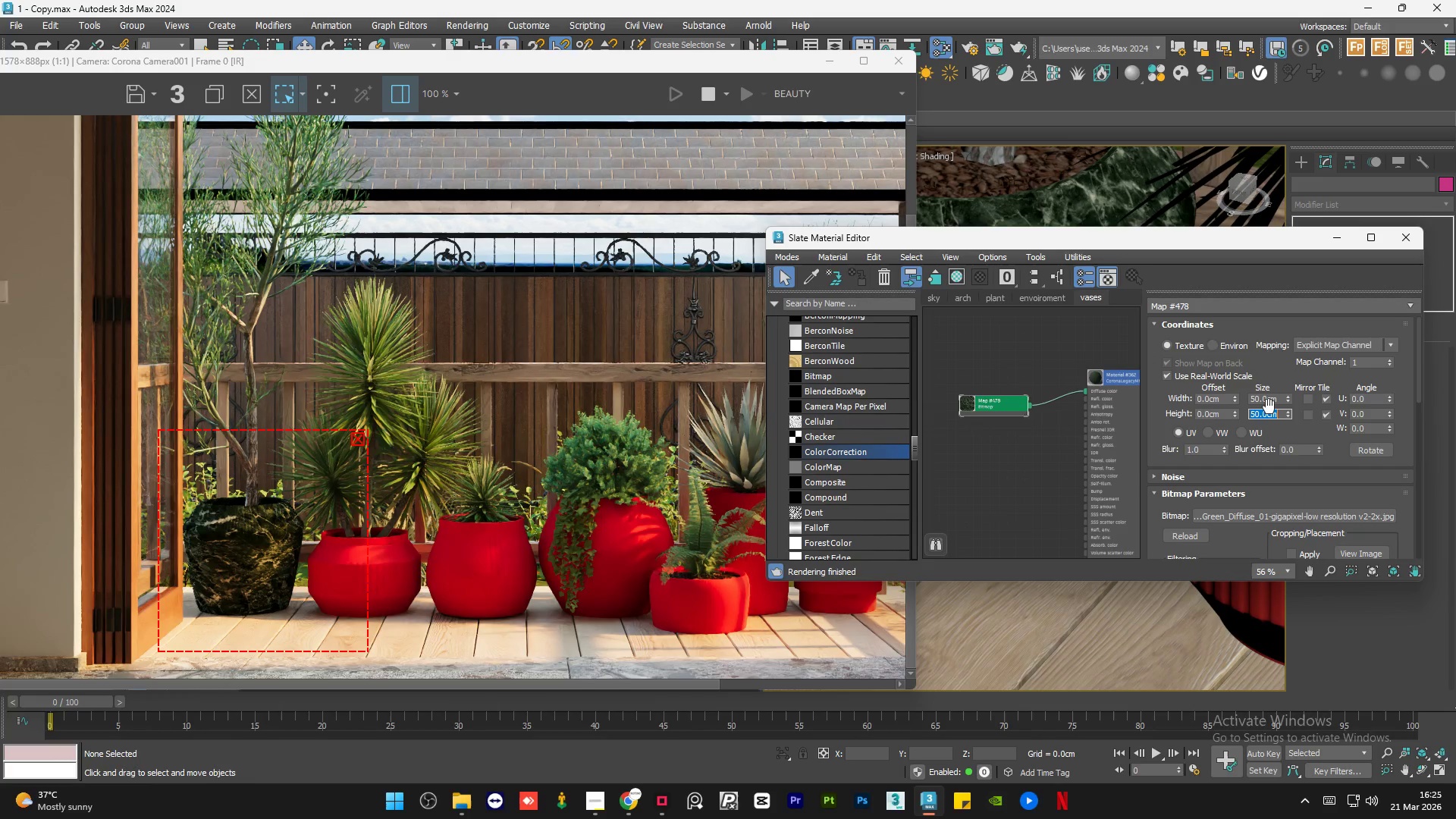 
left_click_drag(start_coordinate=[1159, 237], to_coordinate=[1097, 394])
 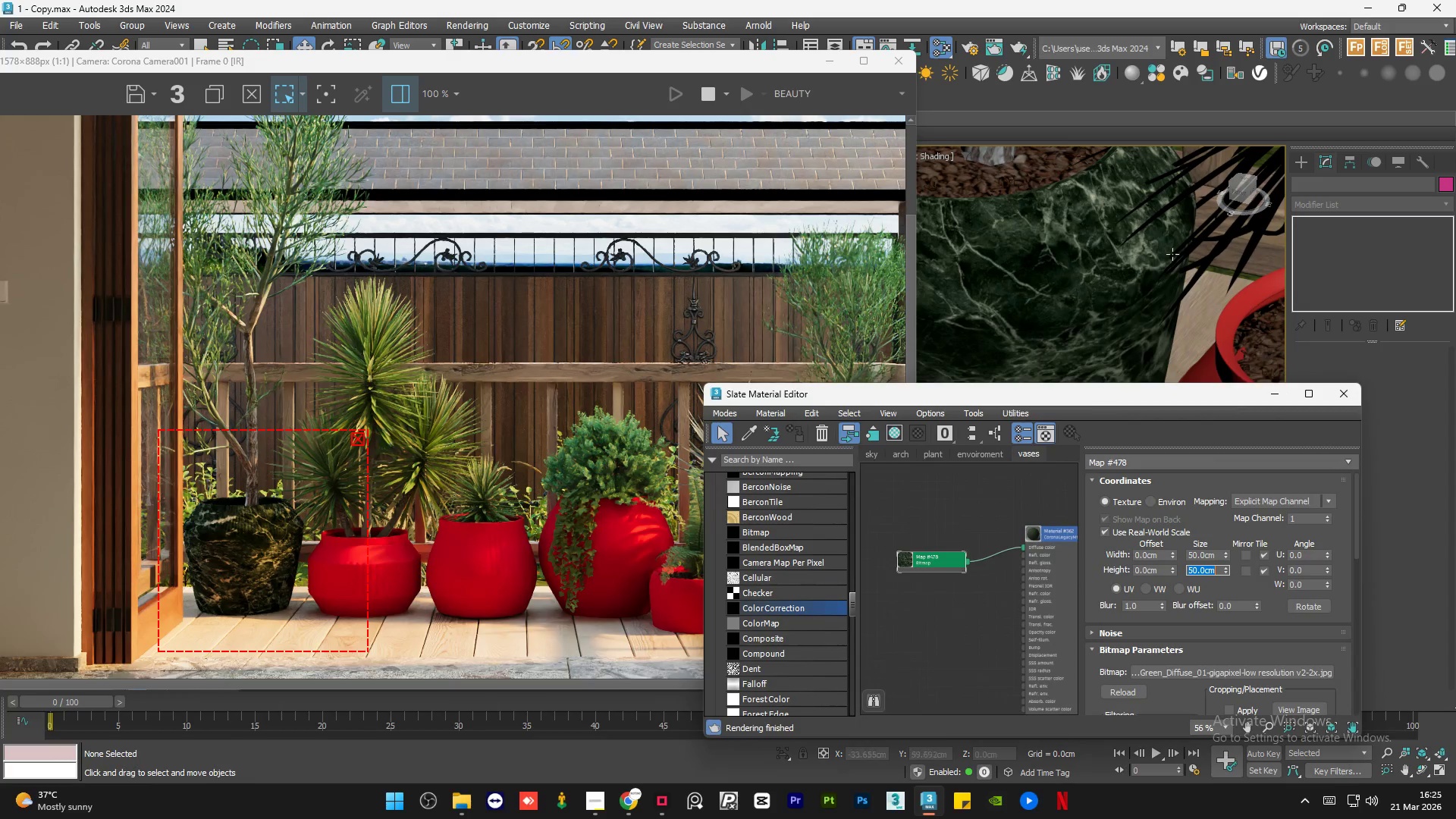 
scroll: coordinate [1152, 307], scroll_direction: down, amount: 3.0
 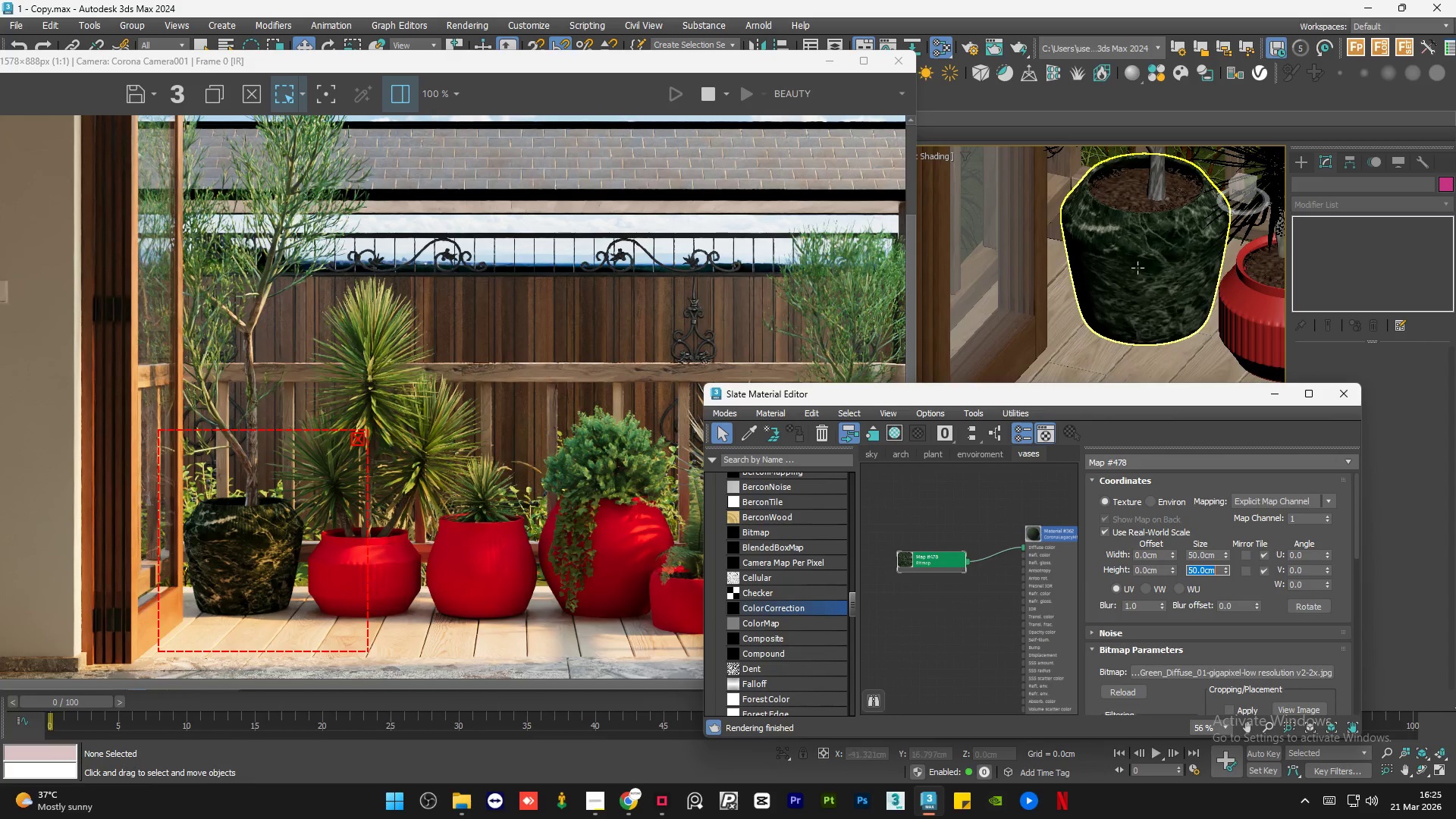 
scroll: coordinate [1112, 231], scroll_direction: up, amount: 6.0
 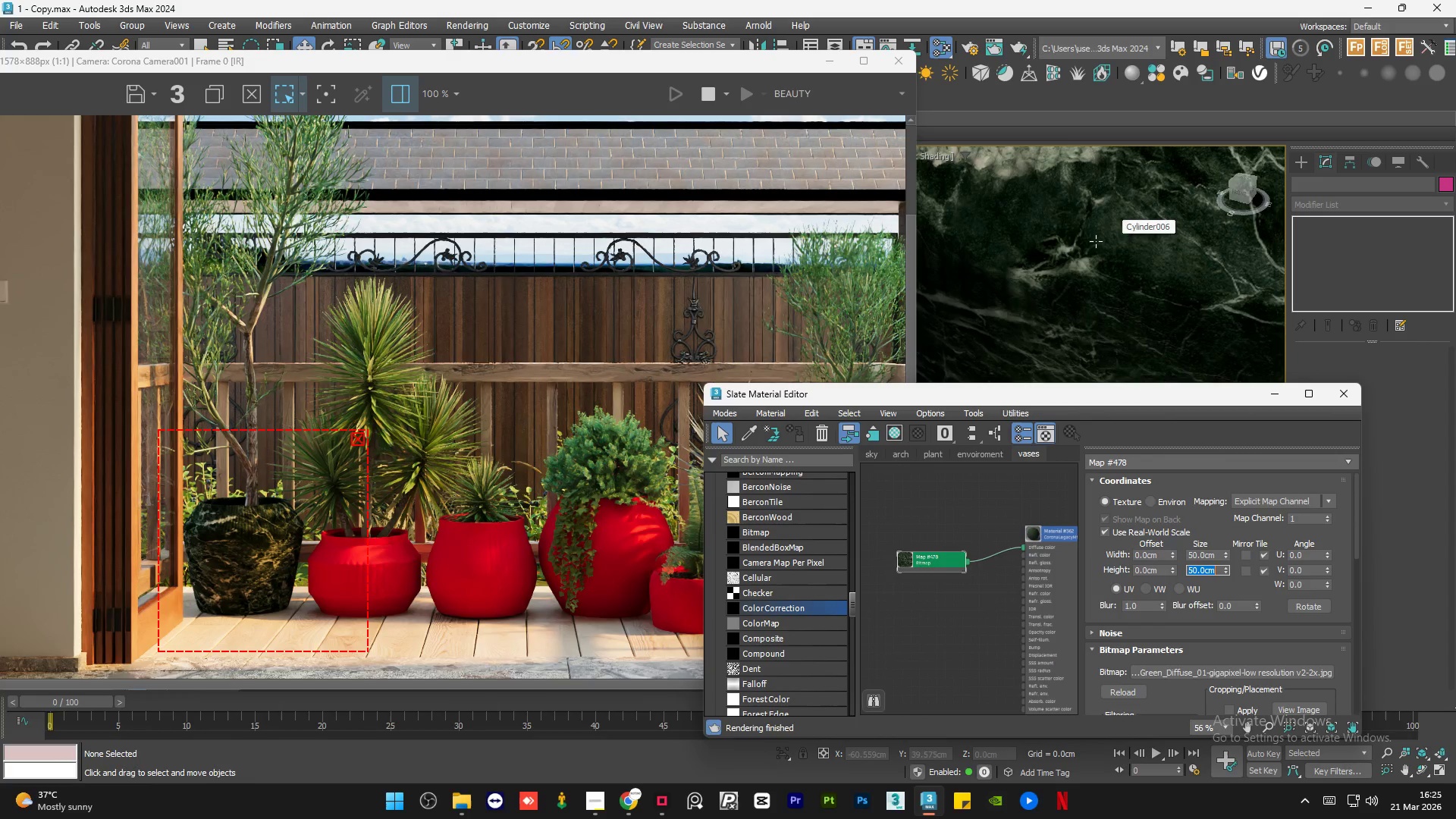 
scroll: coordinate [1094, 243], scroll_direction: down, amount: 5.0
 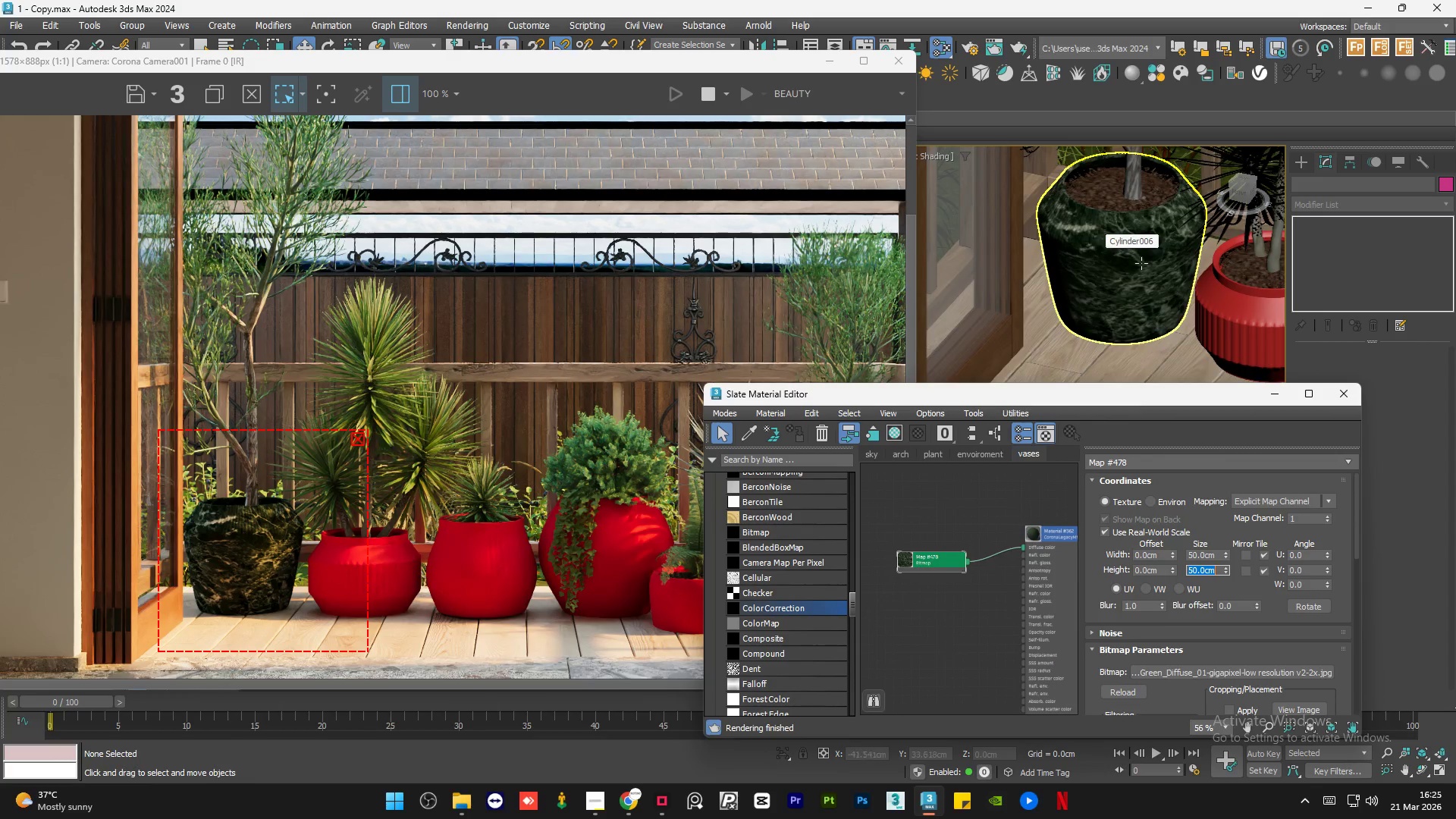 
left_click([1141, 263])
 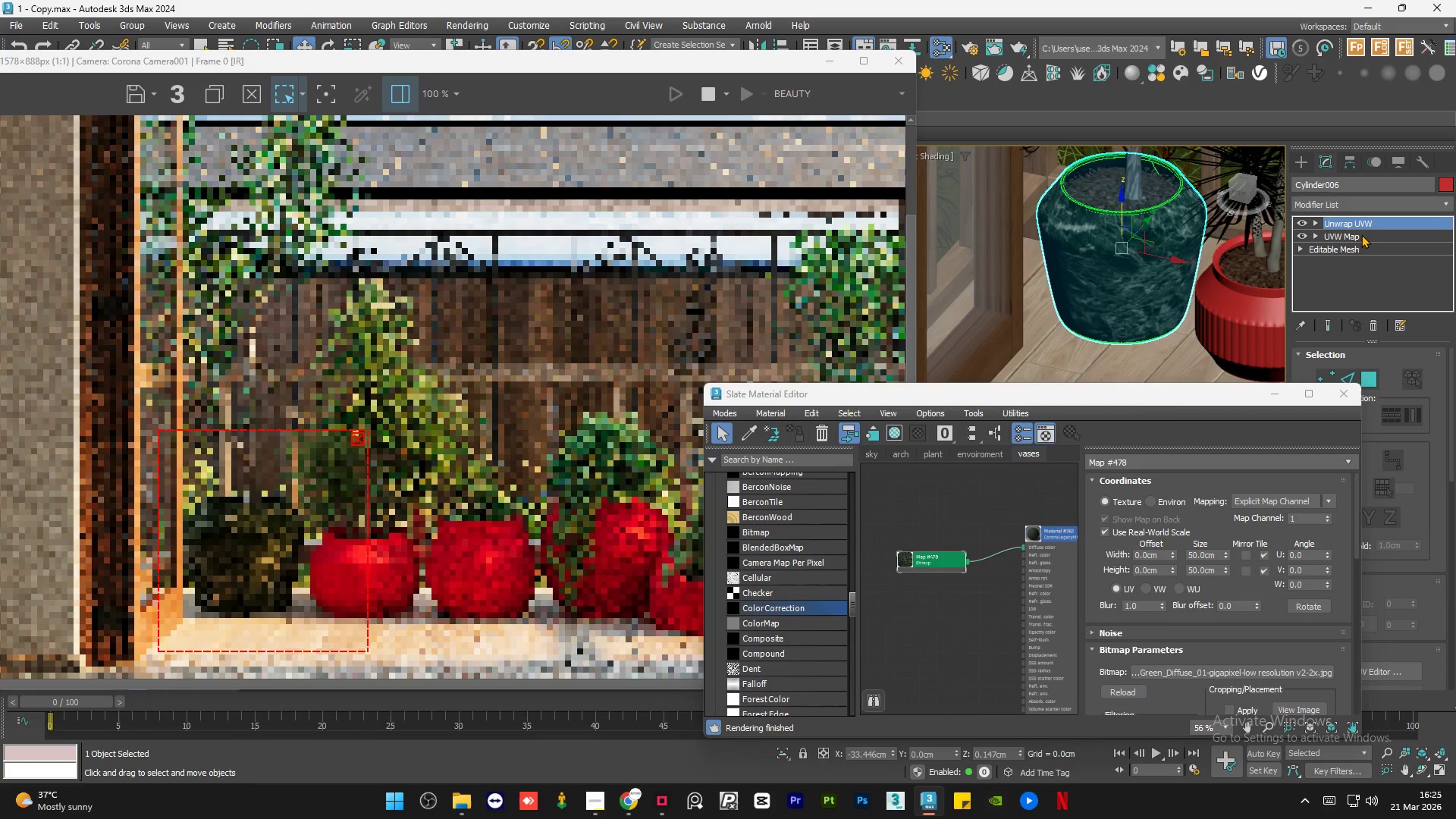 
left_click([1361, 234])
 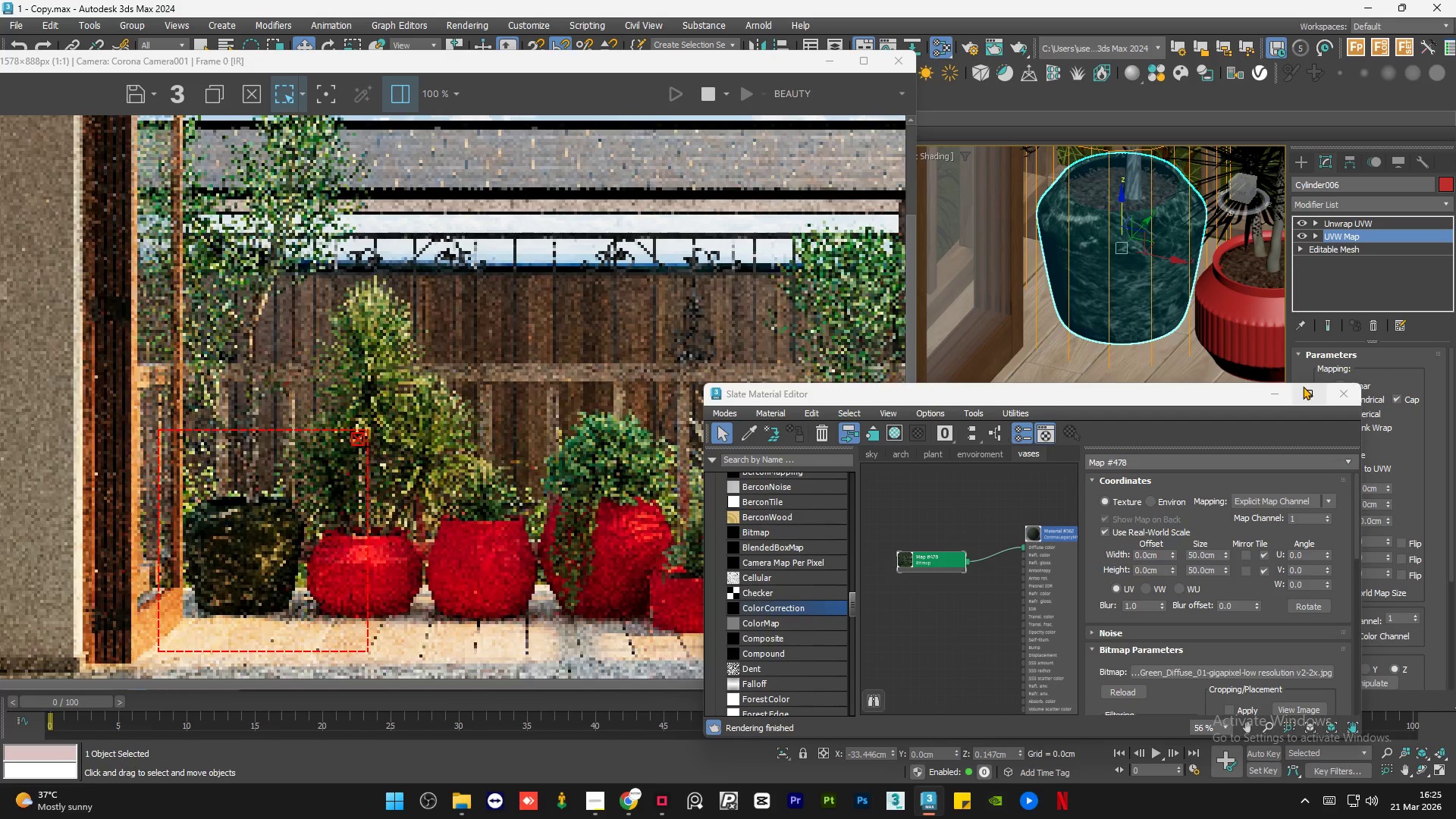 
left_click([1279, 391])
 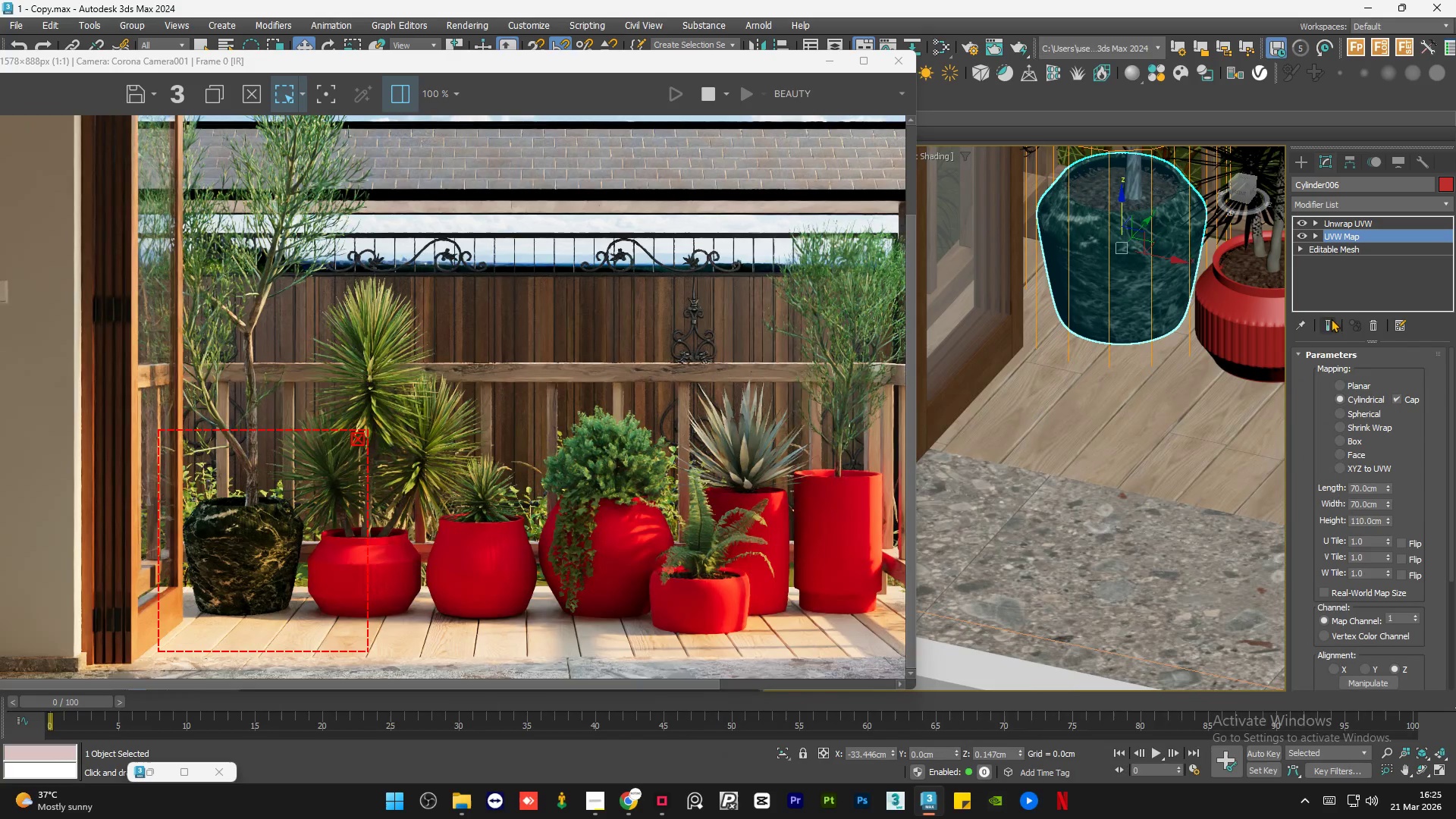 
left_click([1326, 323])
 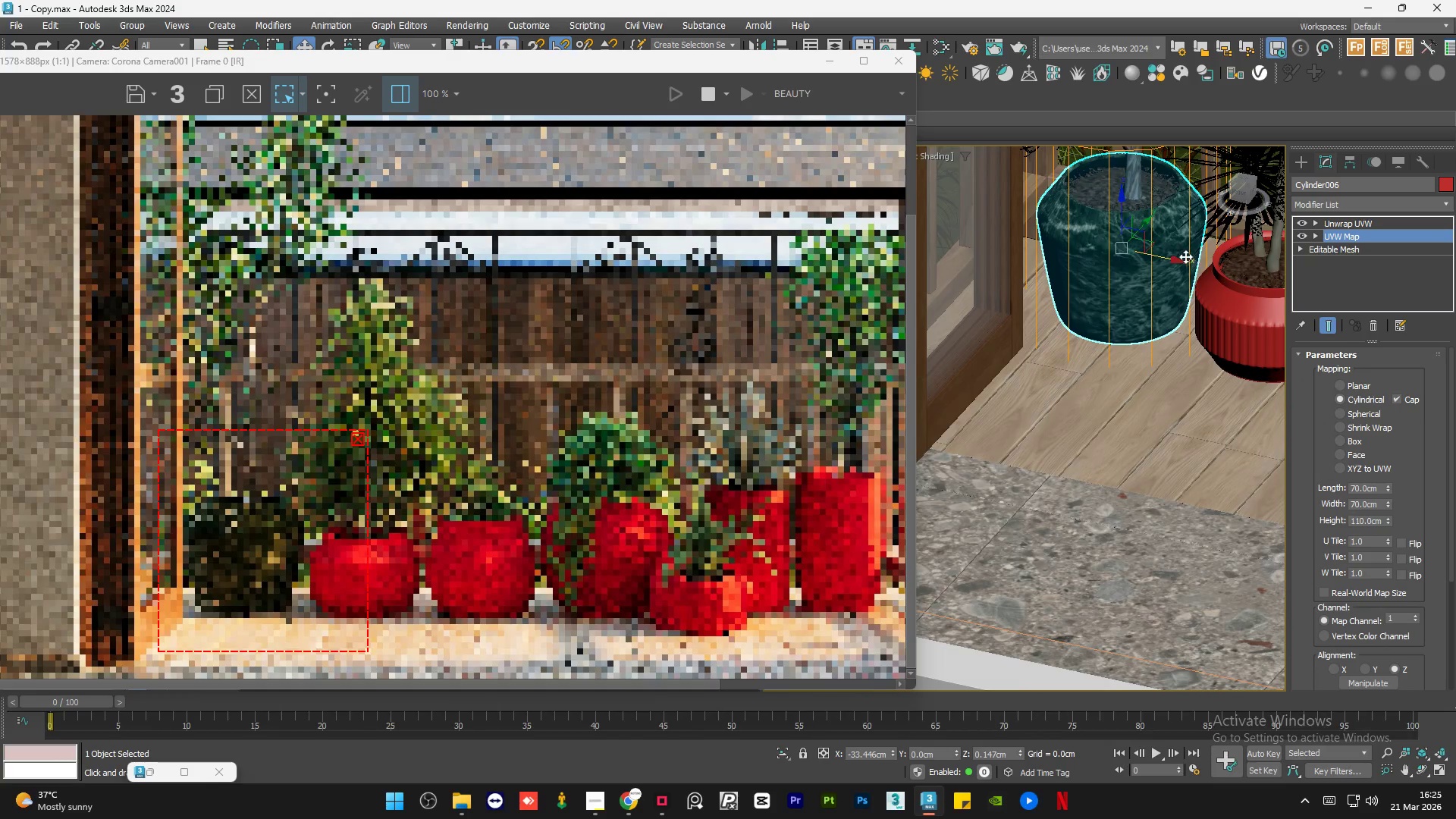 
scroll: coordinate [1156, 264], scroll_direction: up, amount: 2.0
 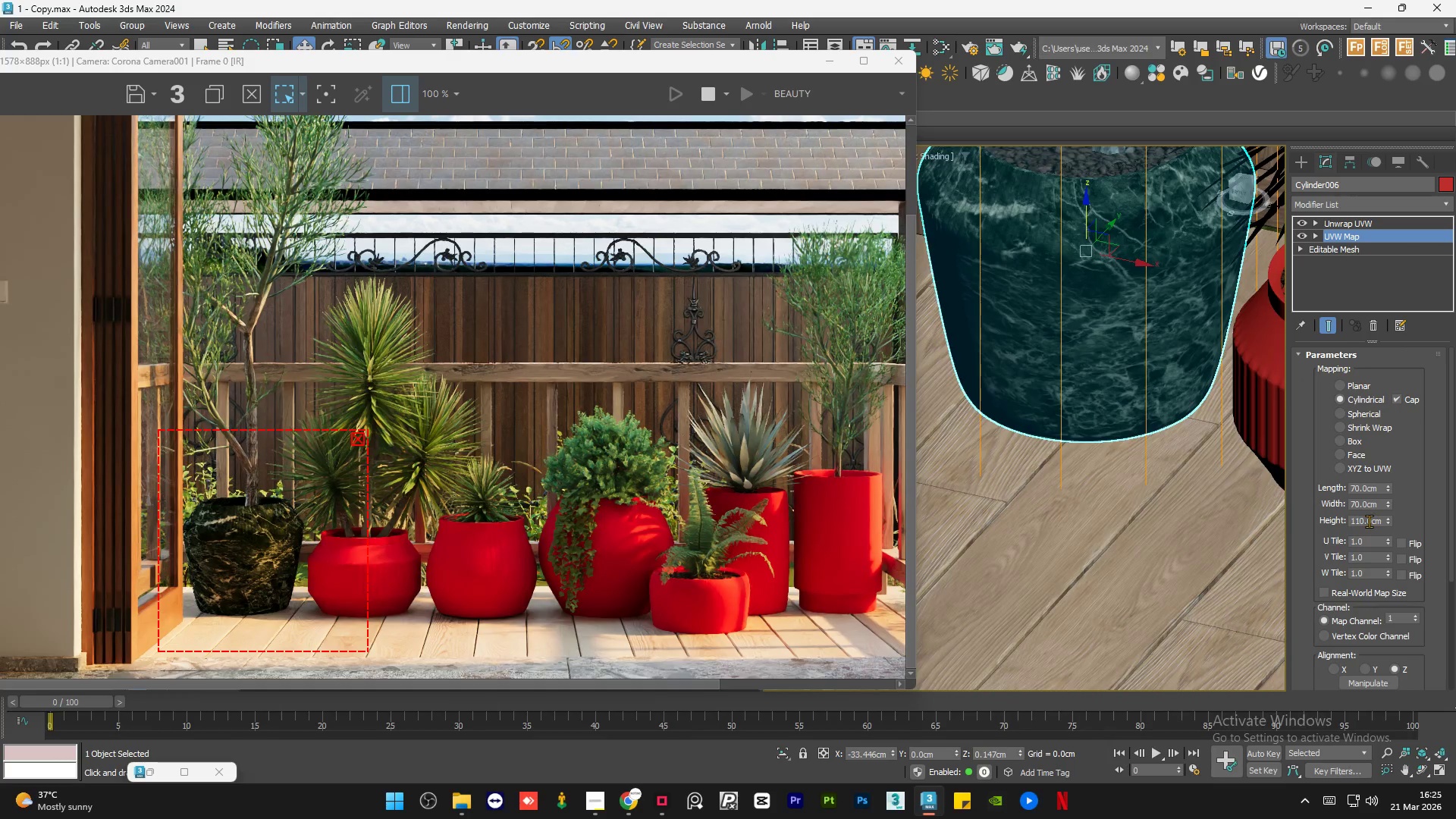 
double_click([1369, 521])
 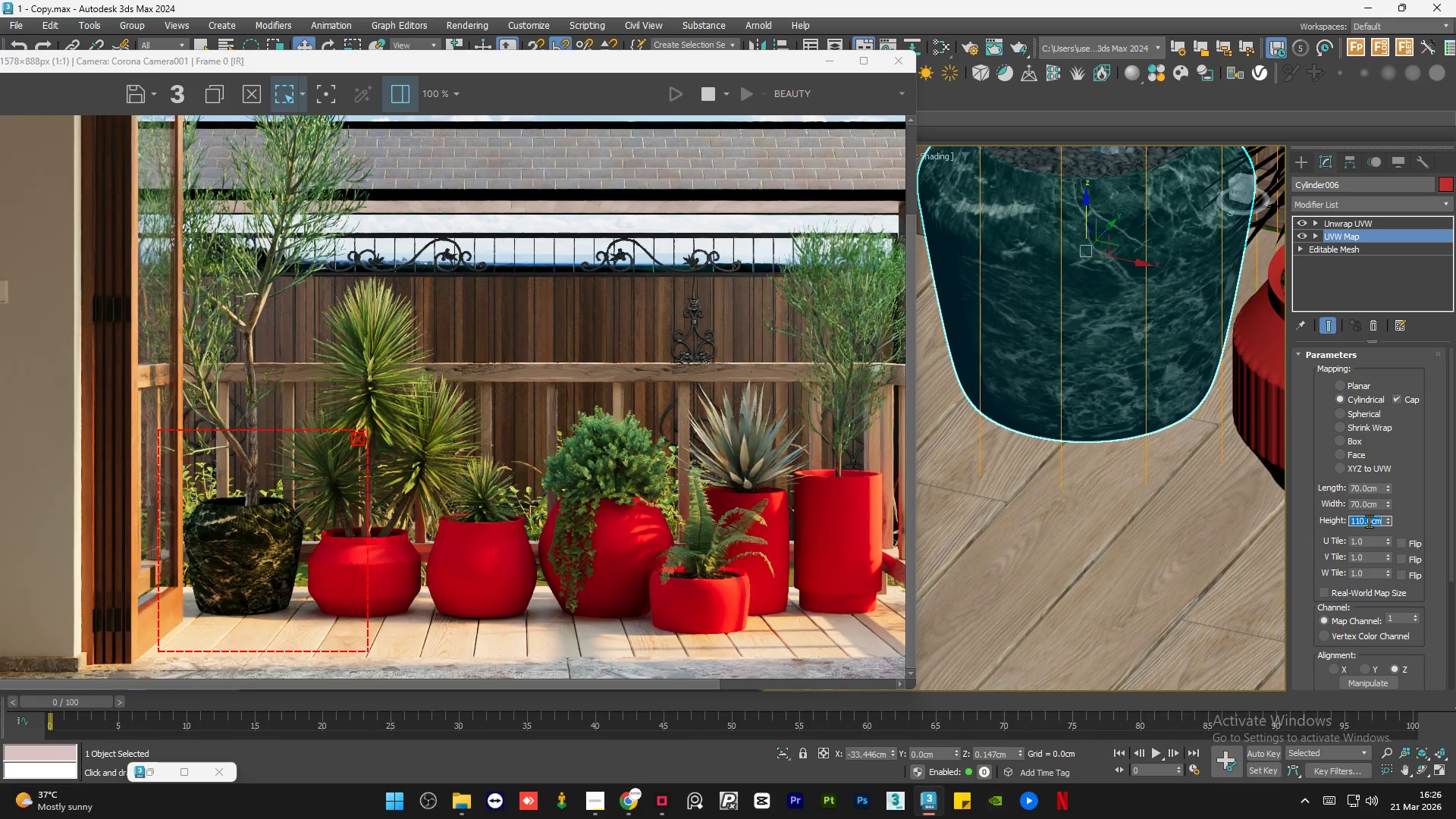 
key(Numpad1)
 